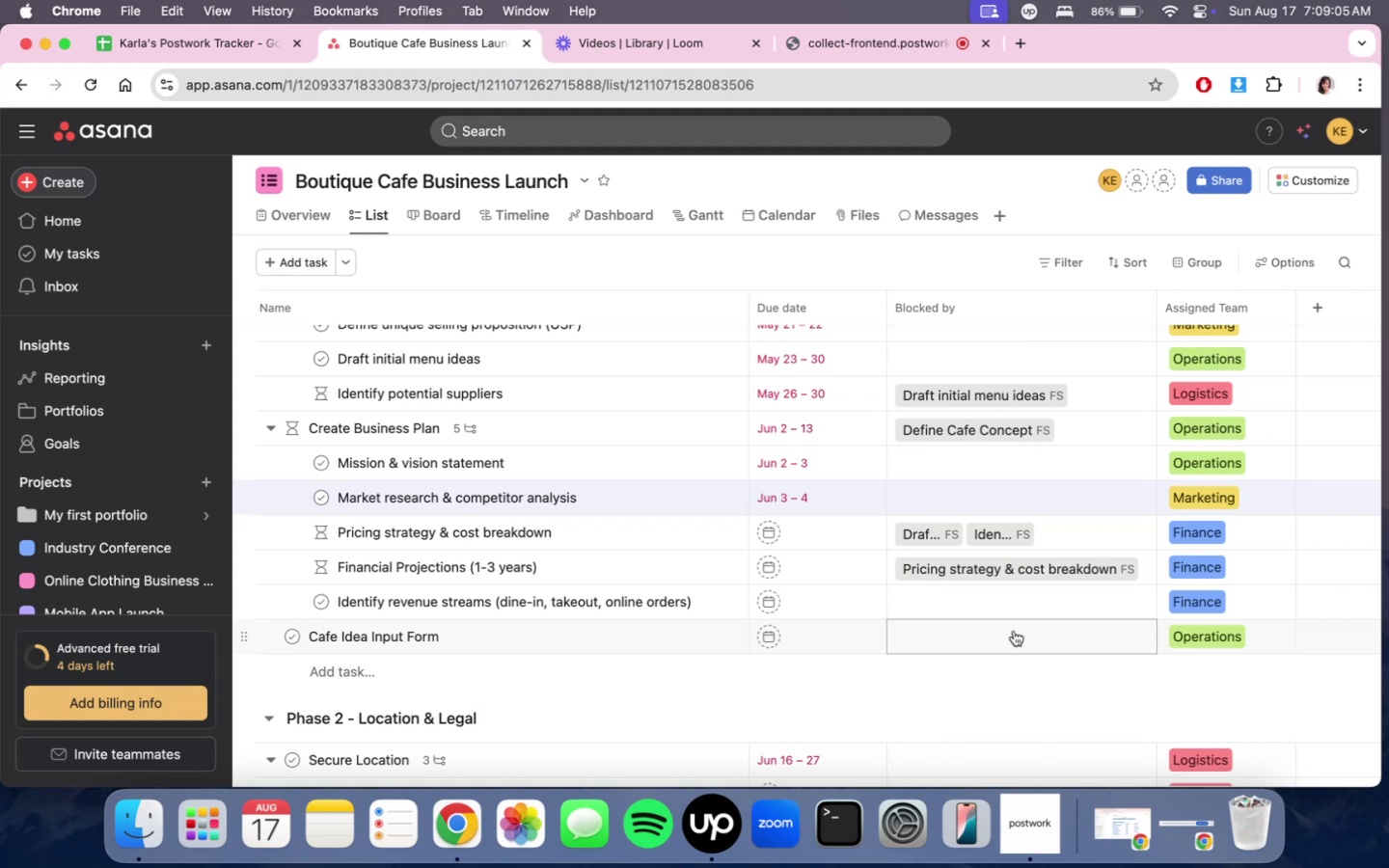 
scroll: coordinate [820, 508], scroll_direction: none, amount: 0.0
 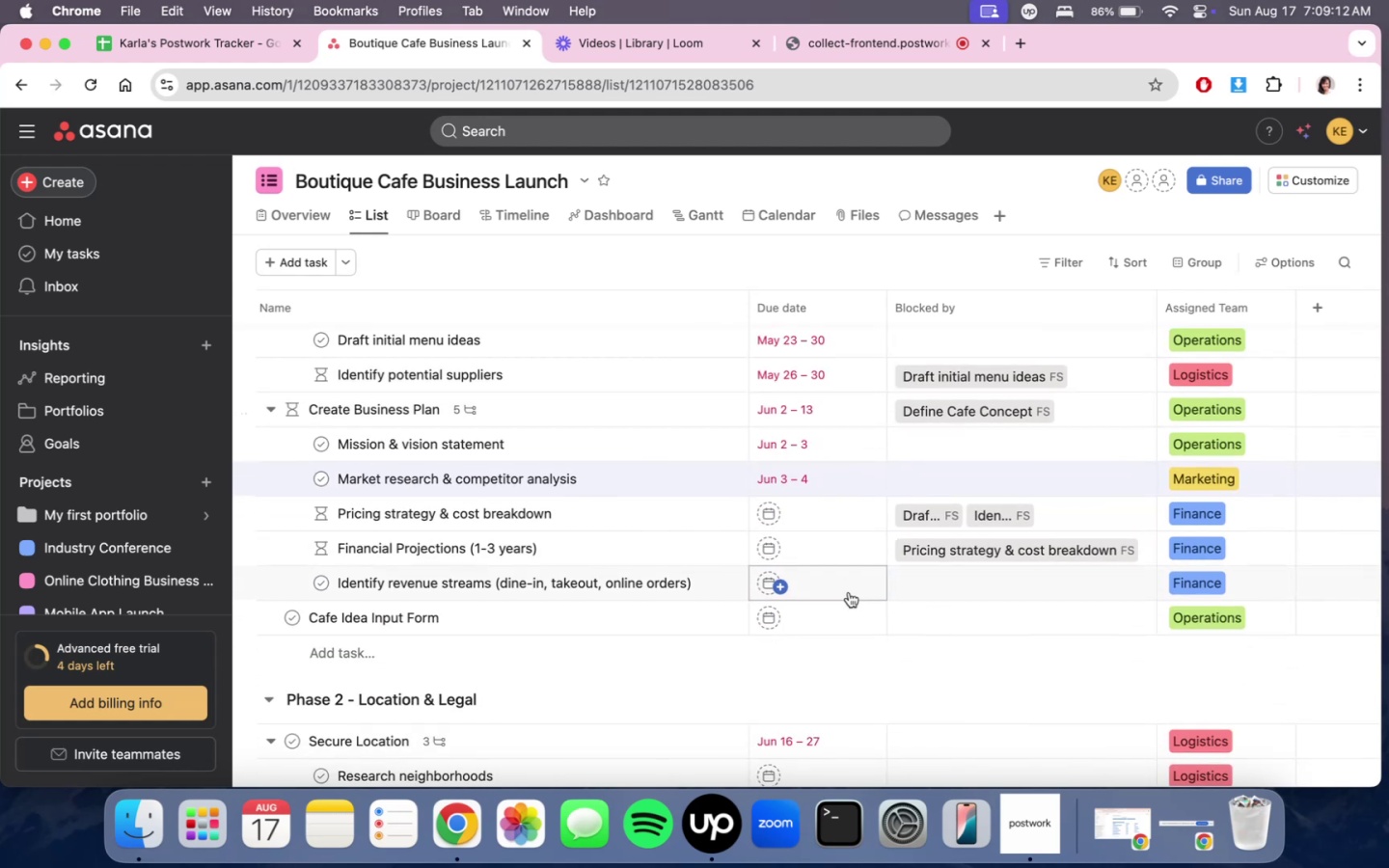 
scroll: coordinate [888, 680], scroll_direction: up, amount: 1.0
 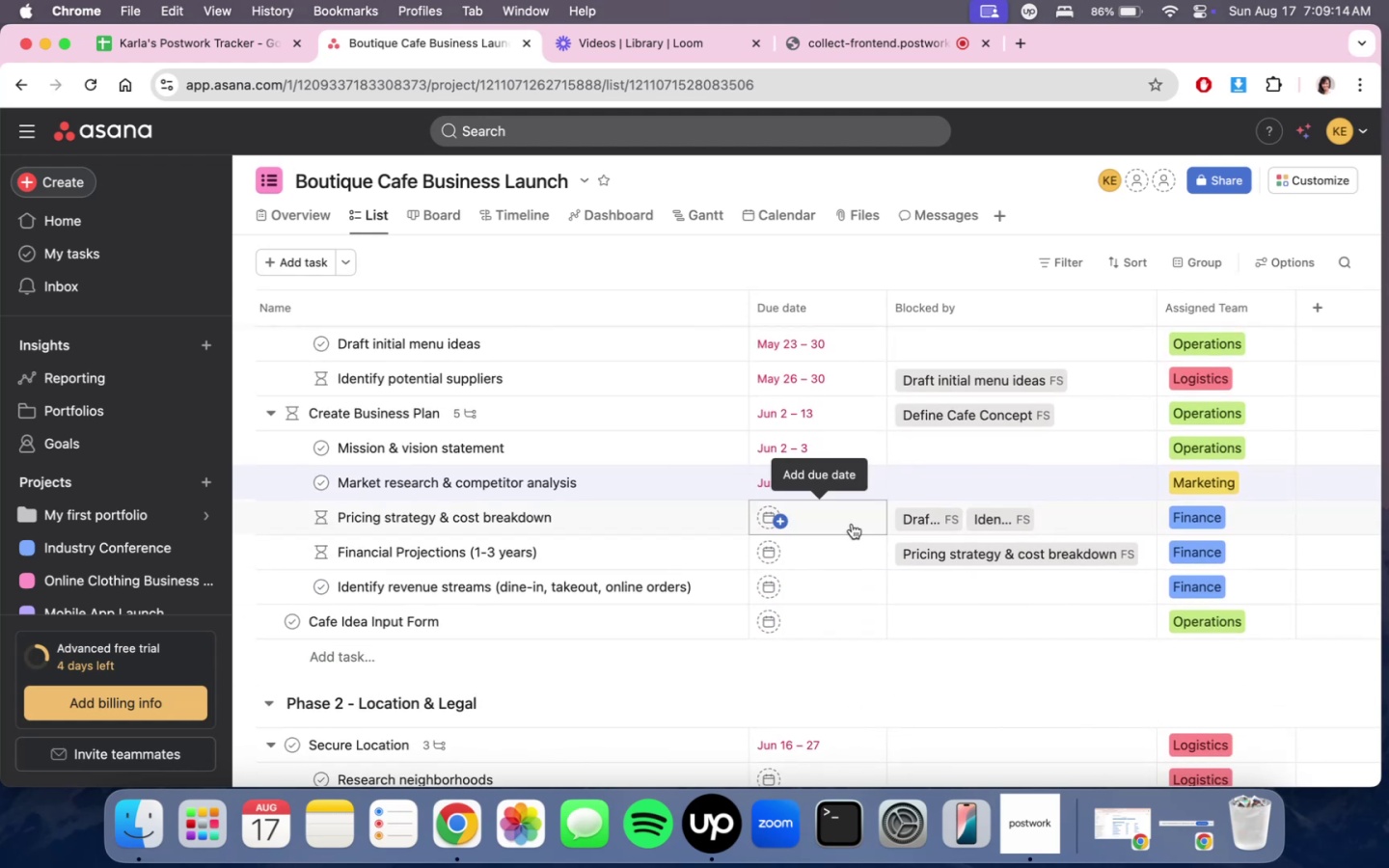 
left_click([852, 524])
 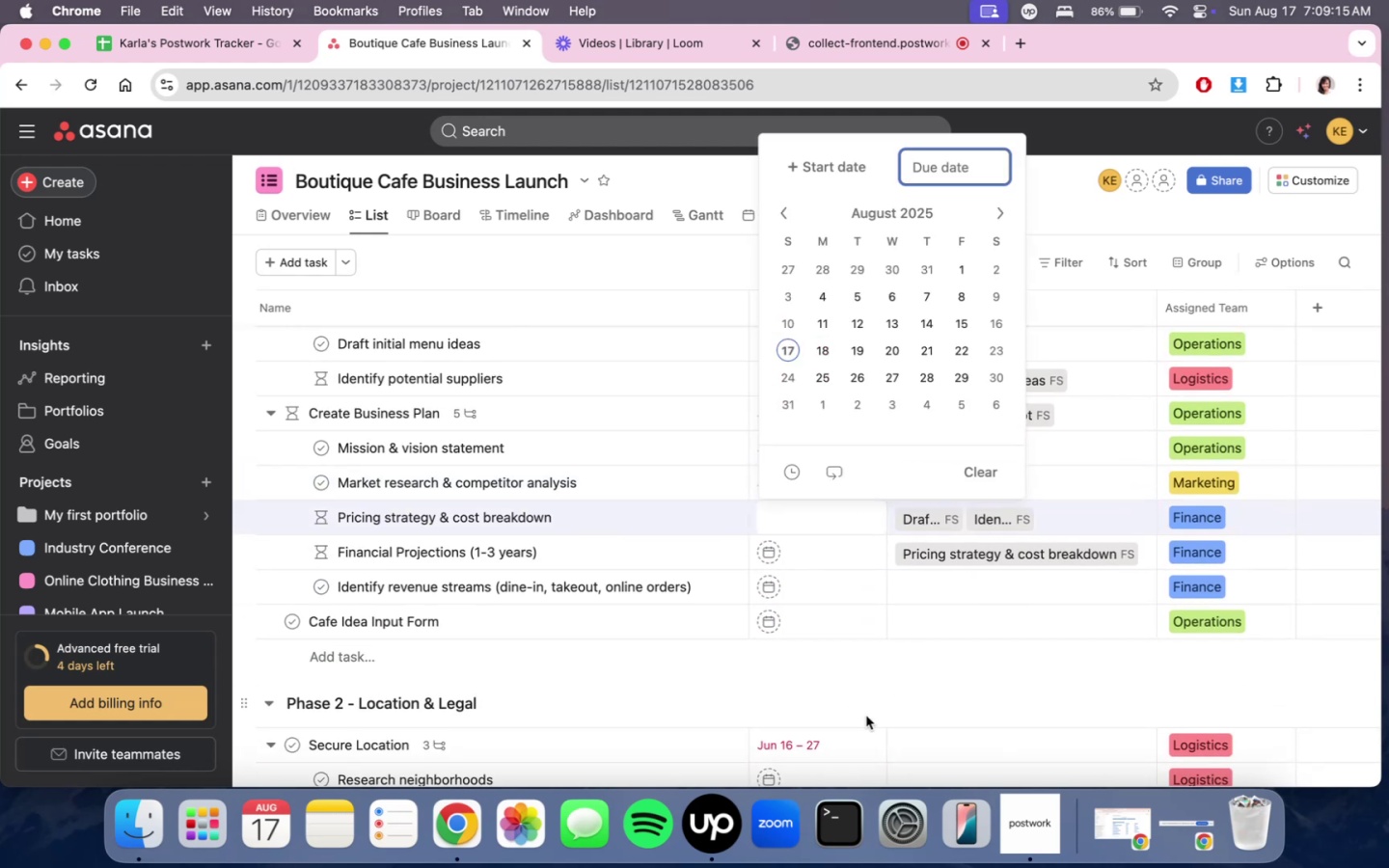 
left_click([867, 706])
 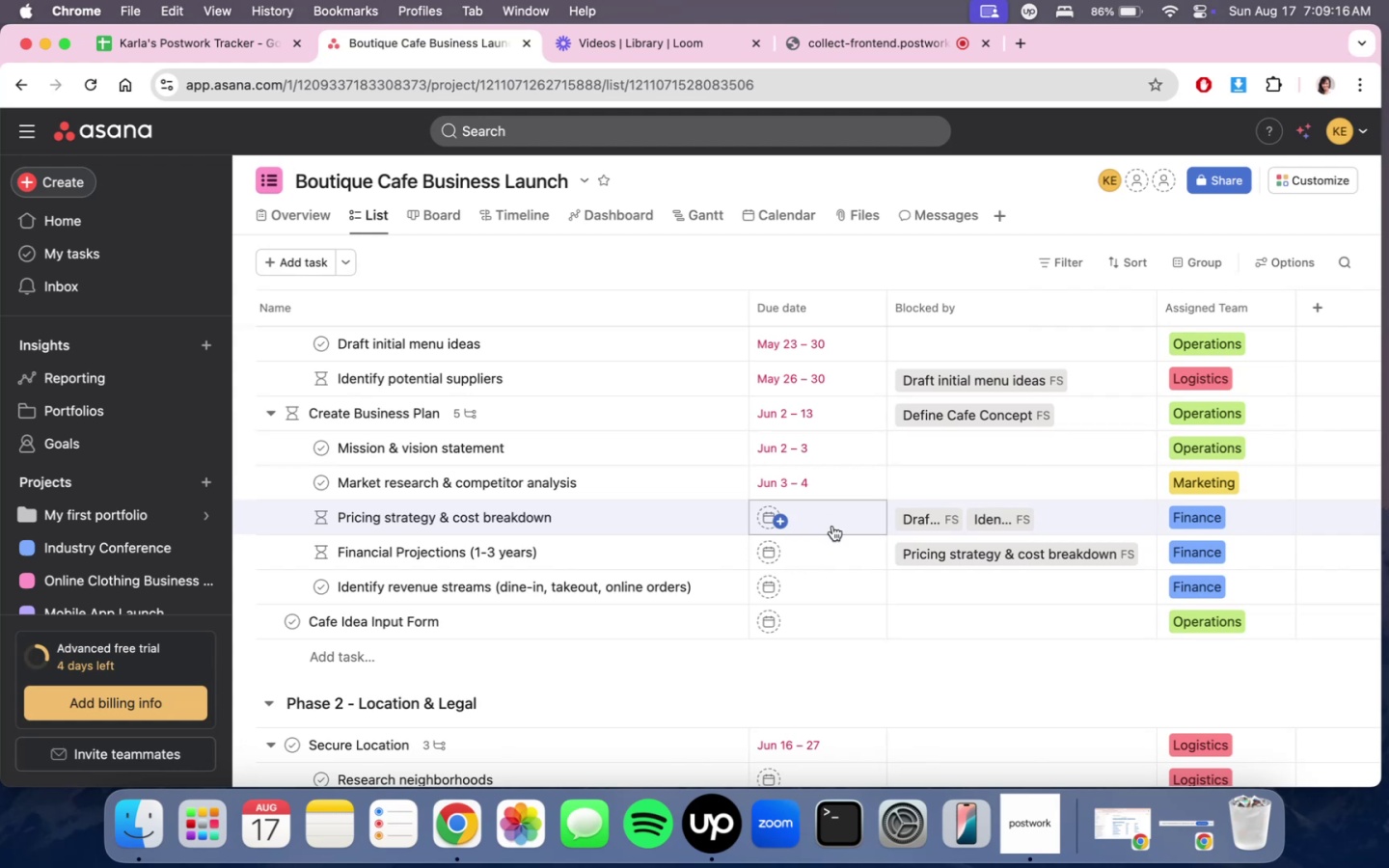 
left_click([832, 526])
 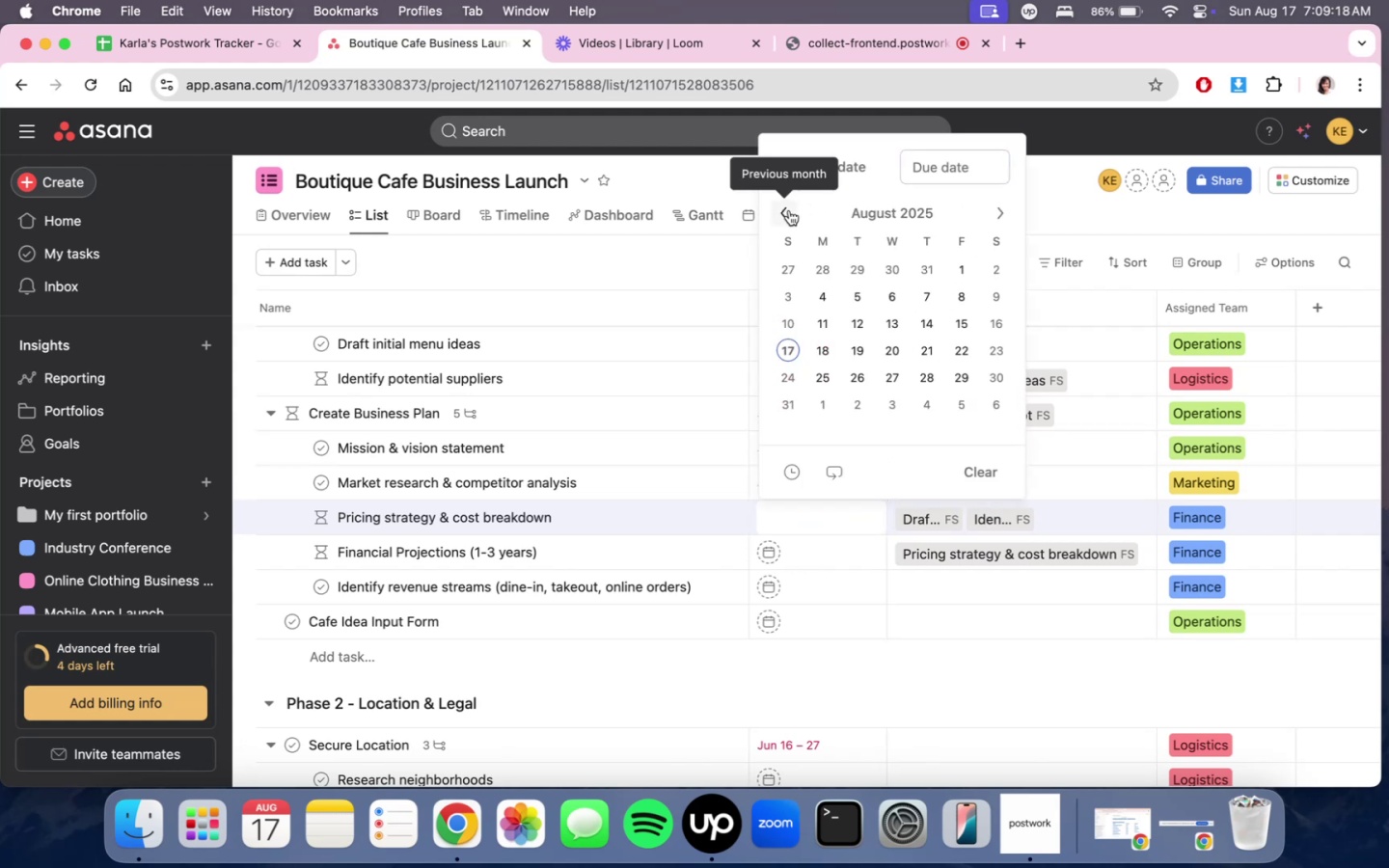 
double_click([789, 210])
 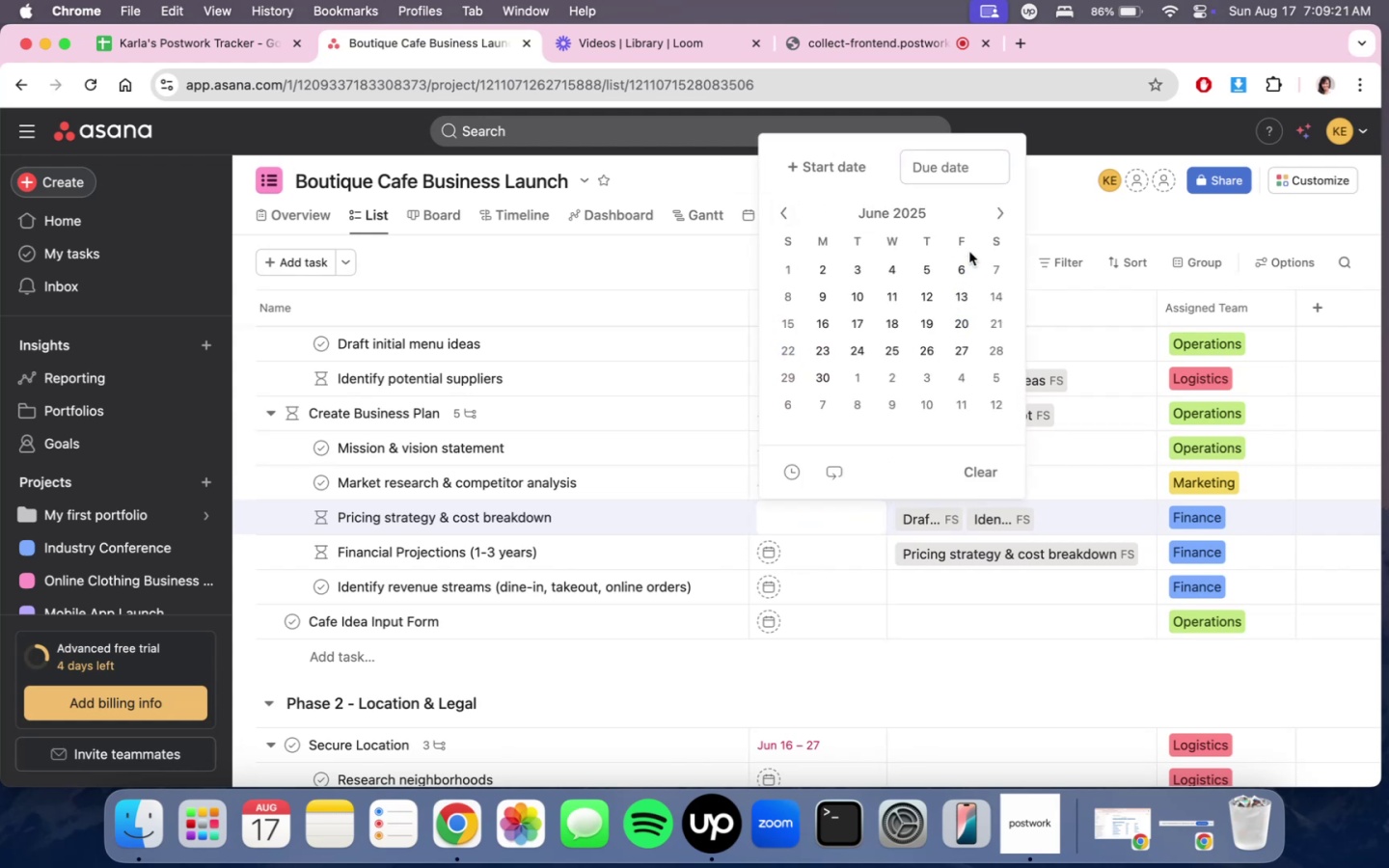 
wait(5.27)
 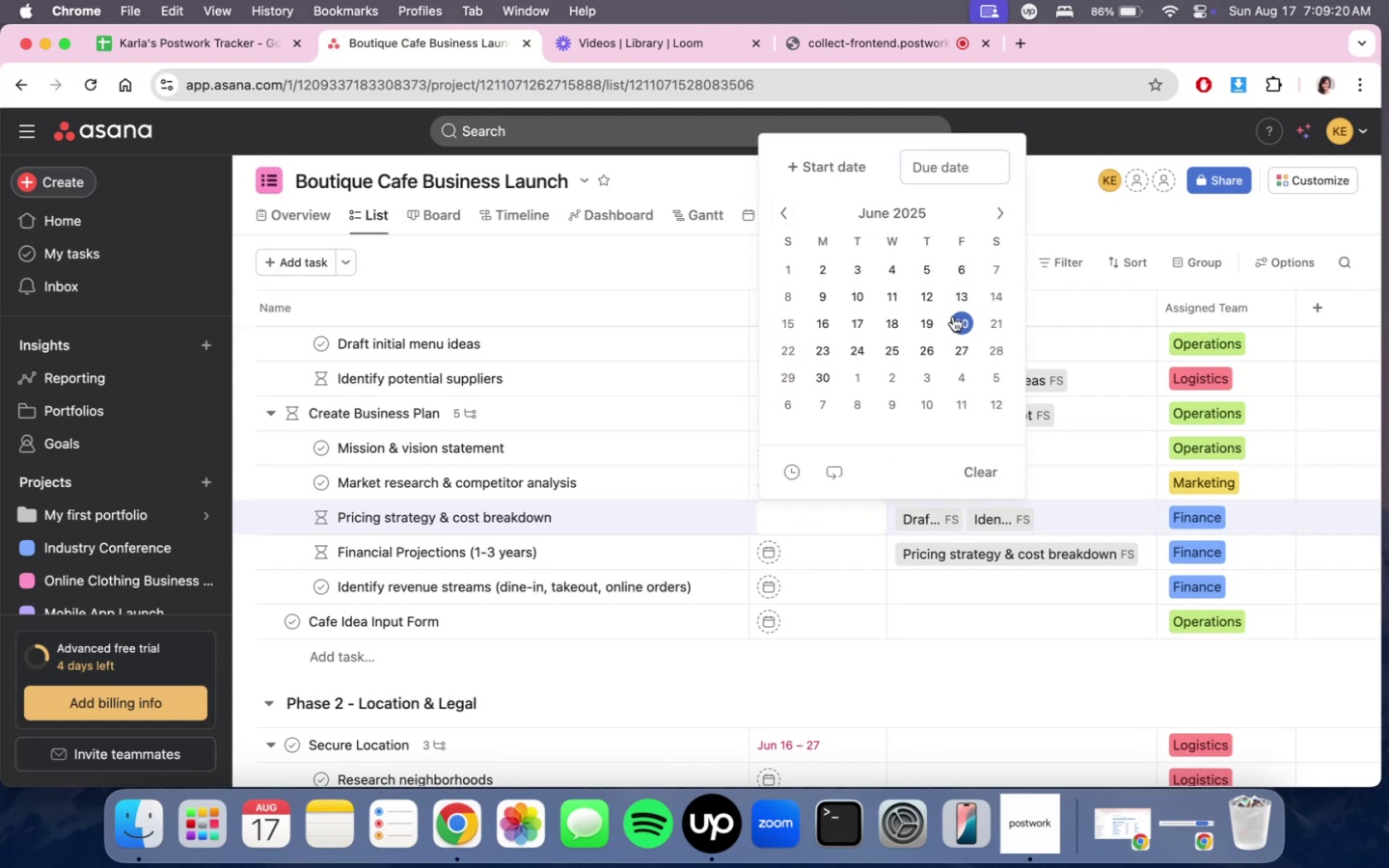 
left_click([858, 694])
 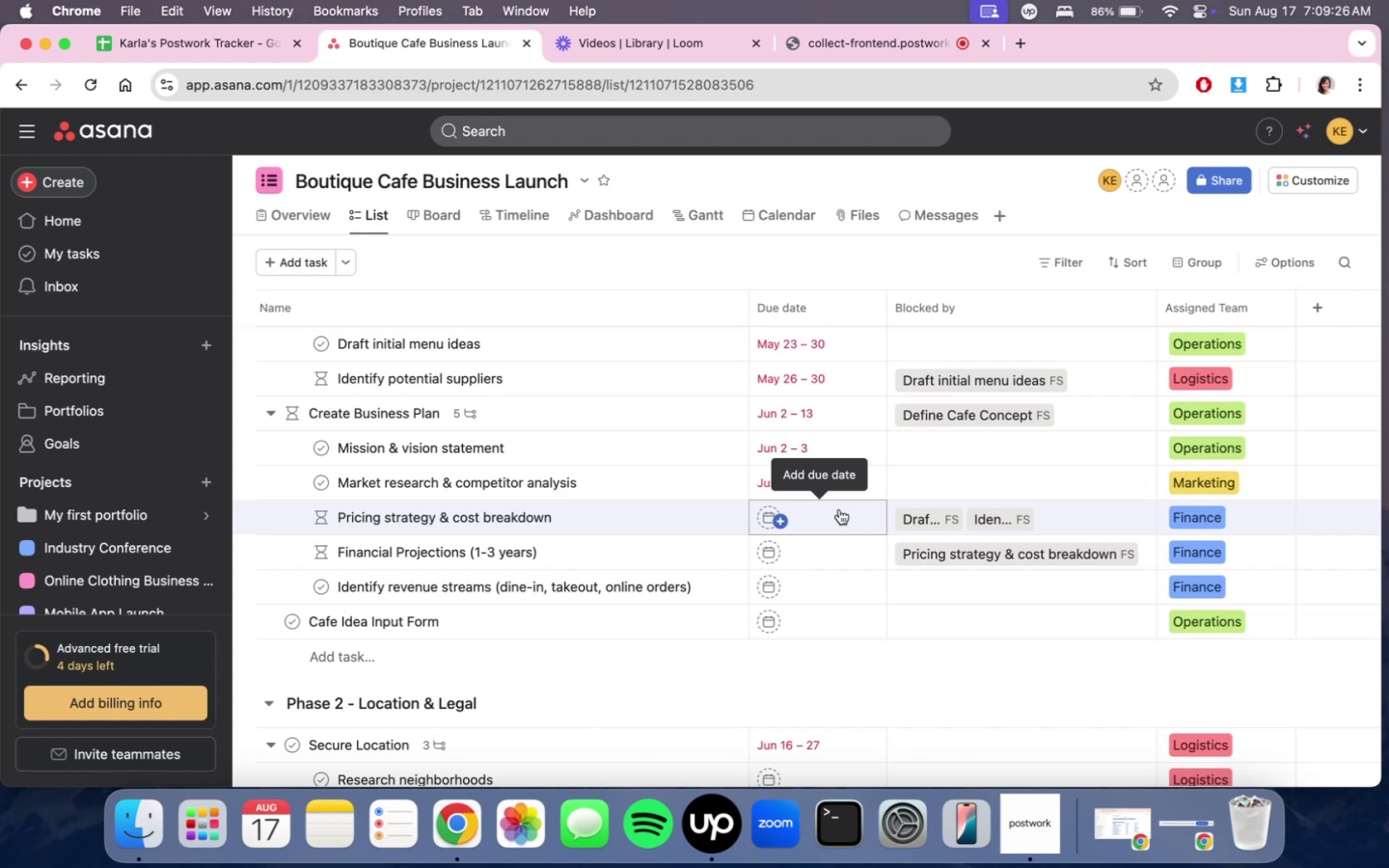 
left_click([839, 509])
 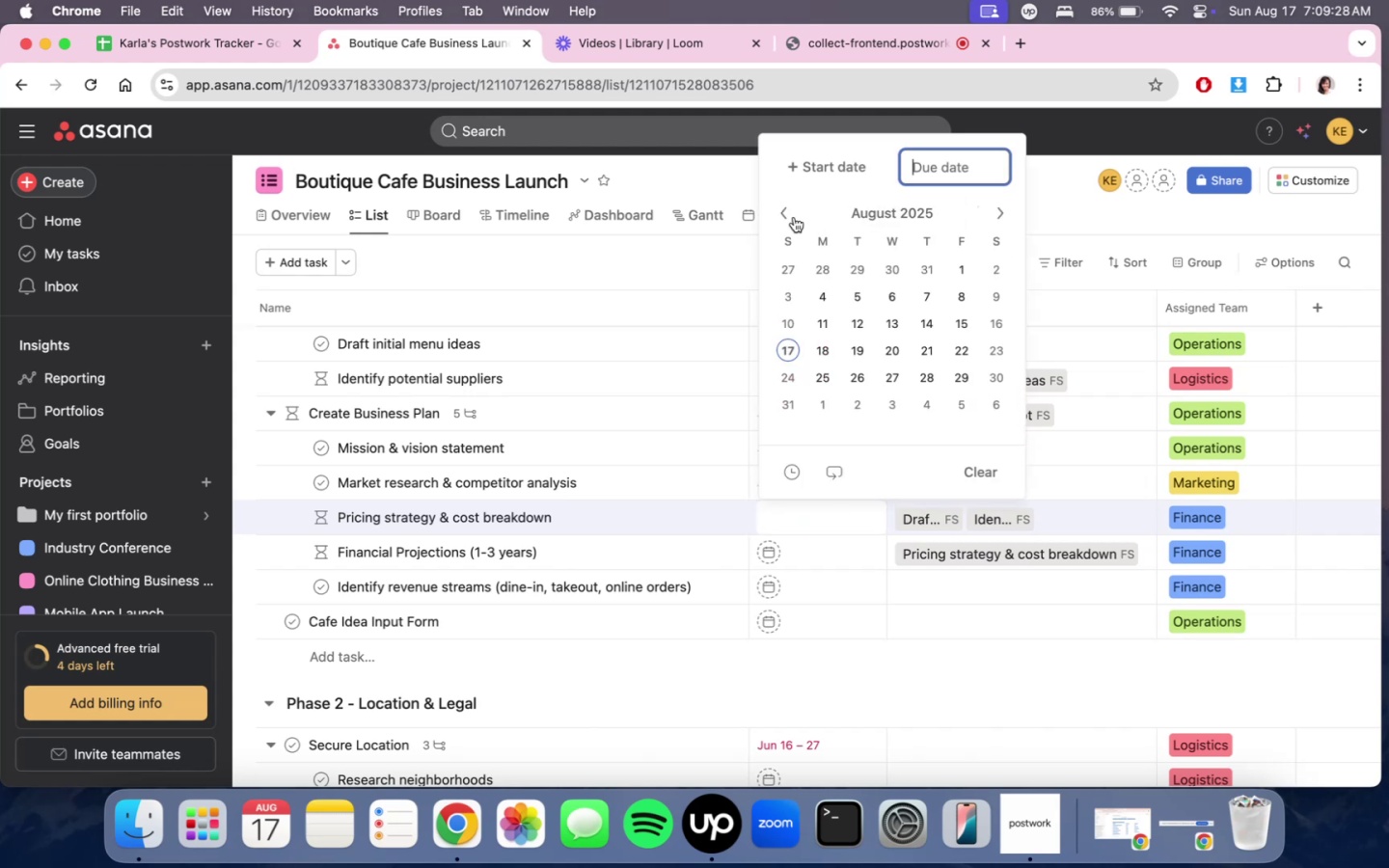 
double_click([789, 217])
 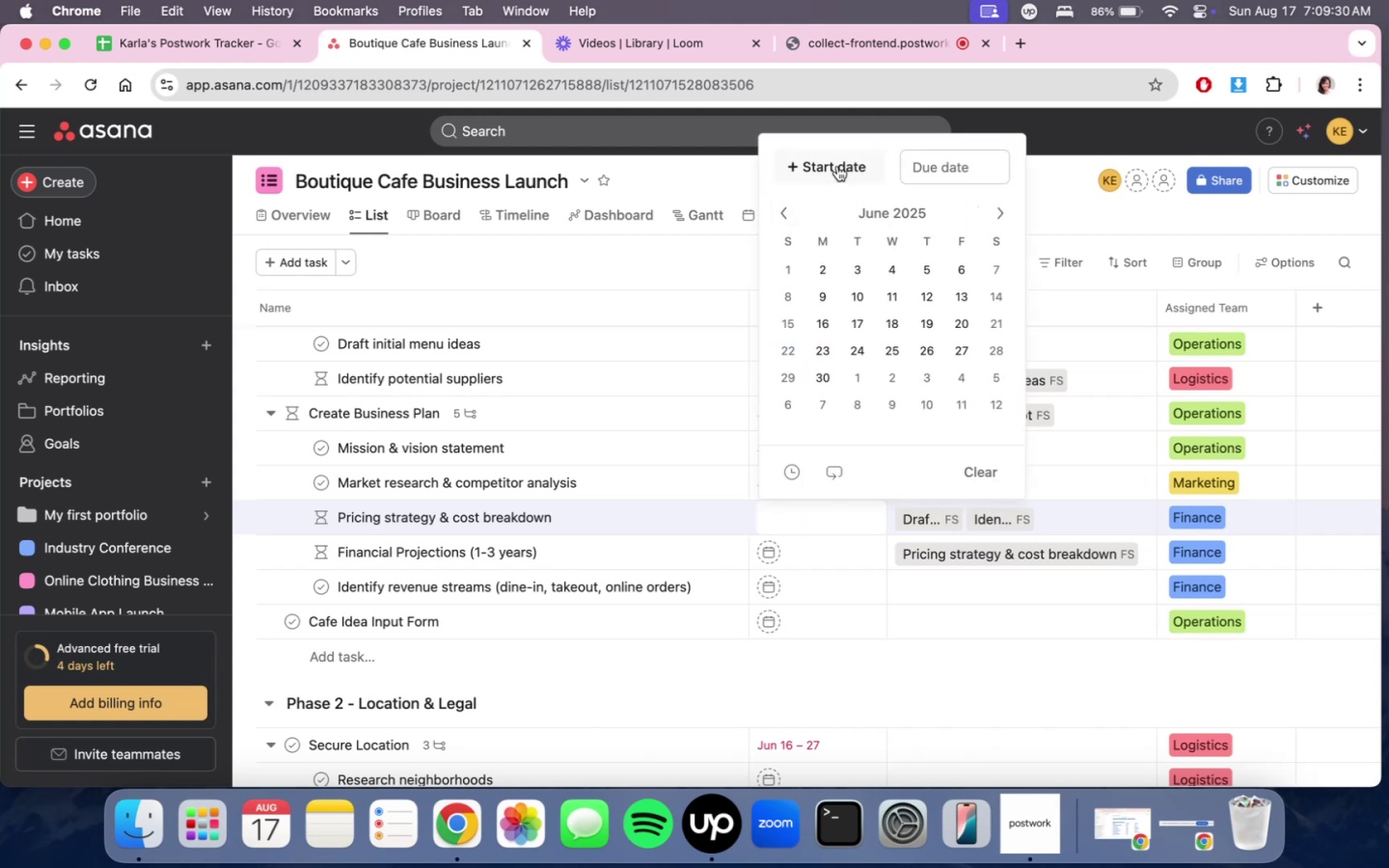 
left_click([837, 165])
 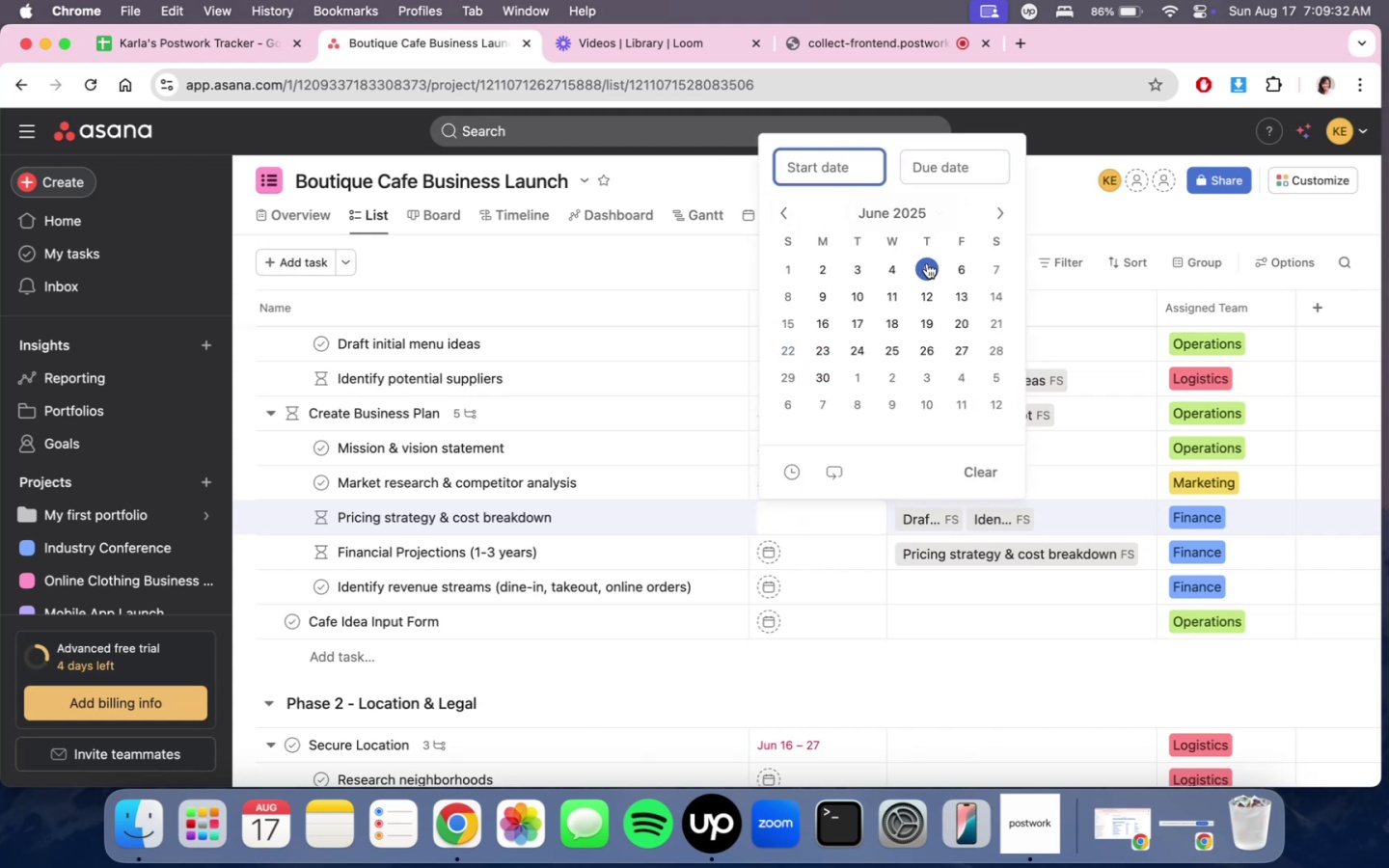 
left_click([928, 266])
 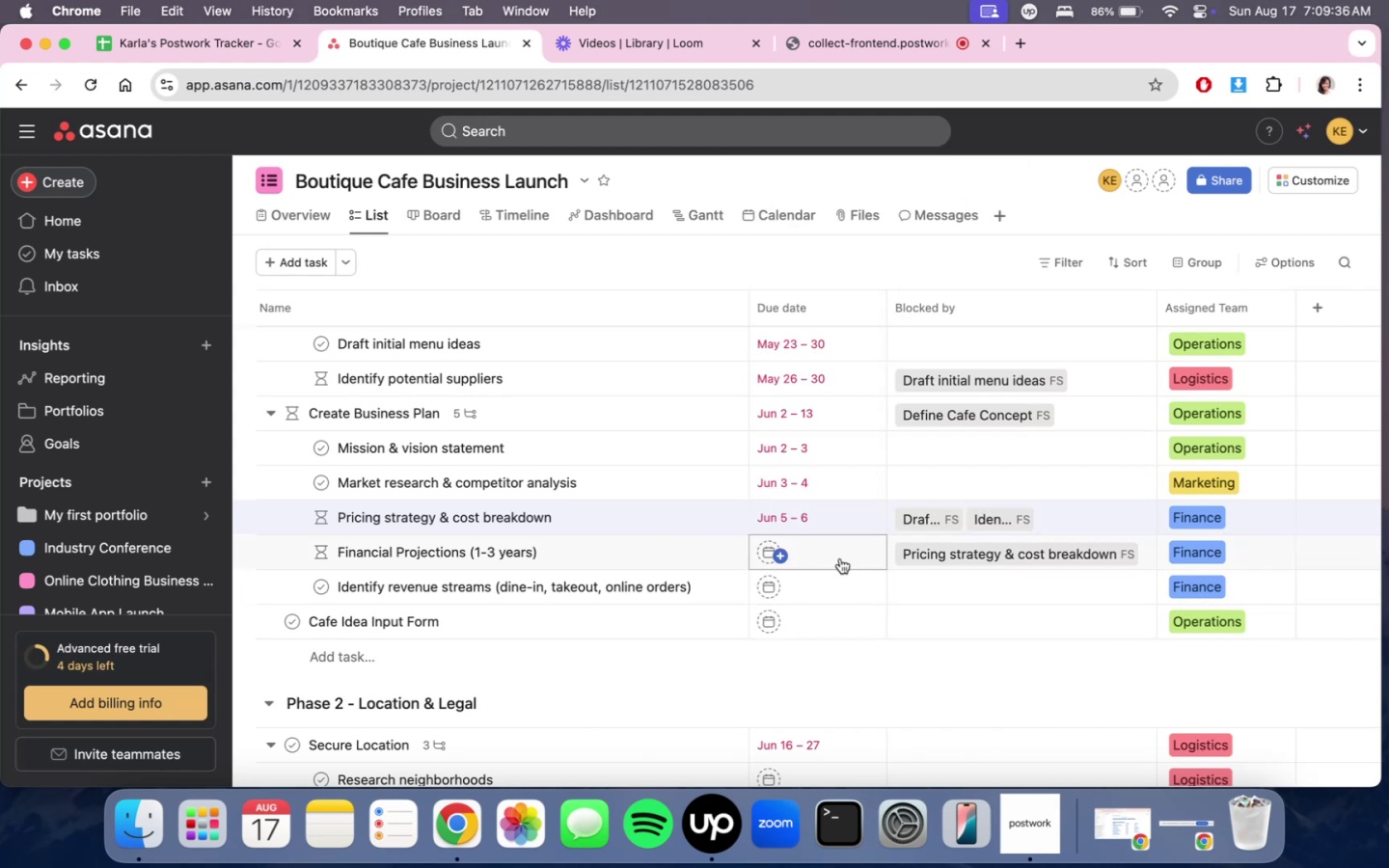 
left_click([840, 550])
 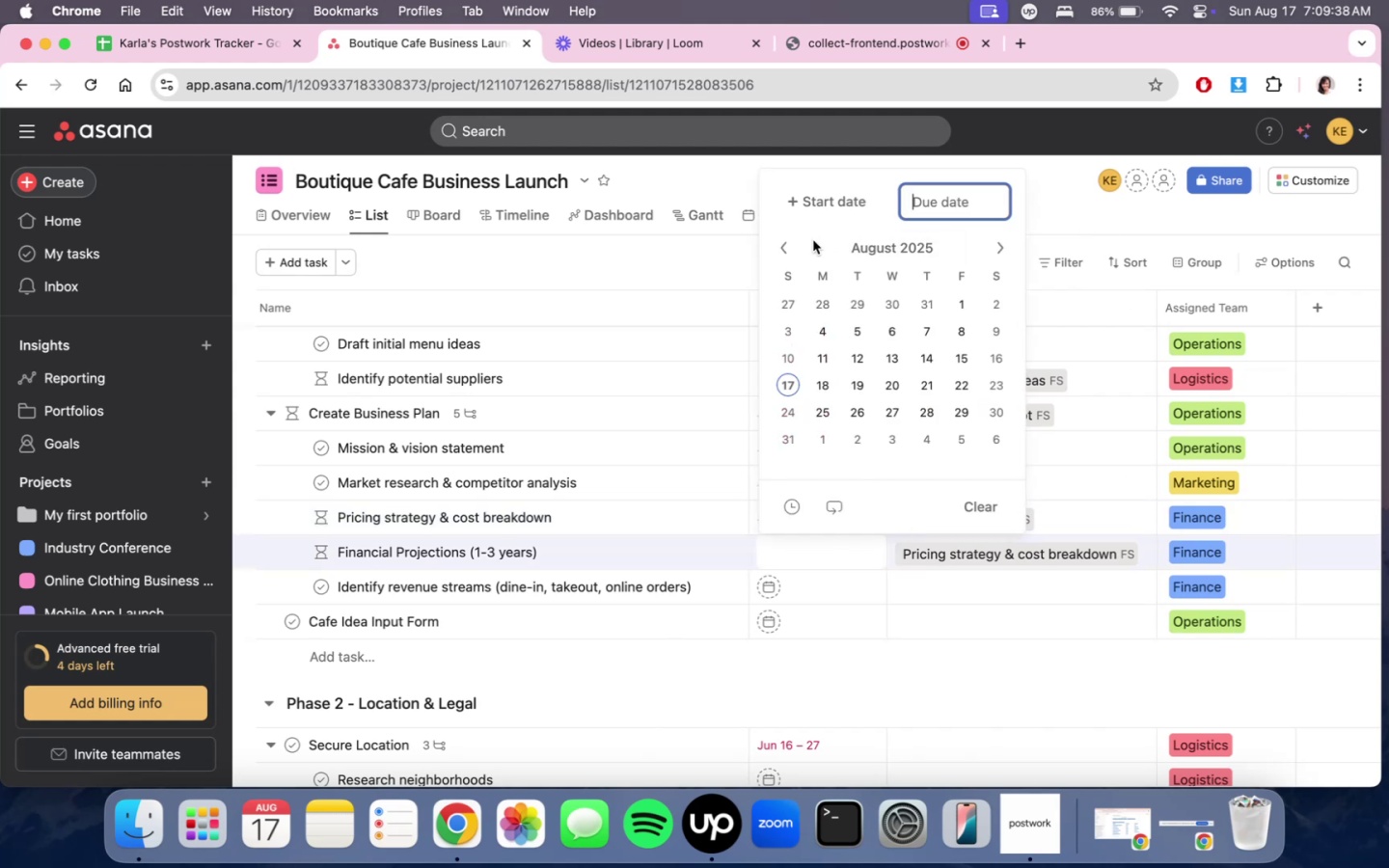 
left_click([781, 250])
 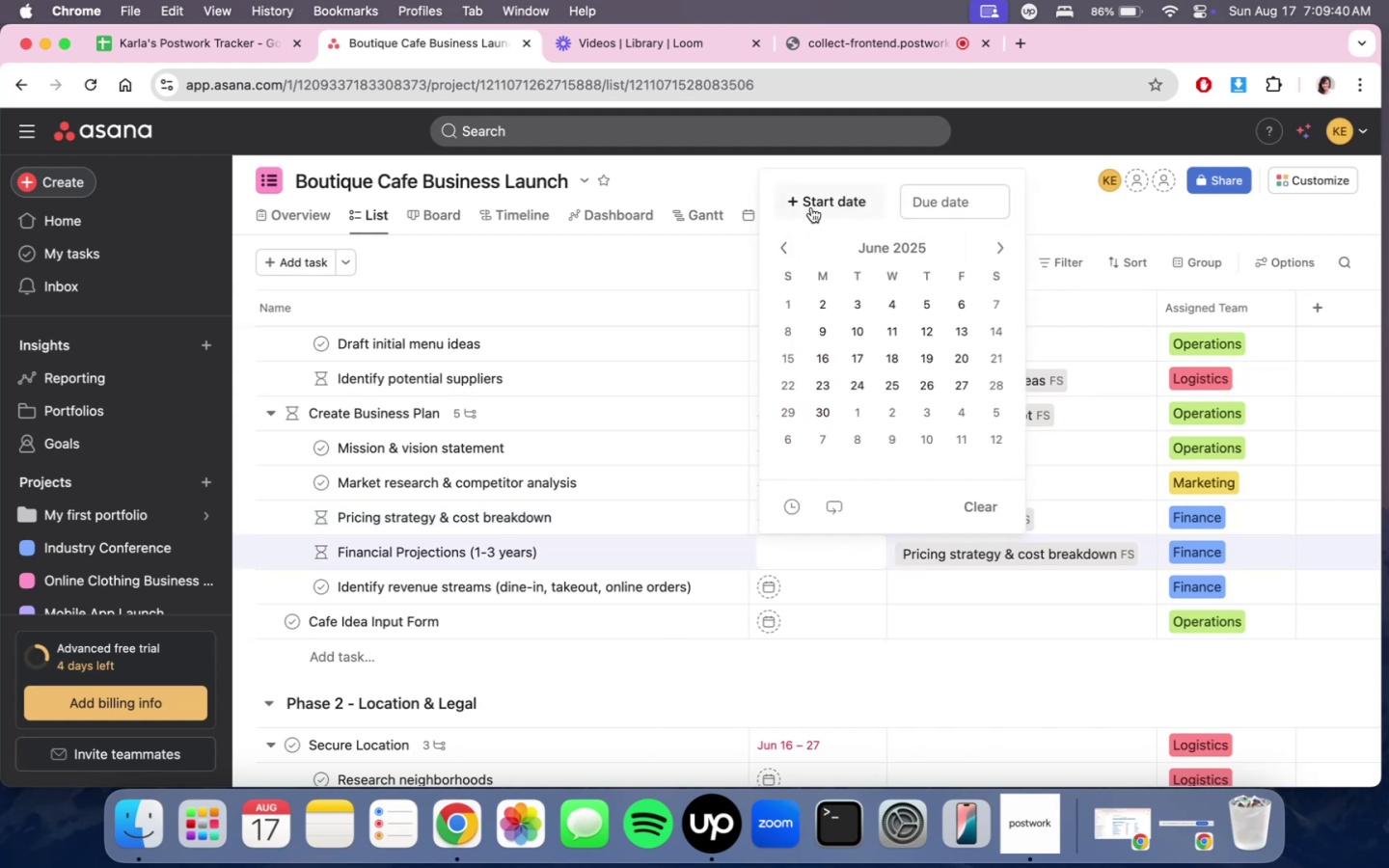 
left_click([811, 207])
 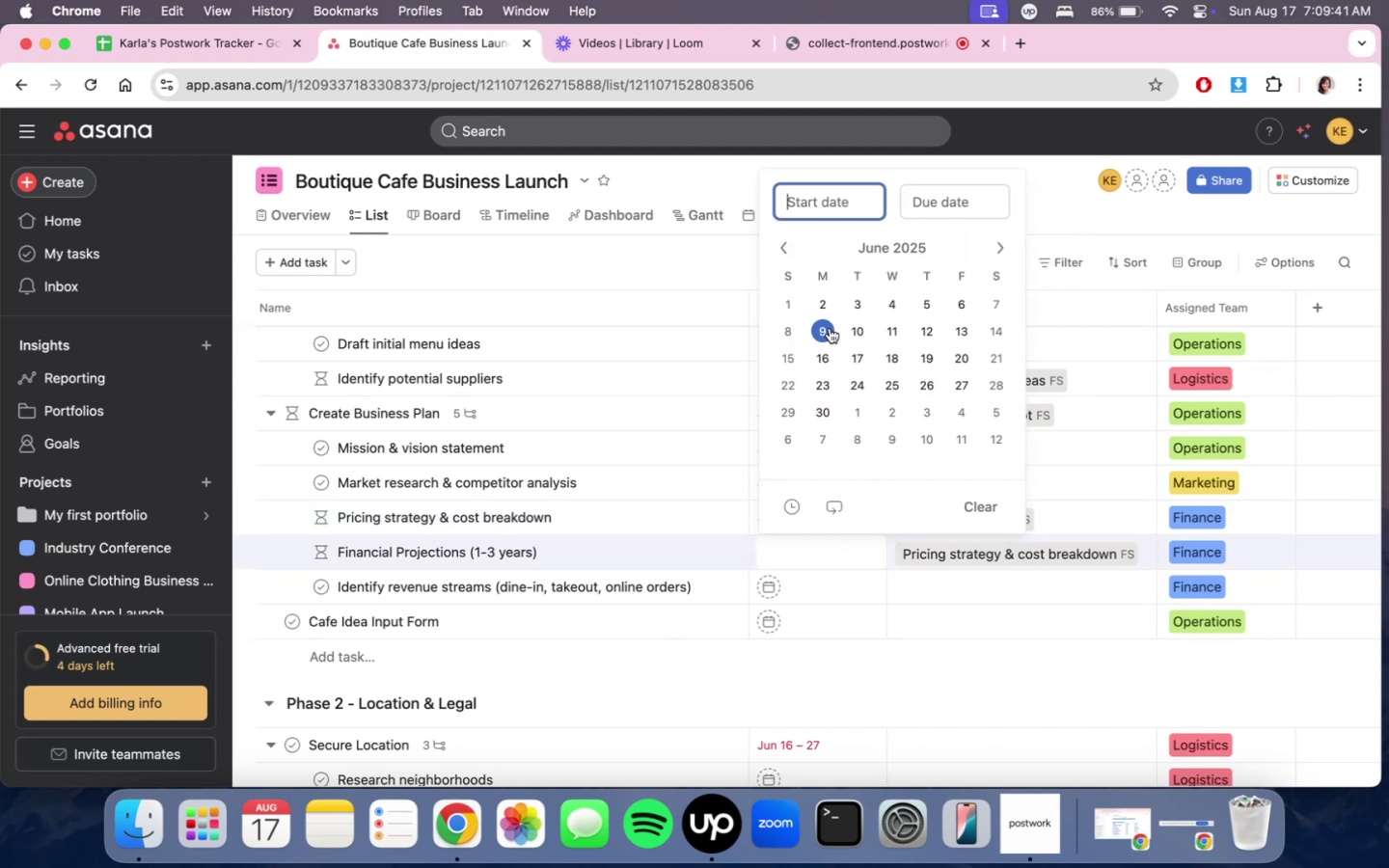 
left_click([829, 328])
 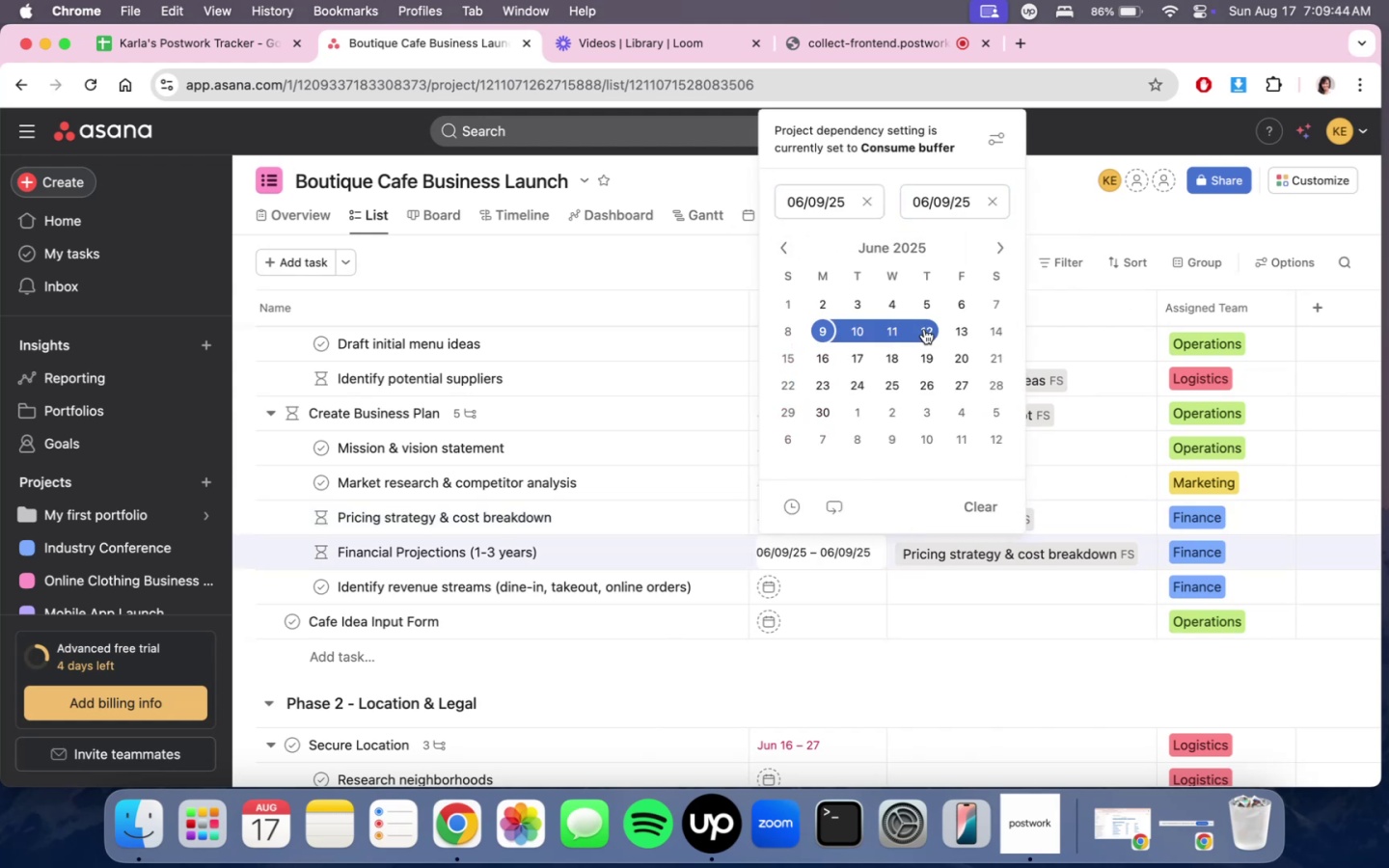 
left_click([924, 329])
 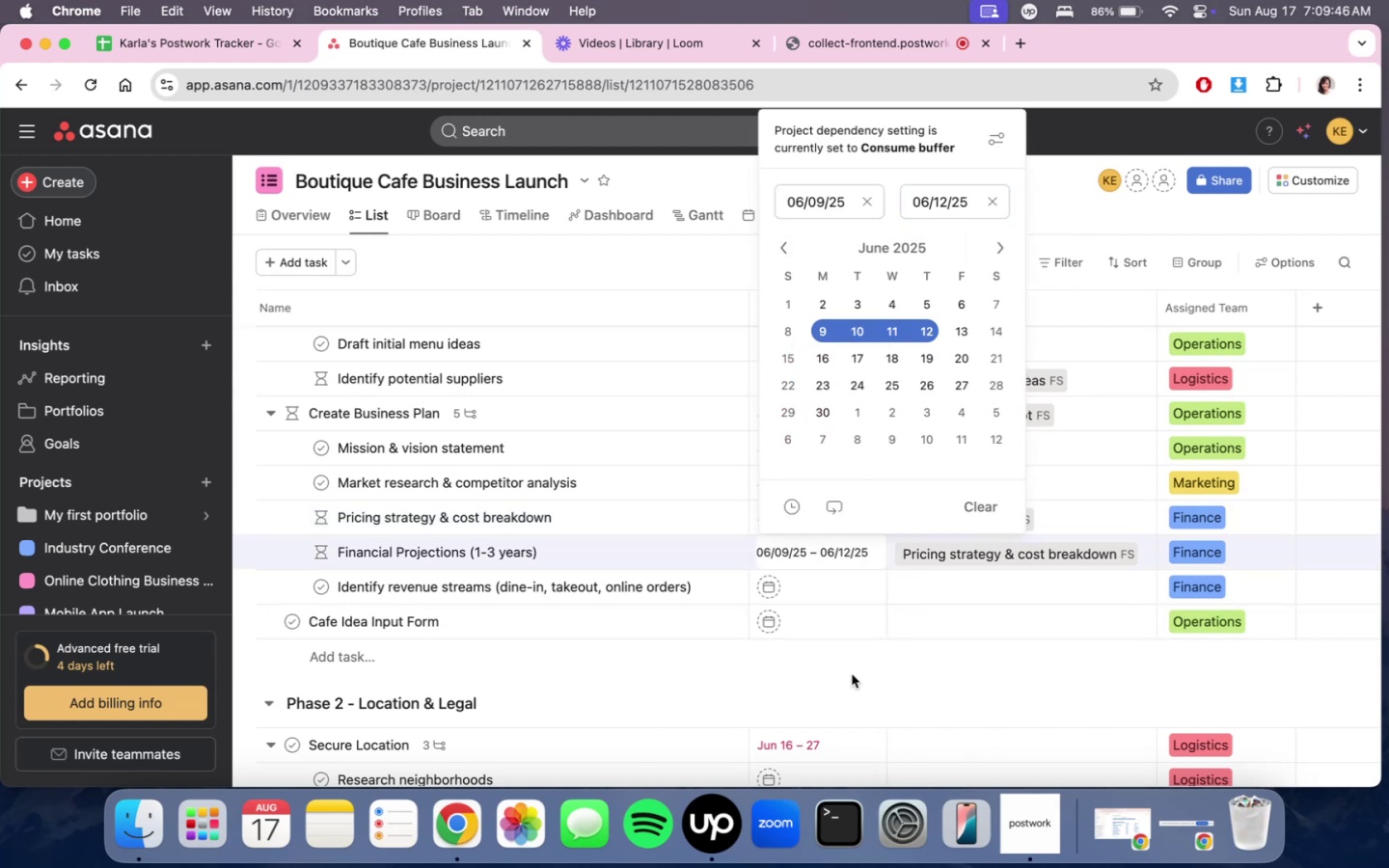 
left_click([851, 682])
 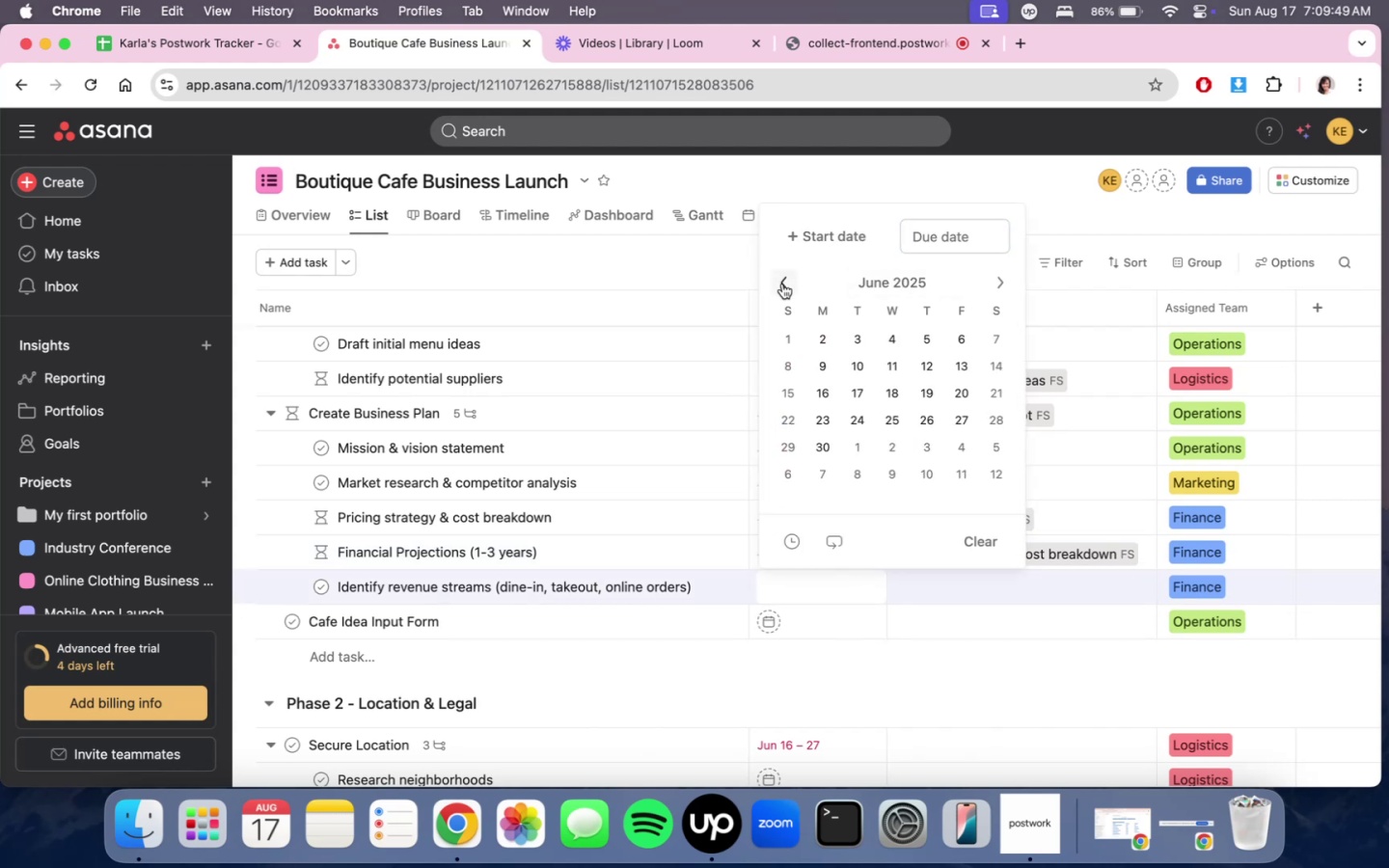 
left_click([1011, 280])
 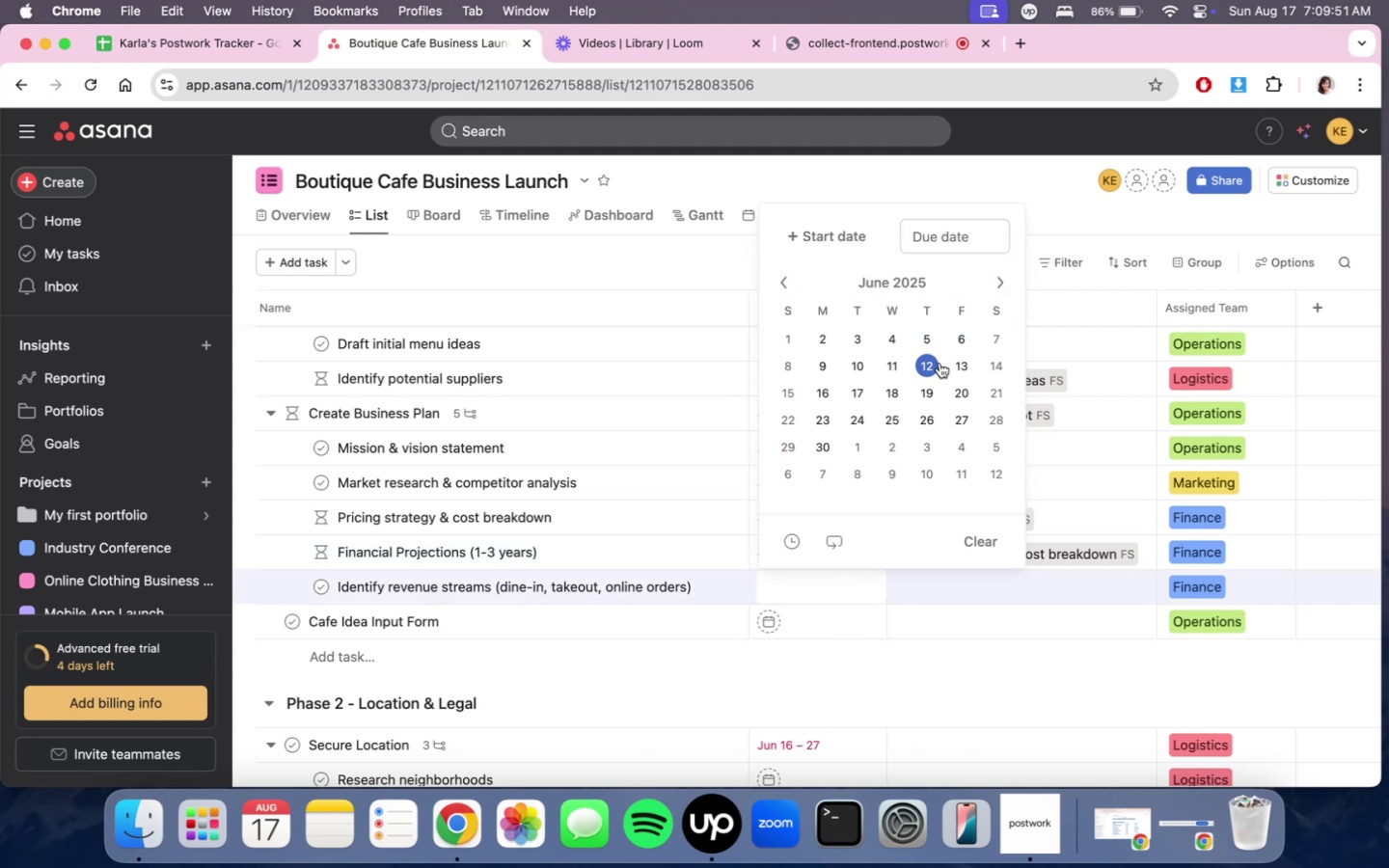 
double_click([940, 363])
 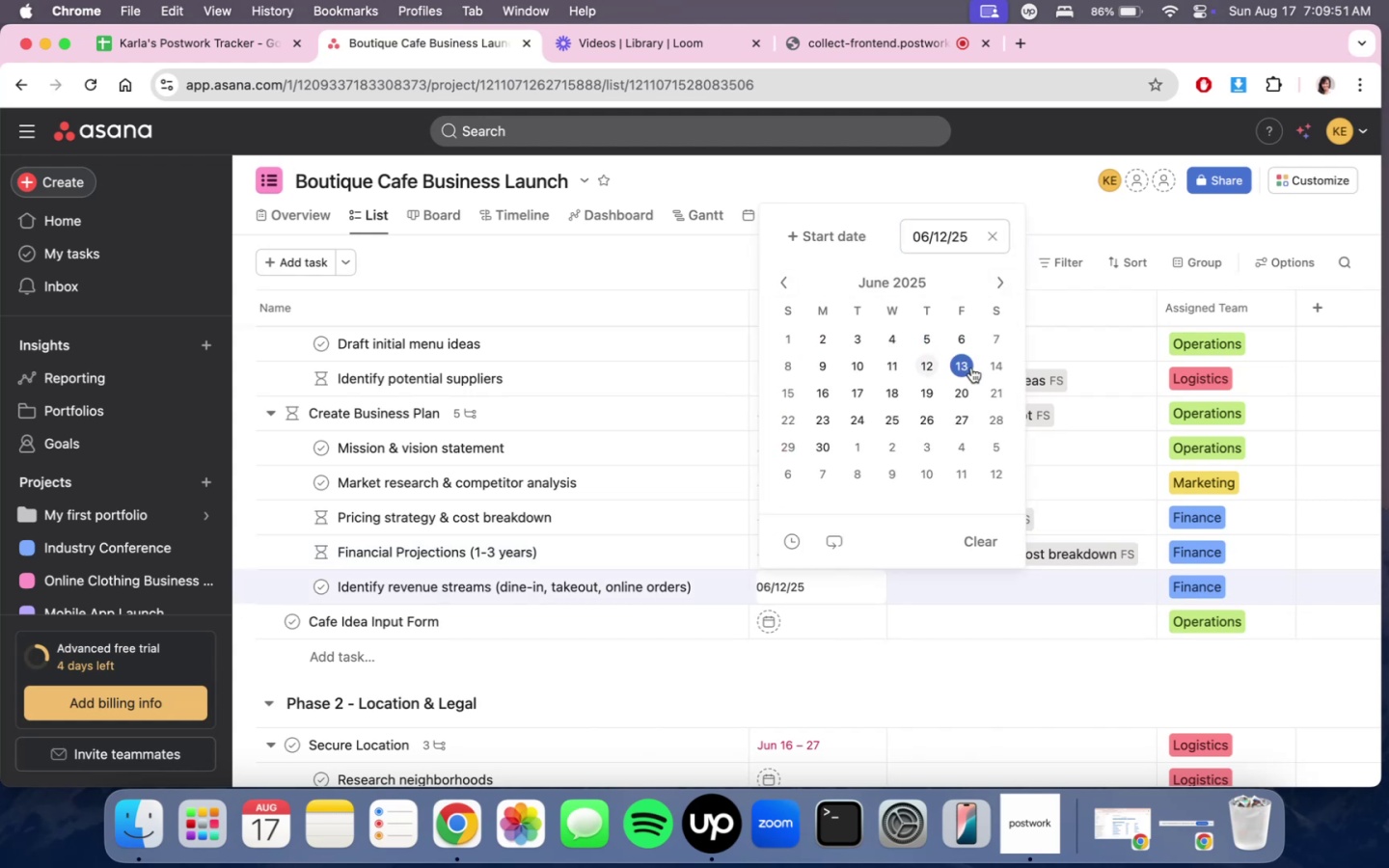 
triple_click([971, 367])
 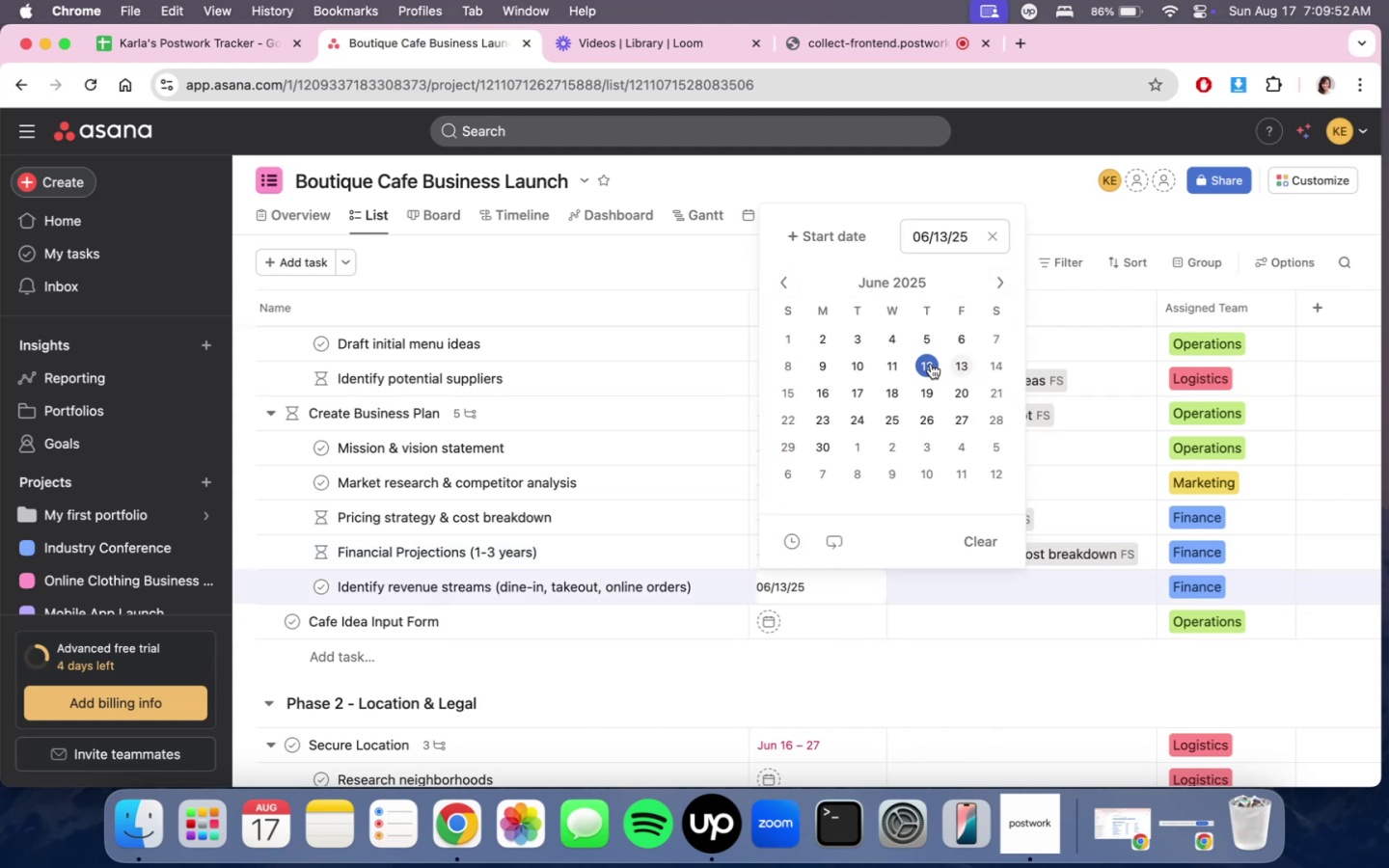 
triple_click([931, 364])
 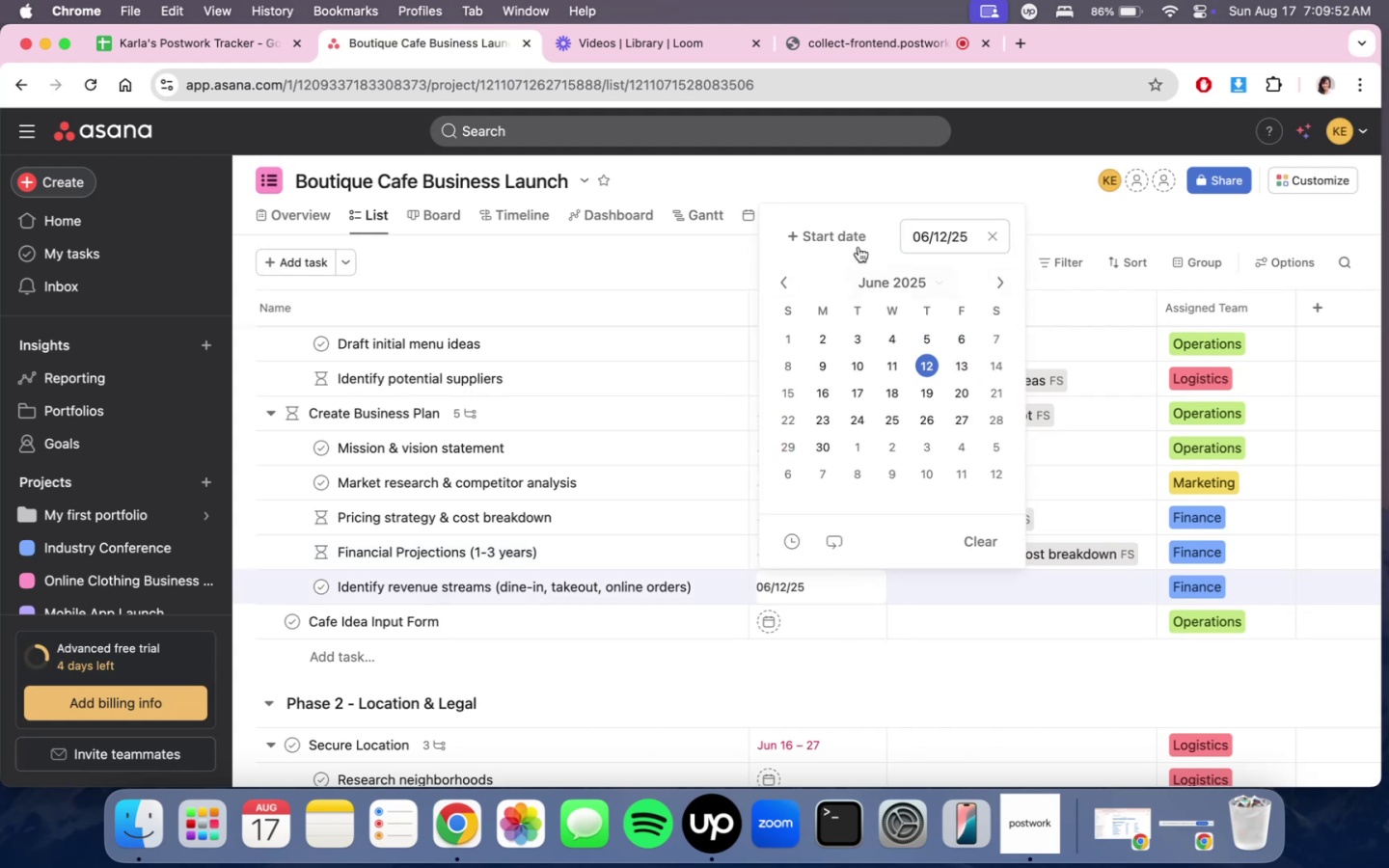 
triple_click([846, 240])
 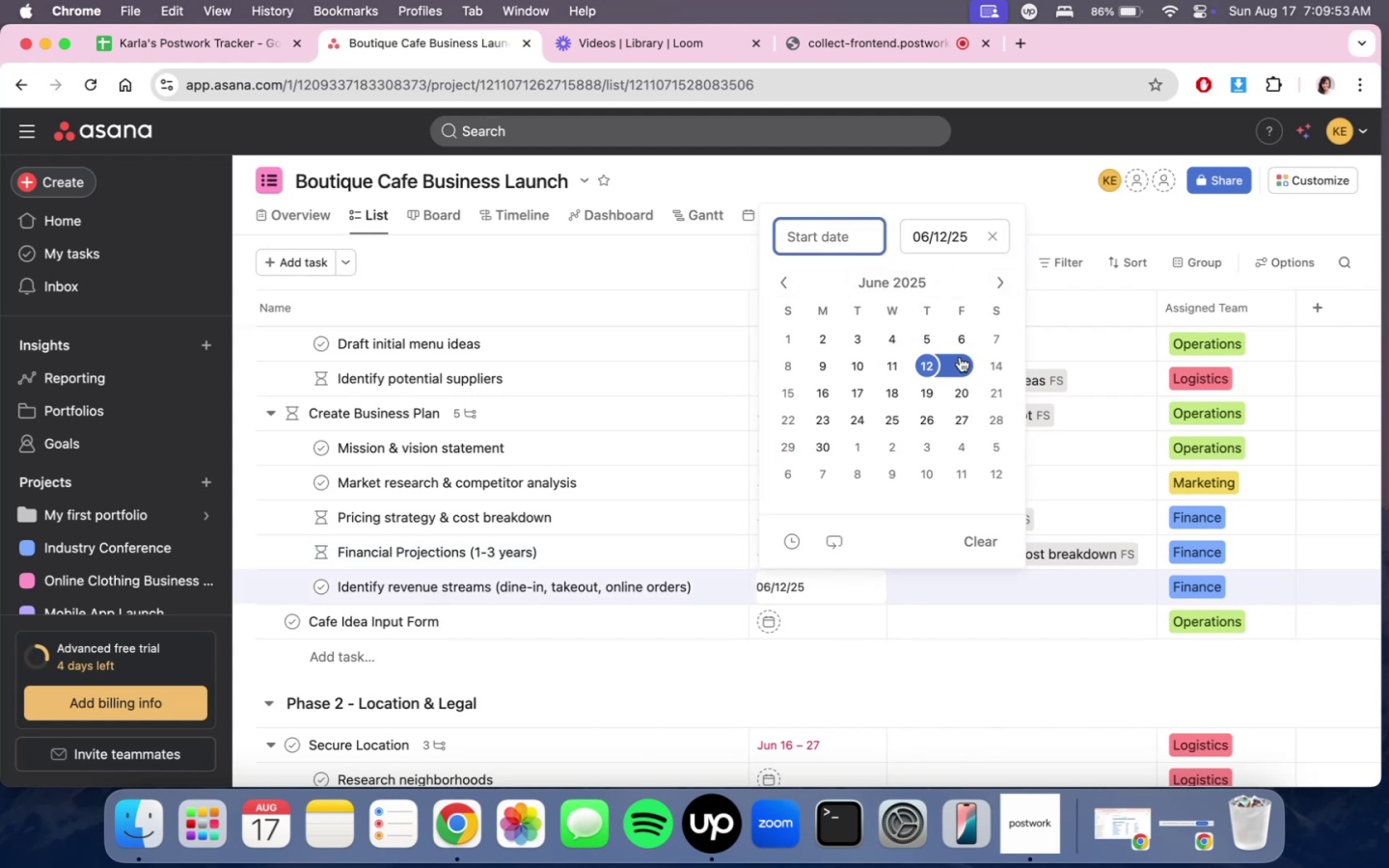 
triple_click([960, 357])
 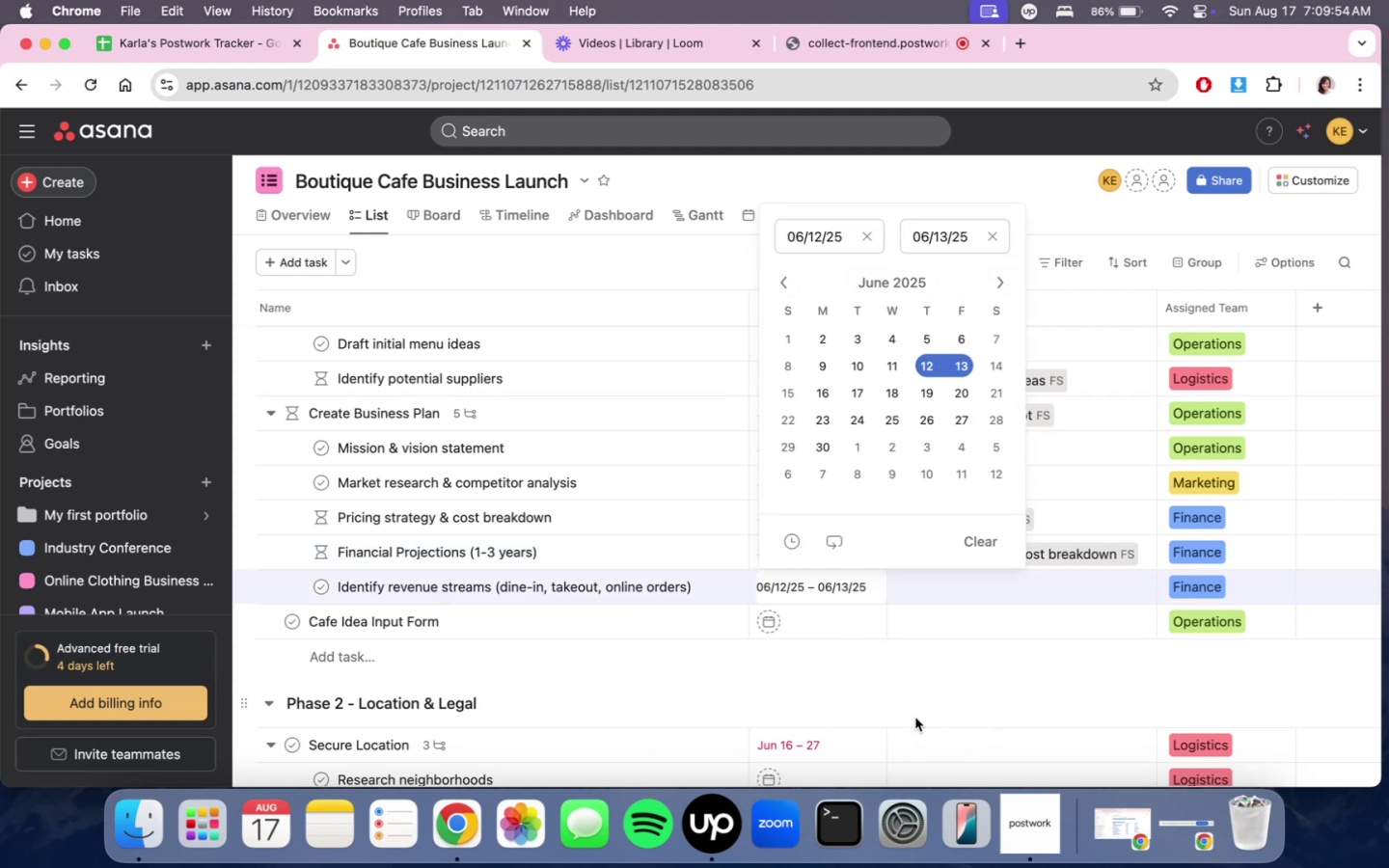 
triple_click([915, 709])
 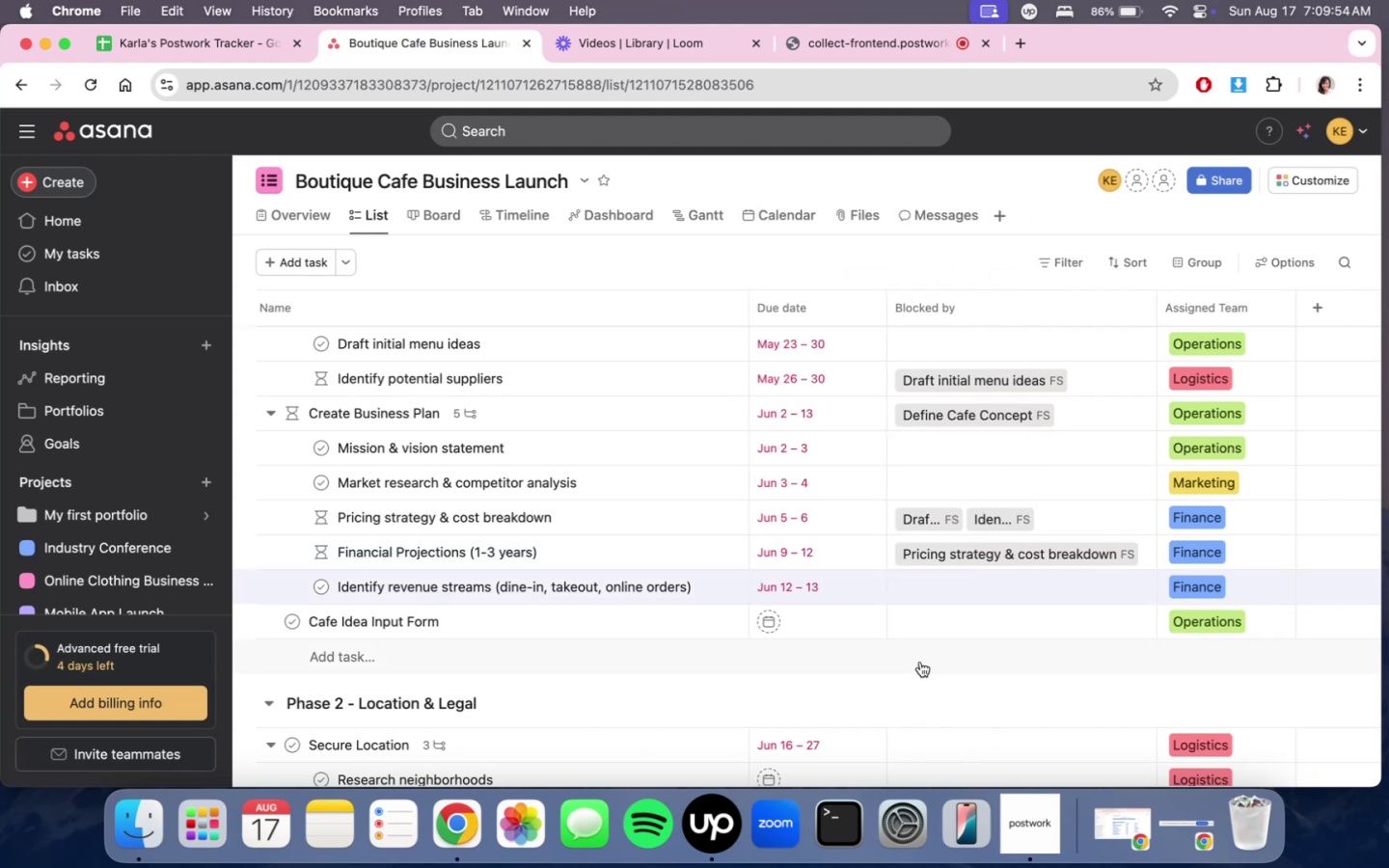 
scroll: coordinate [920, 661], scroll_direction: down, amount: 3.0
 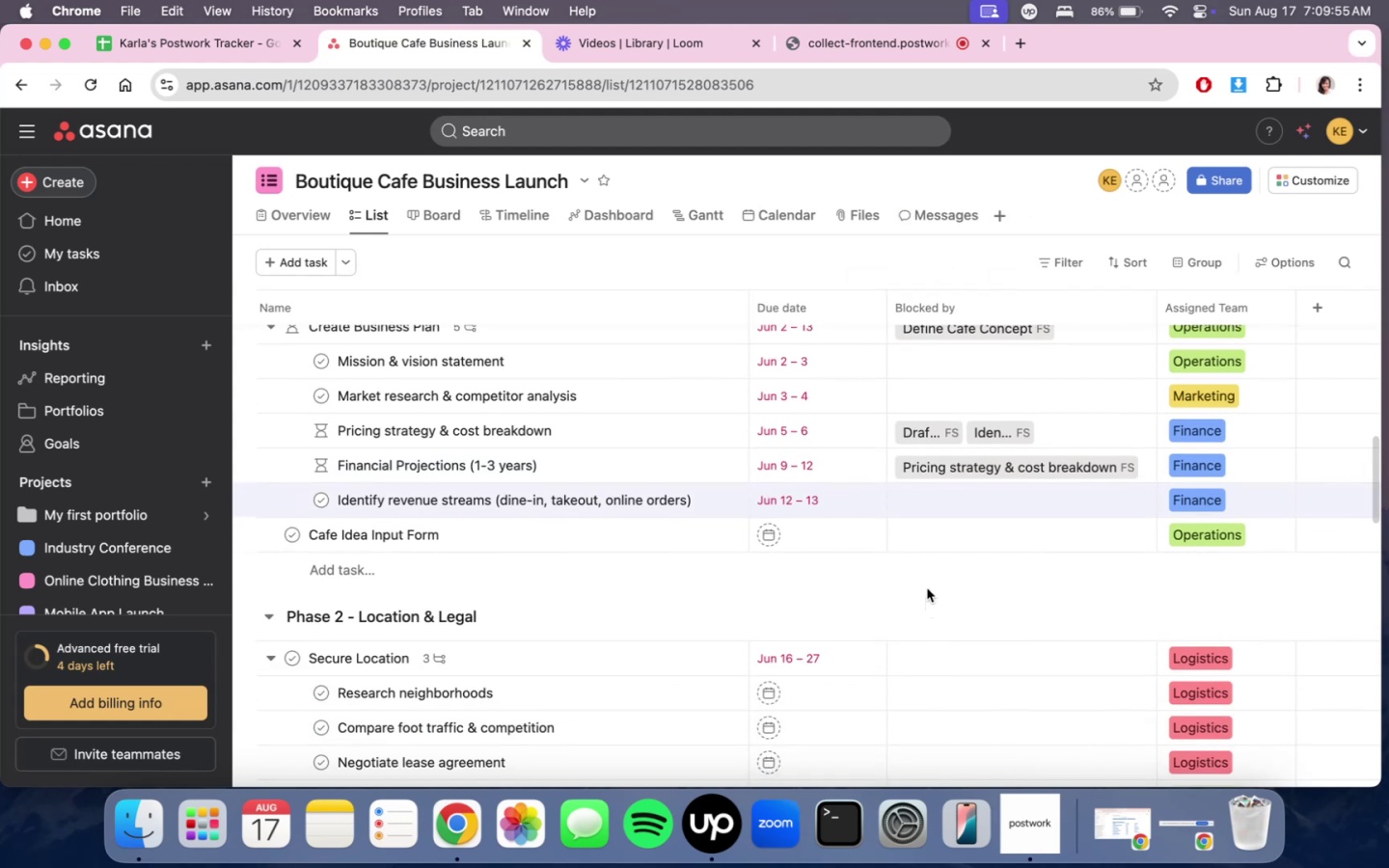 
scroll: coordinate [903, 590], scroll_direction: none, amount: 0.0
 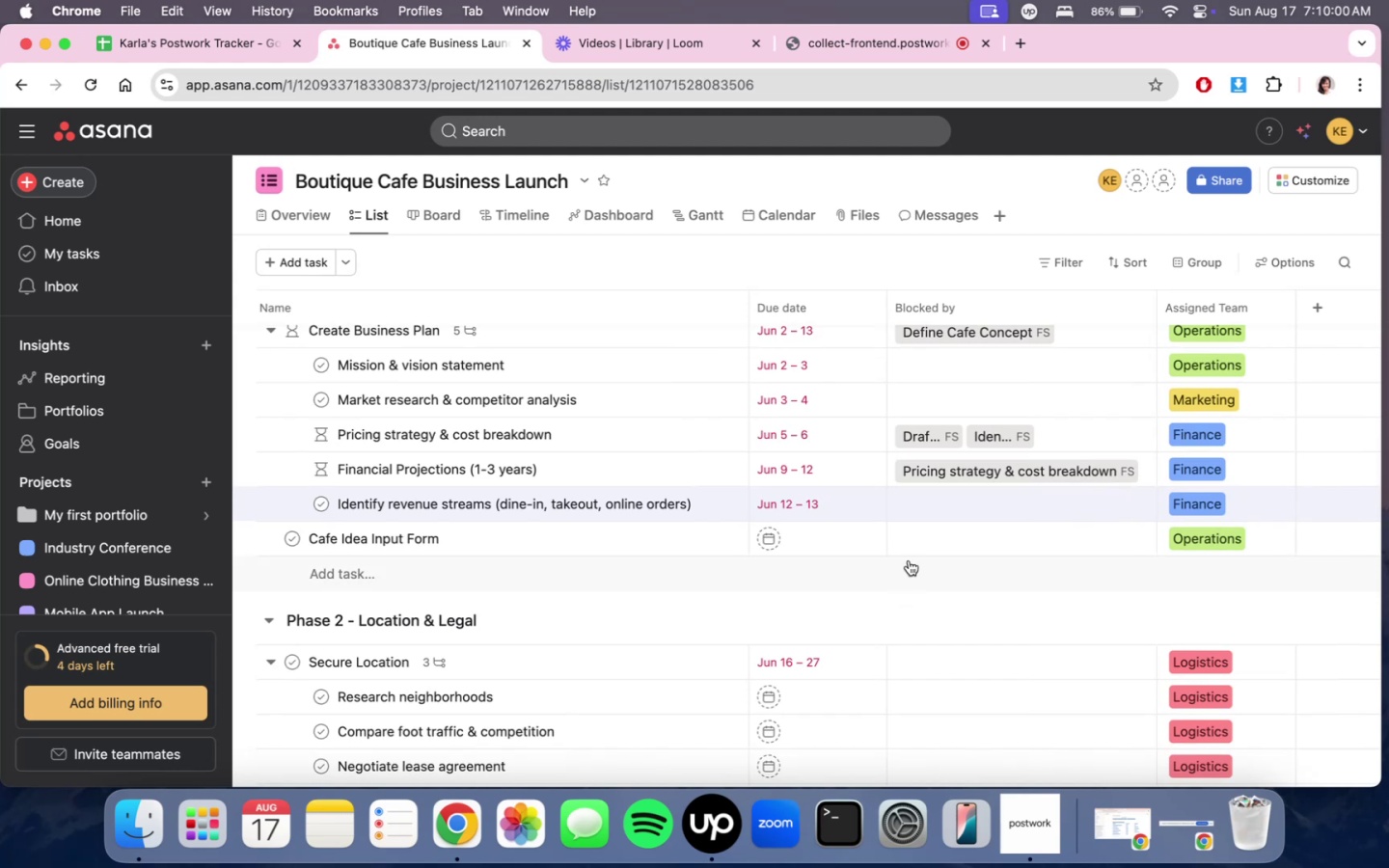 
wait(5.05)
 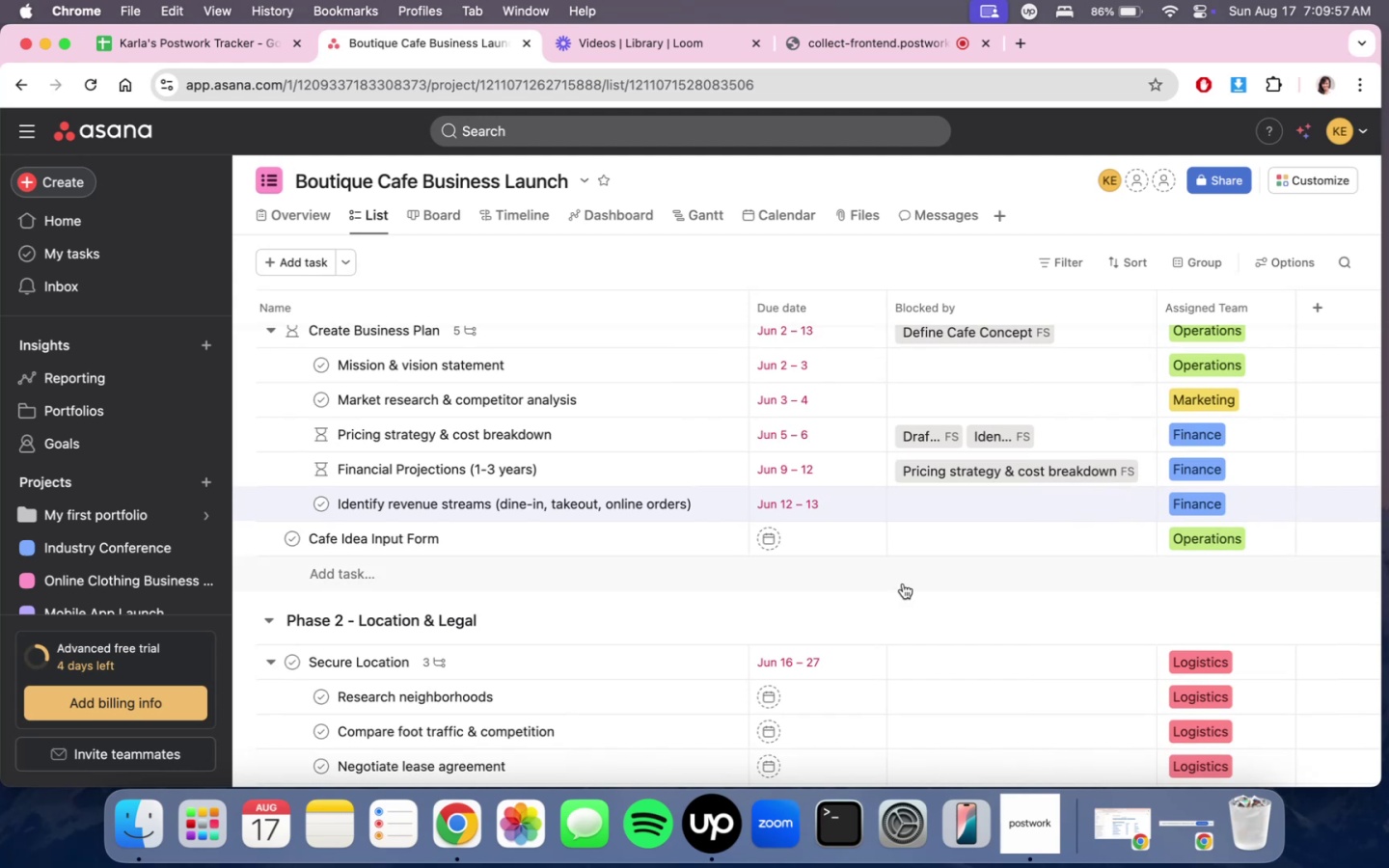 
scroll: coordinate [907, 577], scroll_direction: up, amount: 35.0
 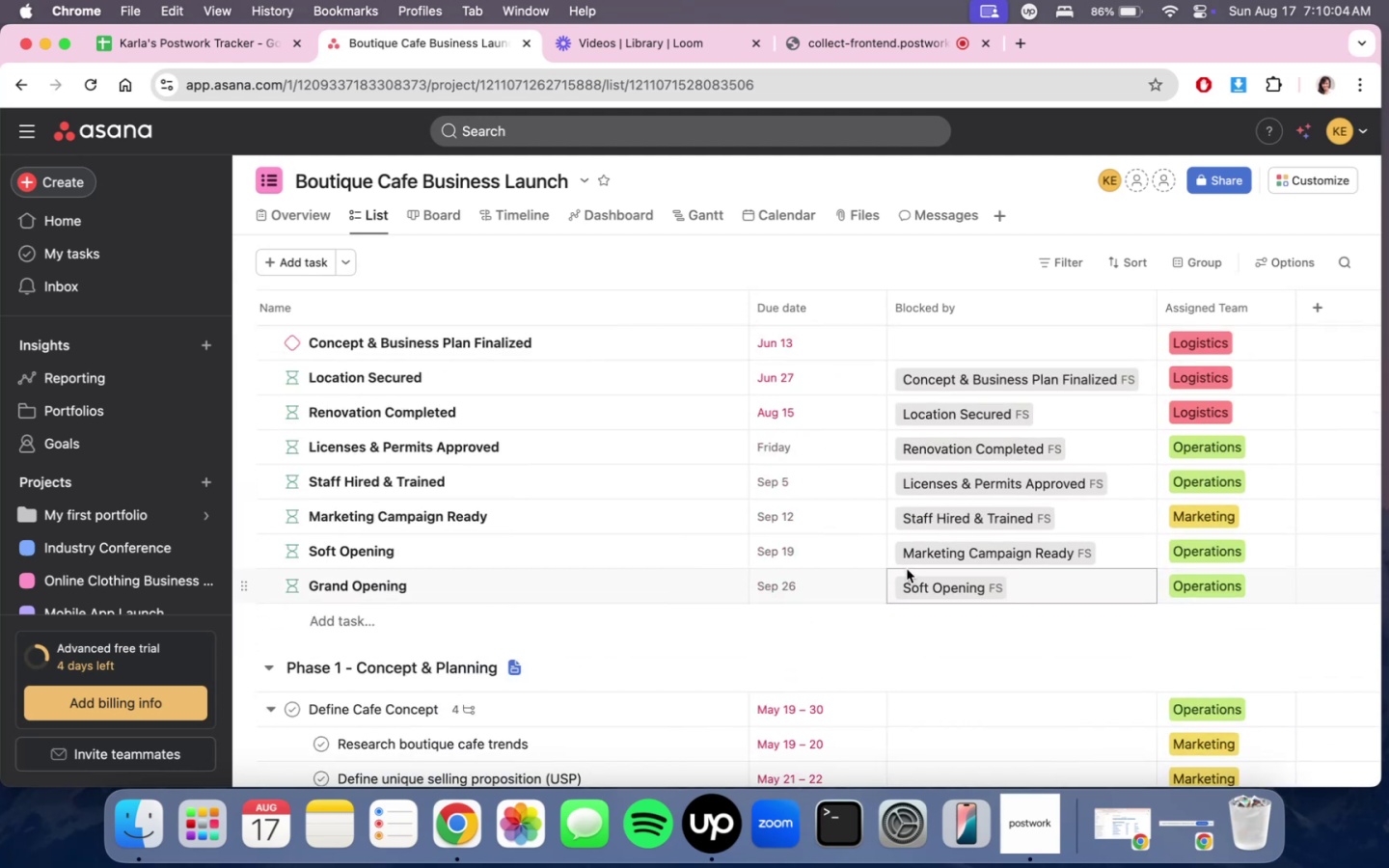 
scroll: coordinate [907, 569], scroll_direction: down, amount: 16.0
 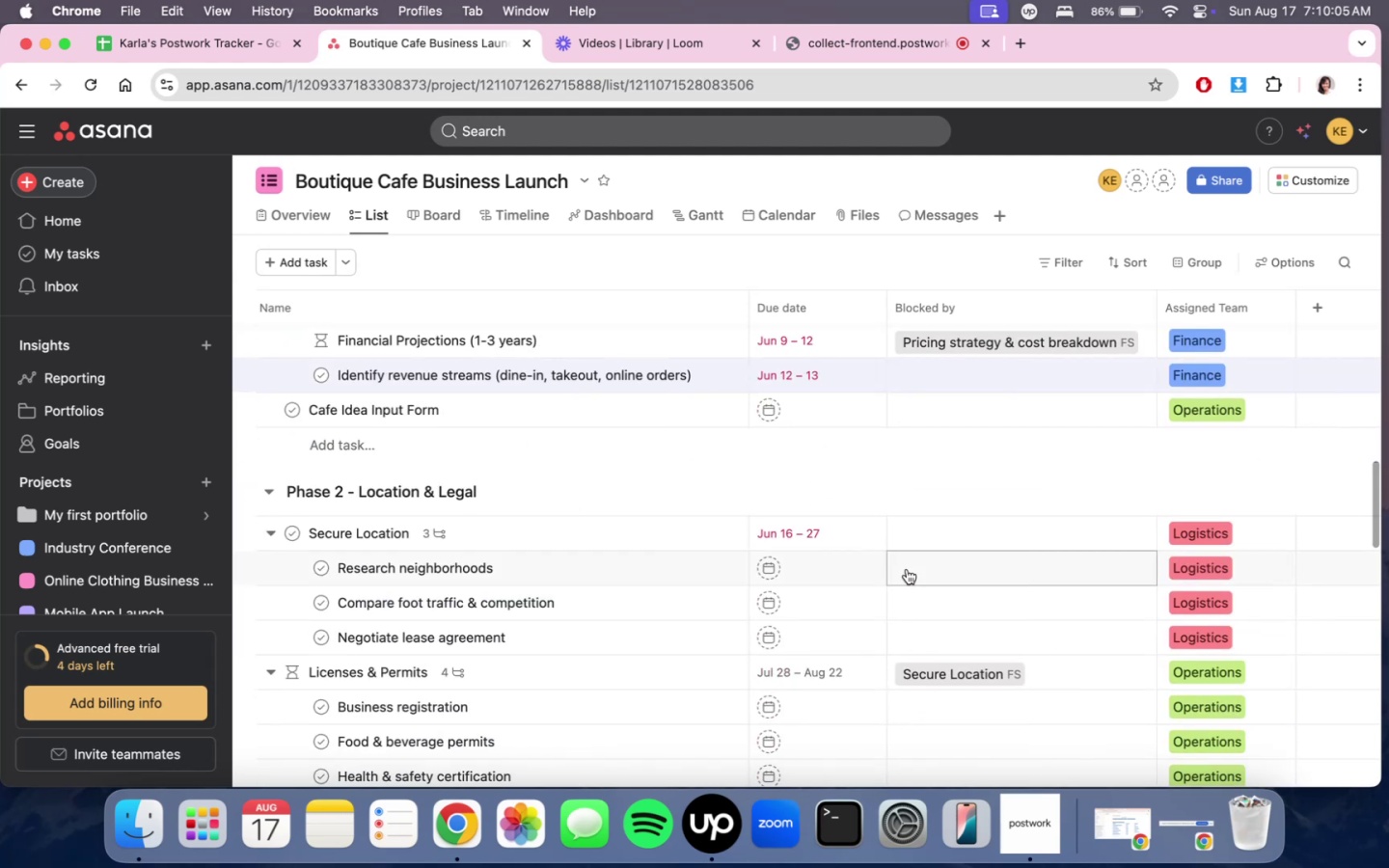 
scroll: coordinate [911, 637], scroll_direction: up, amount: 14.0
 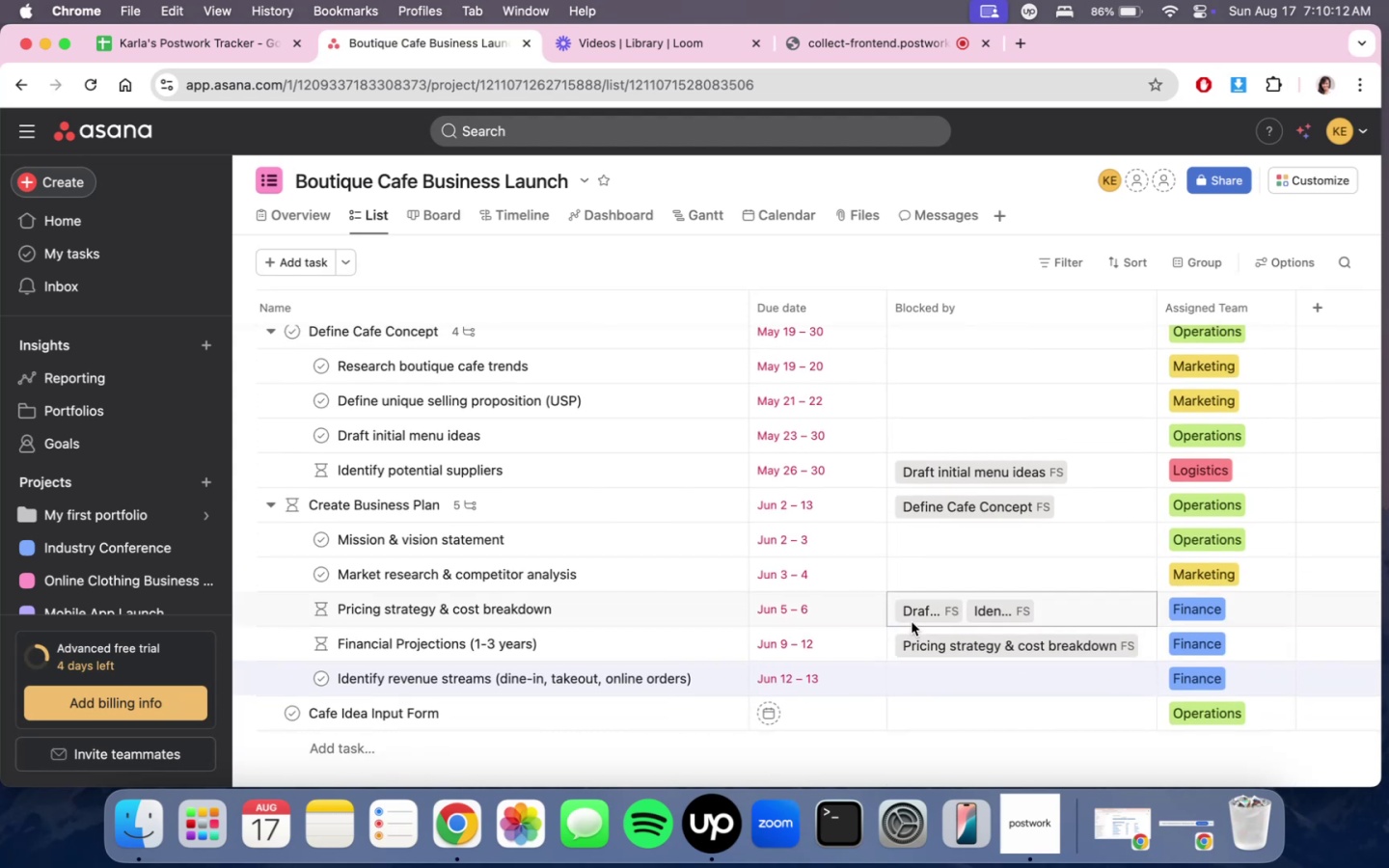 
wait(5.56)
 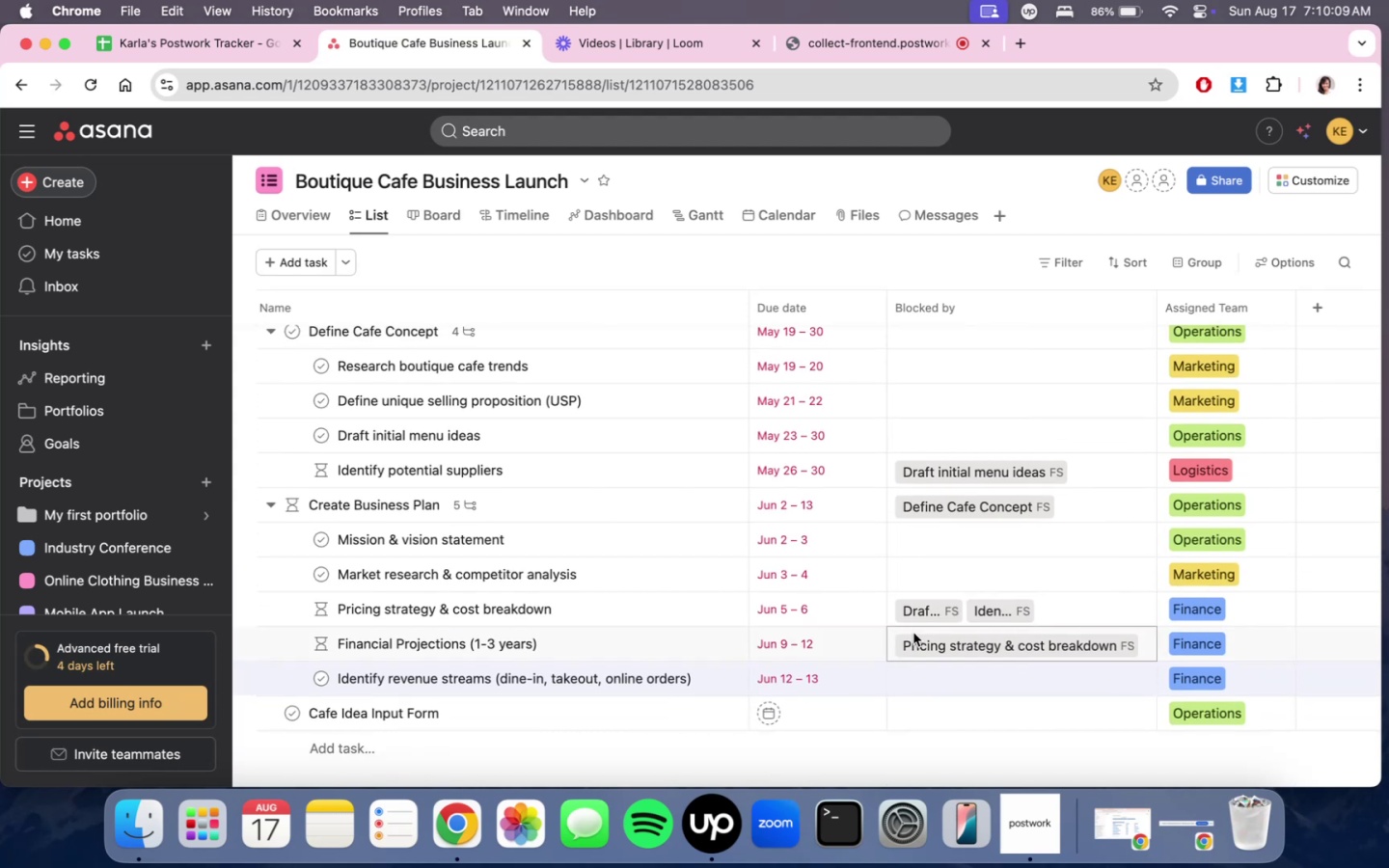 
scroll: coordinate [892, 610], scroll_direction: down, amount: 3.0
 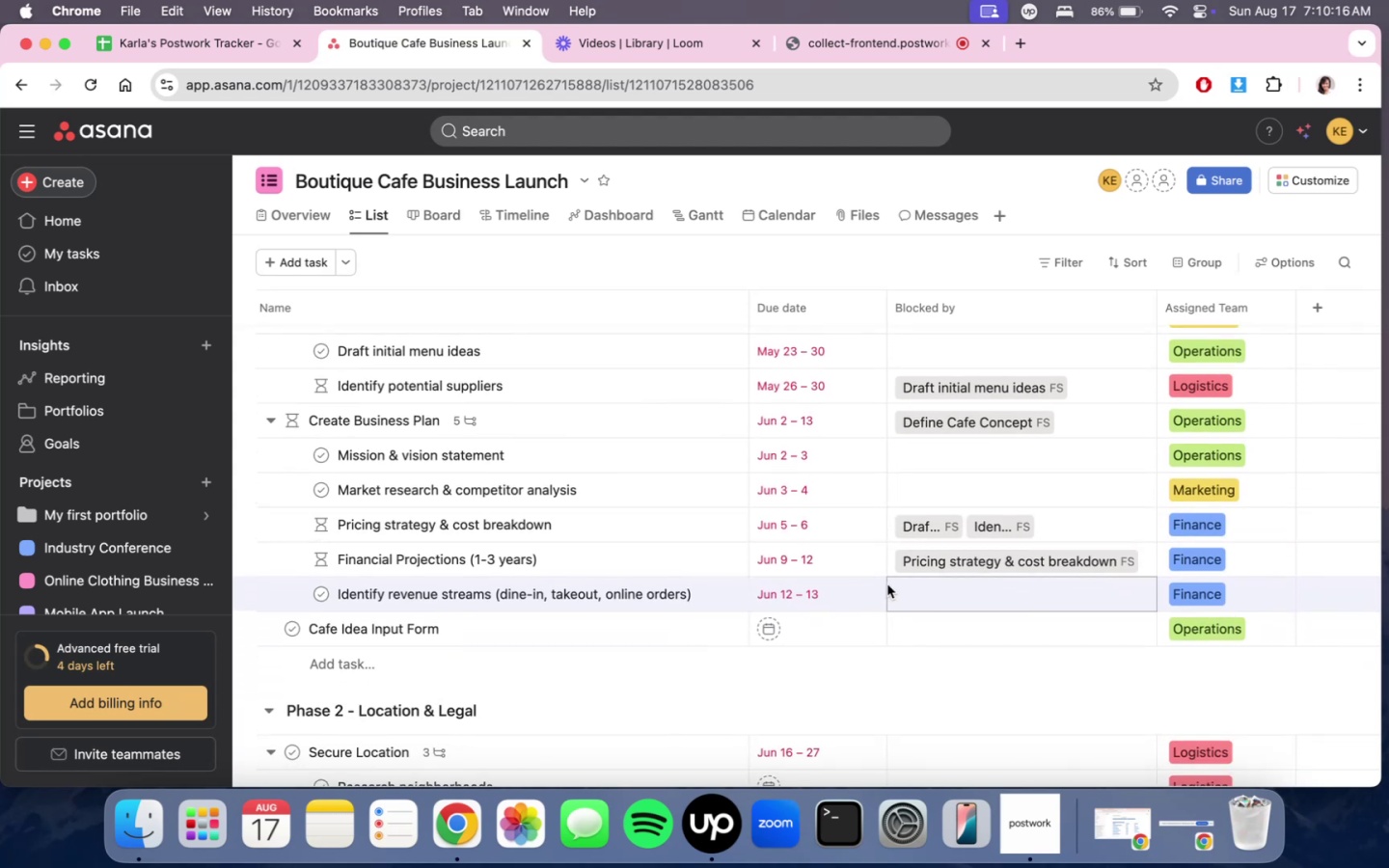 
mouse_move([1032, 400])
 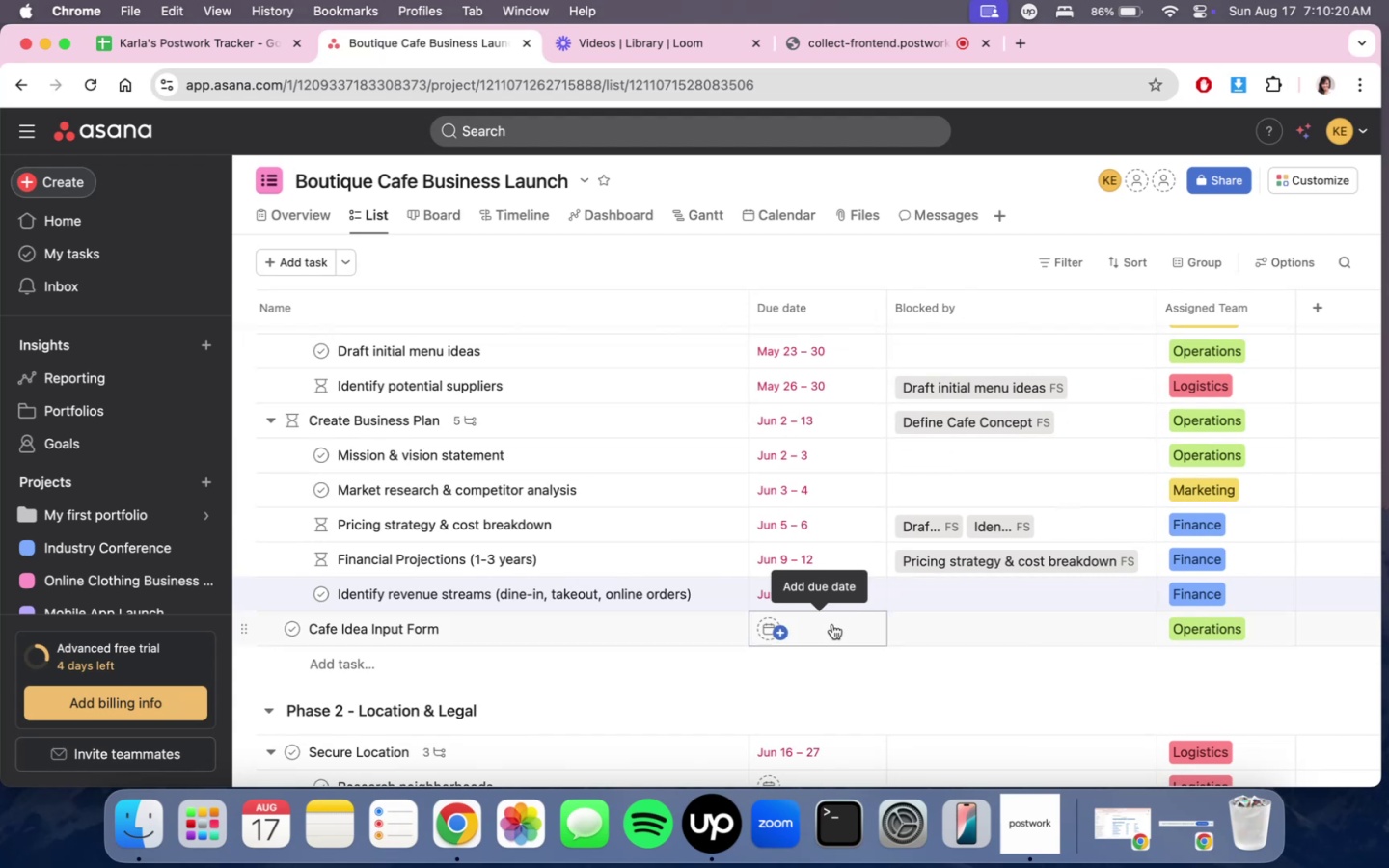 
left_click([832, 624])
 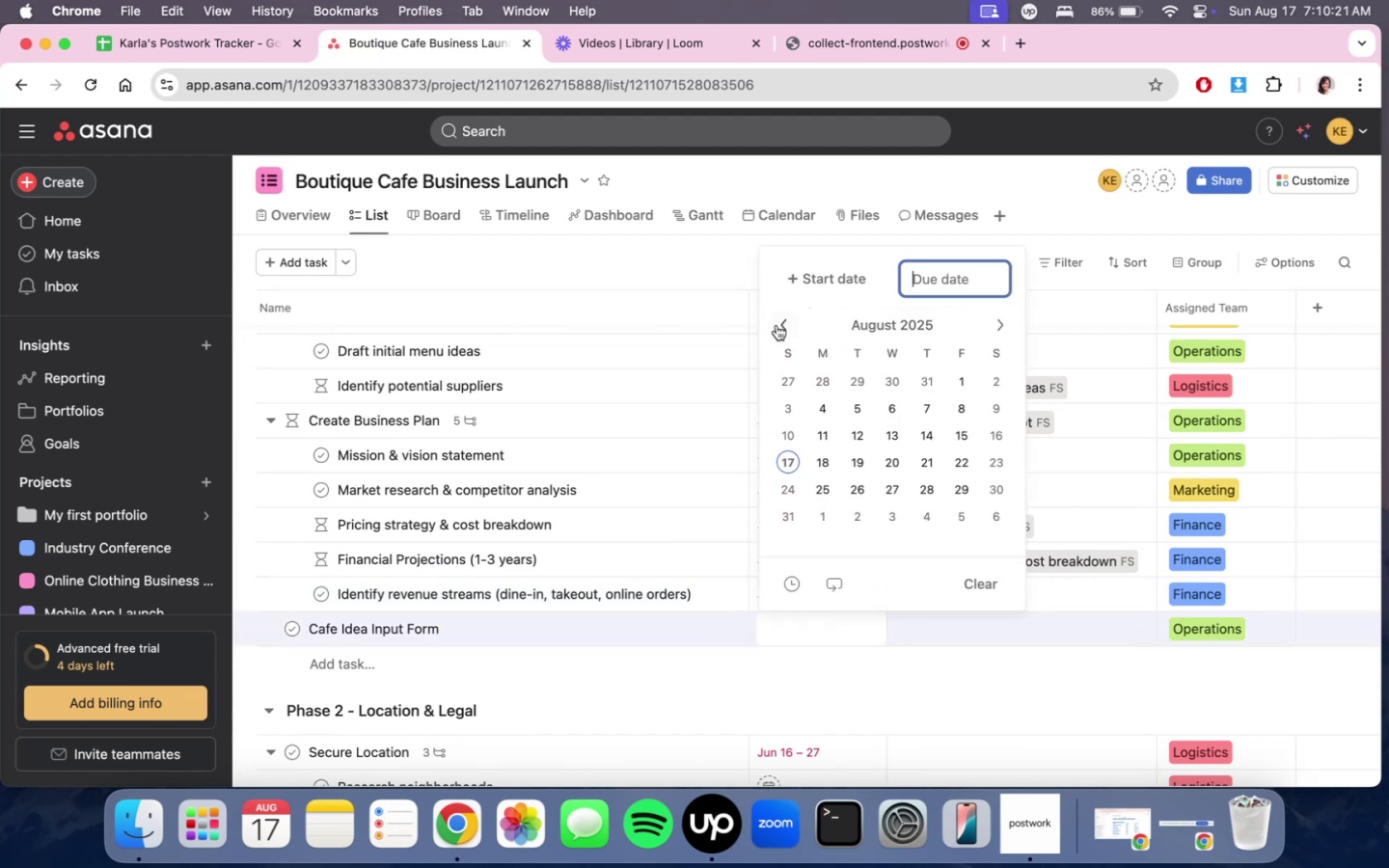 
double_click([779, 325])
 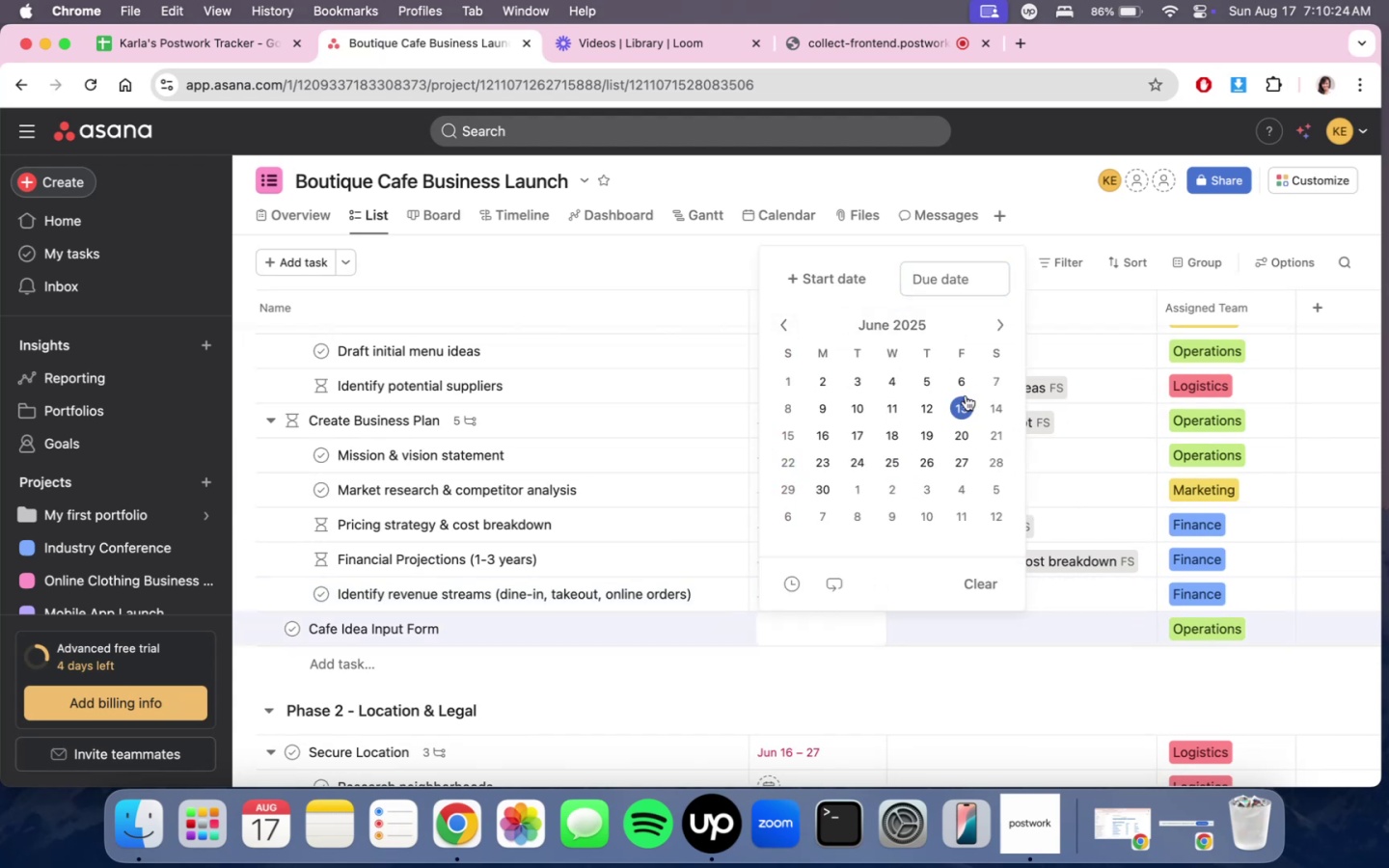 
left_click([965, 403])
 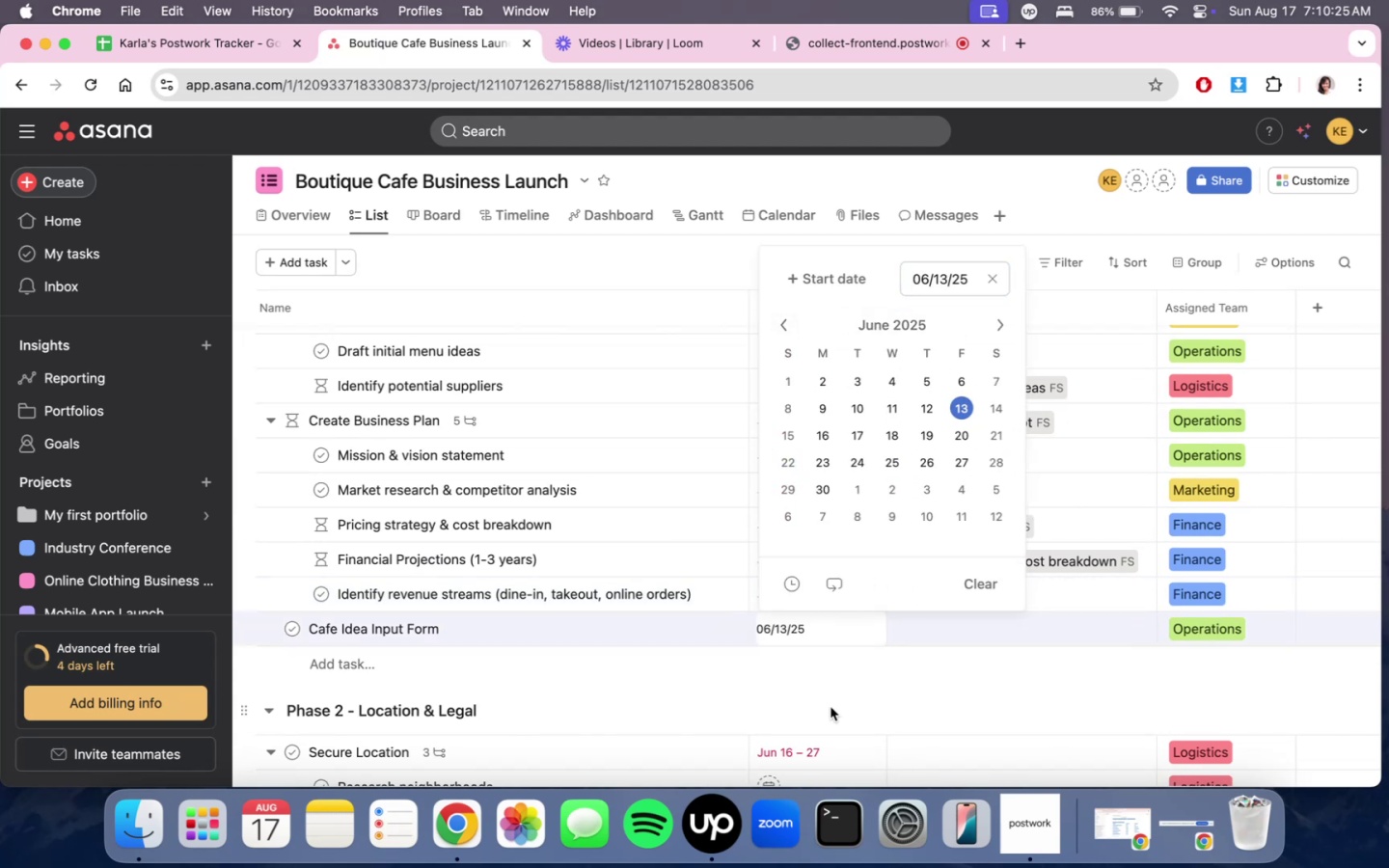 
double_click([831, 707])
 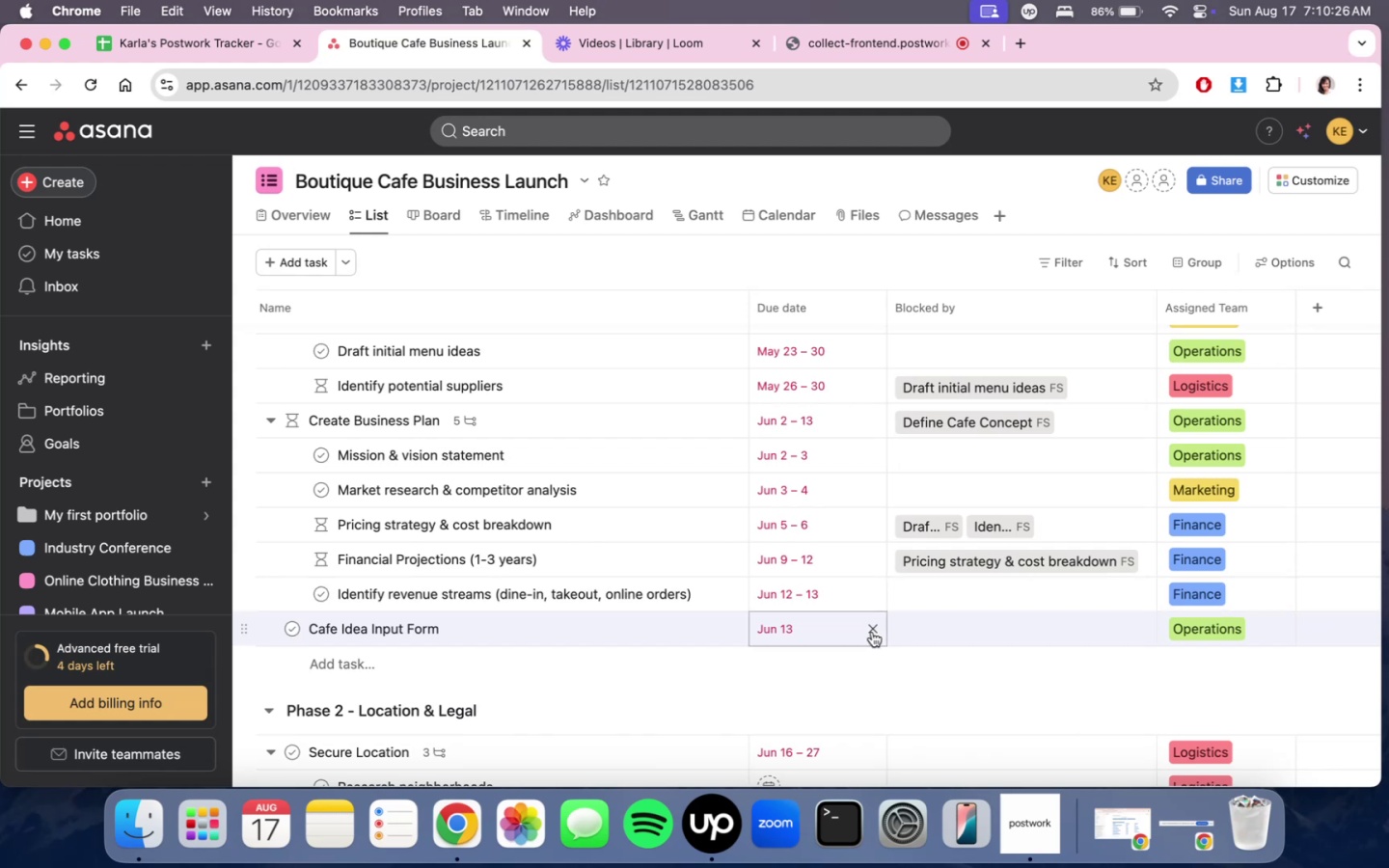 
left_click([831, 643])
 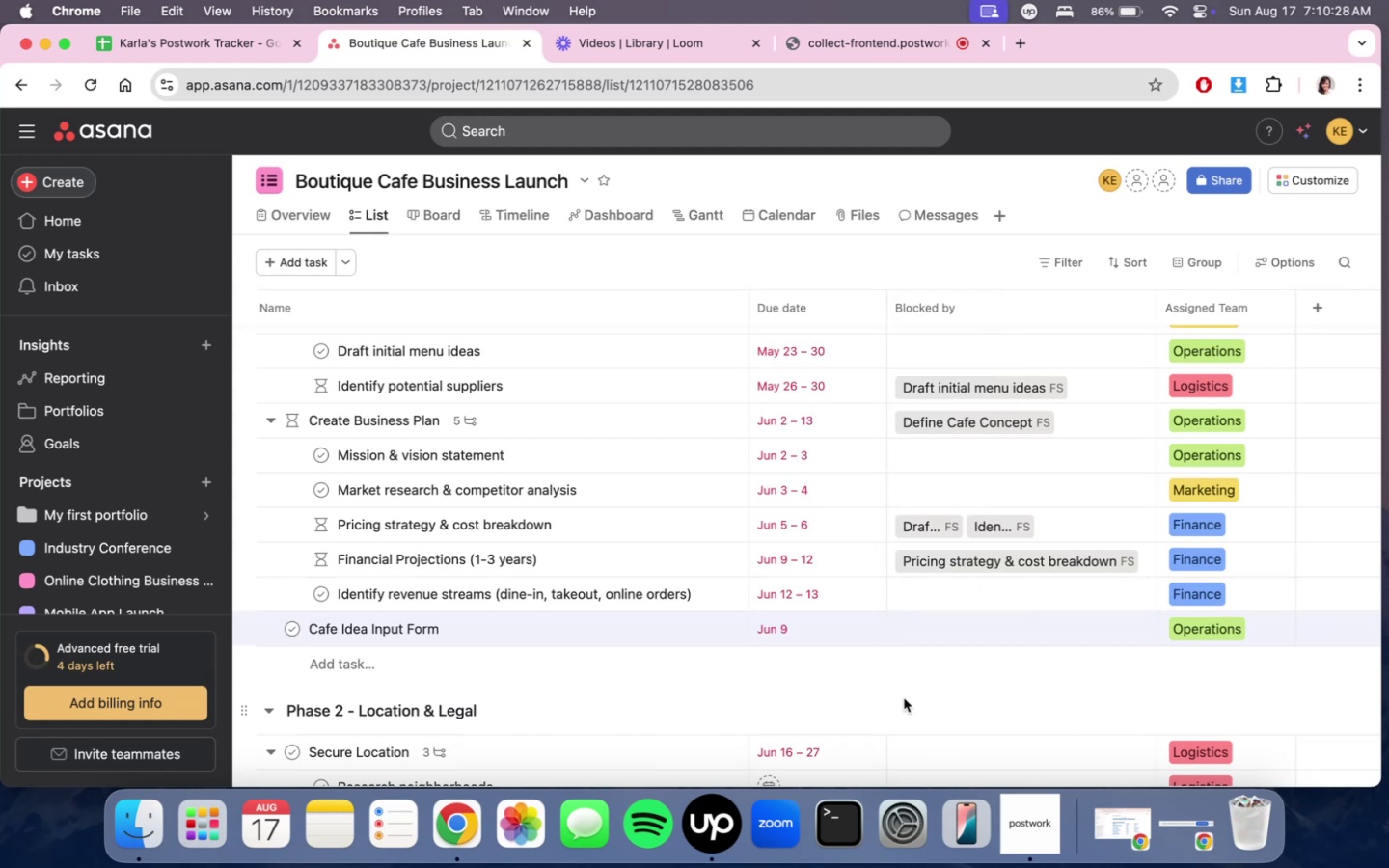 
scroll: coordinate [904, 700], scroll_direction: down, amount: 7.0
 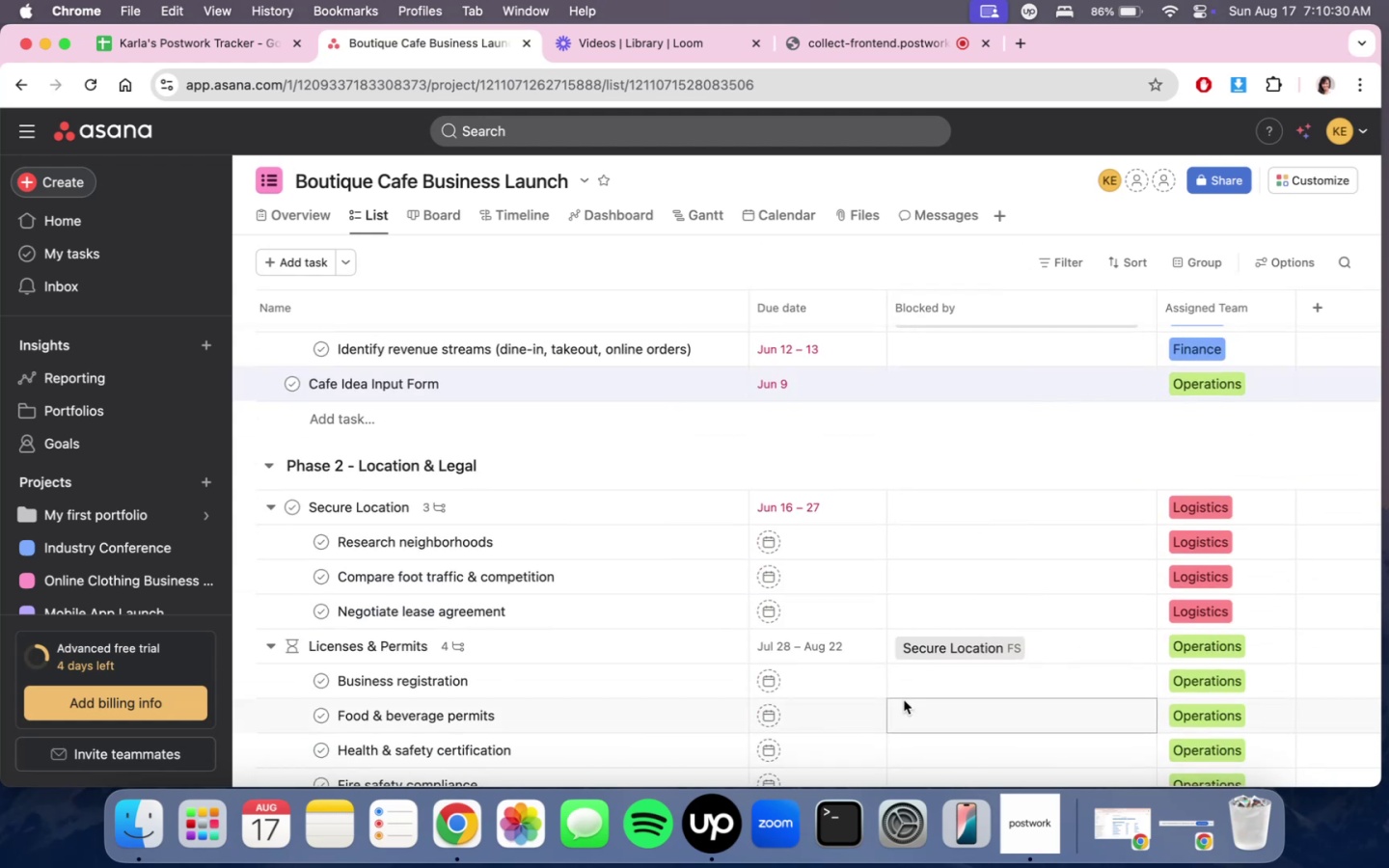 
scroll: coordinate [904, 700], scroll_direction: up, amount: 1.0
 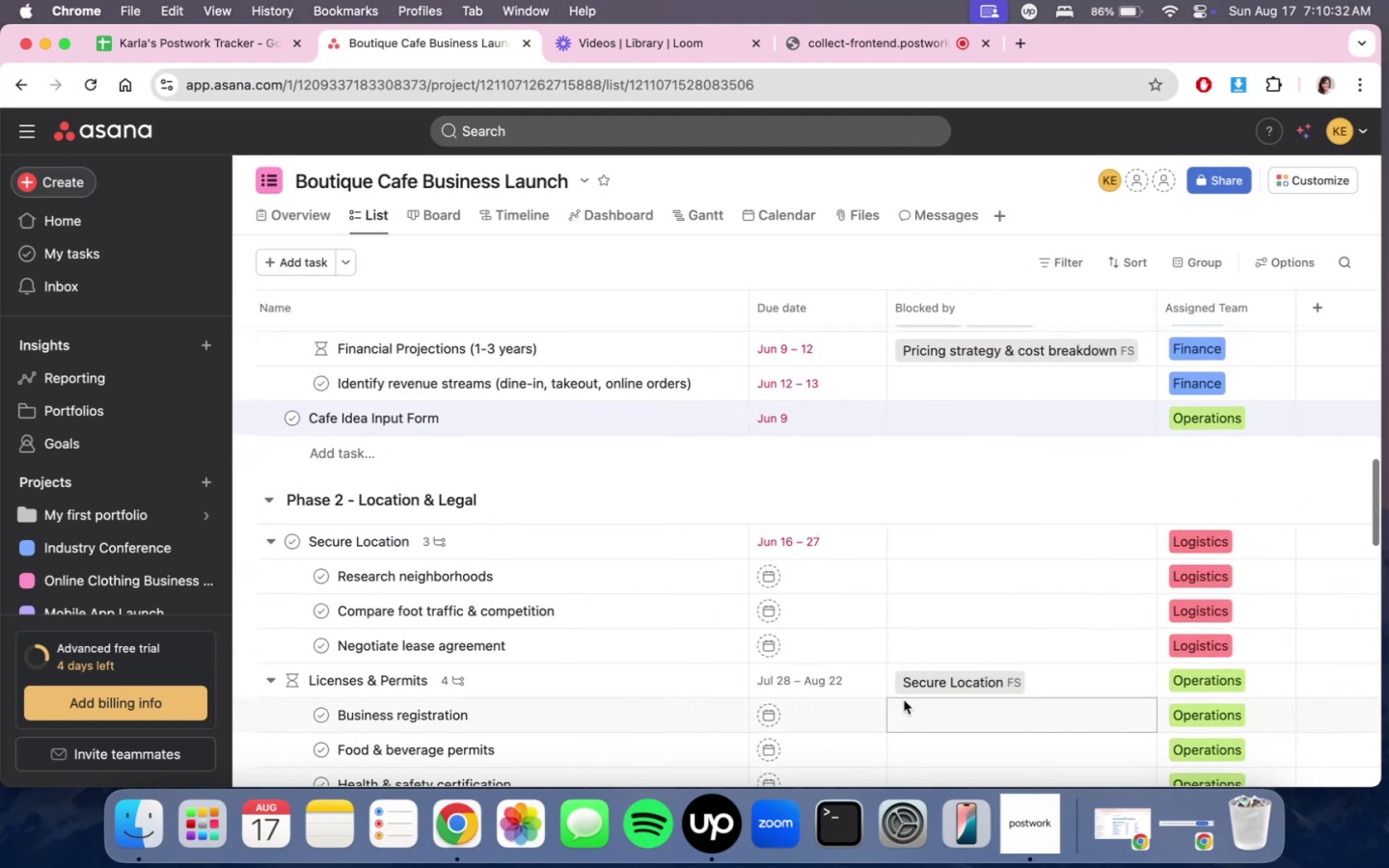 
scroll: coordinate [904, 700], scroll_direction: down, amount: 1.0
 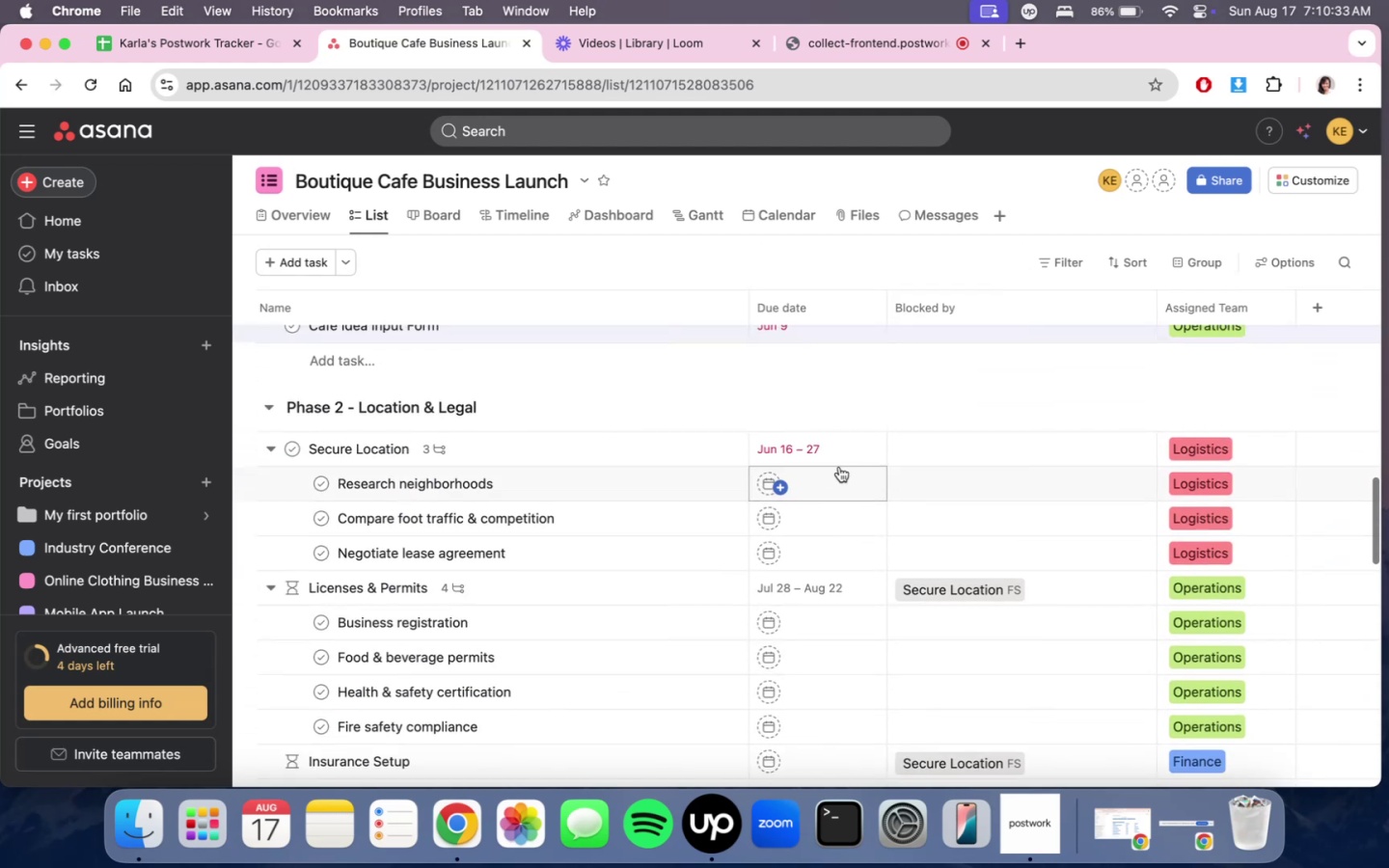 
left_click([839, 467])
 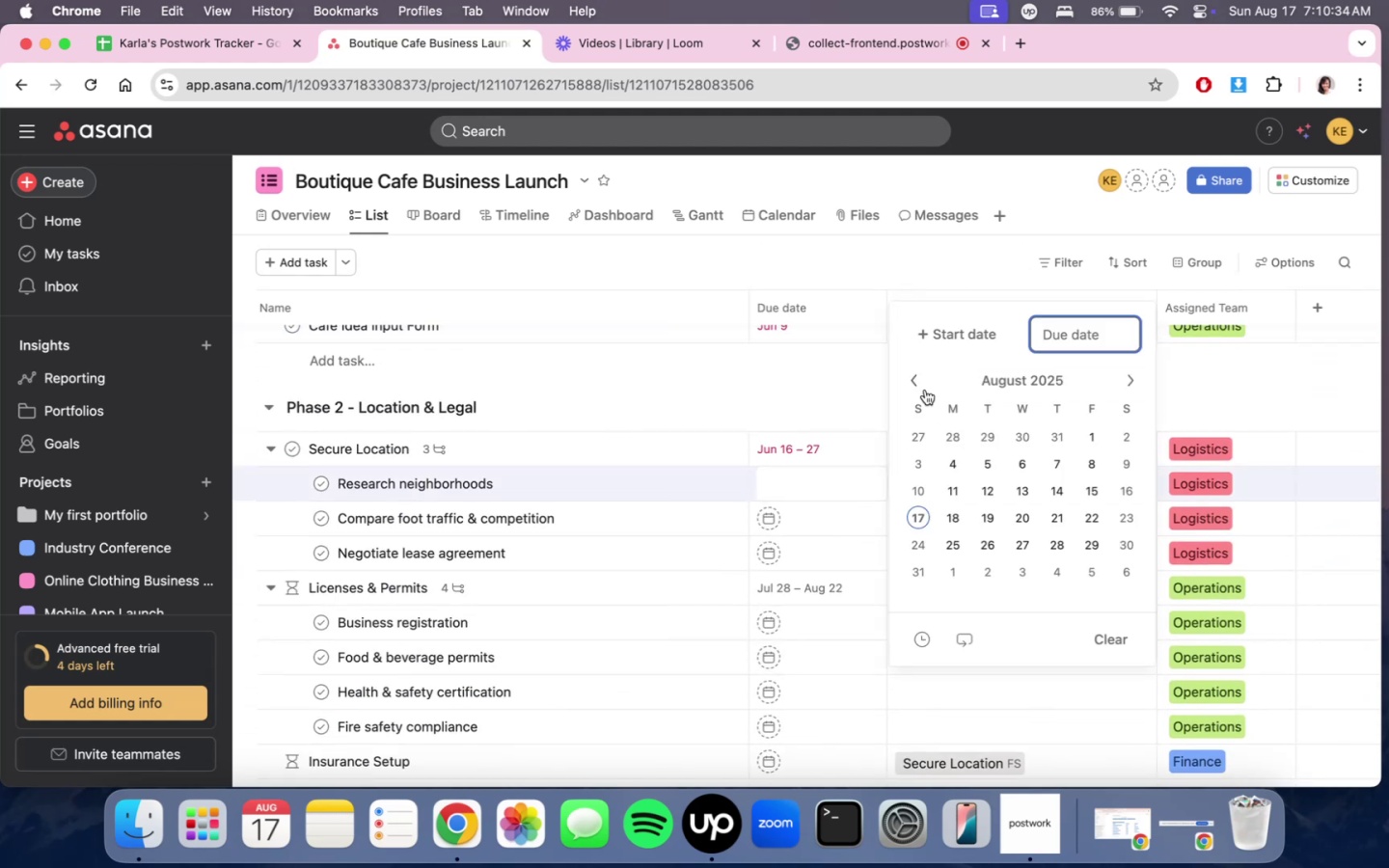 
double_click([922, 390])
 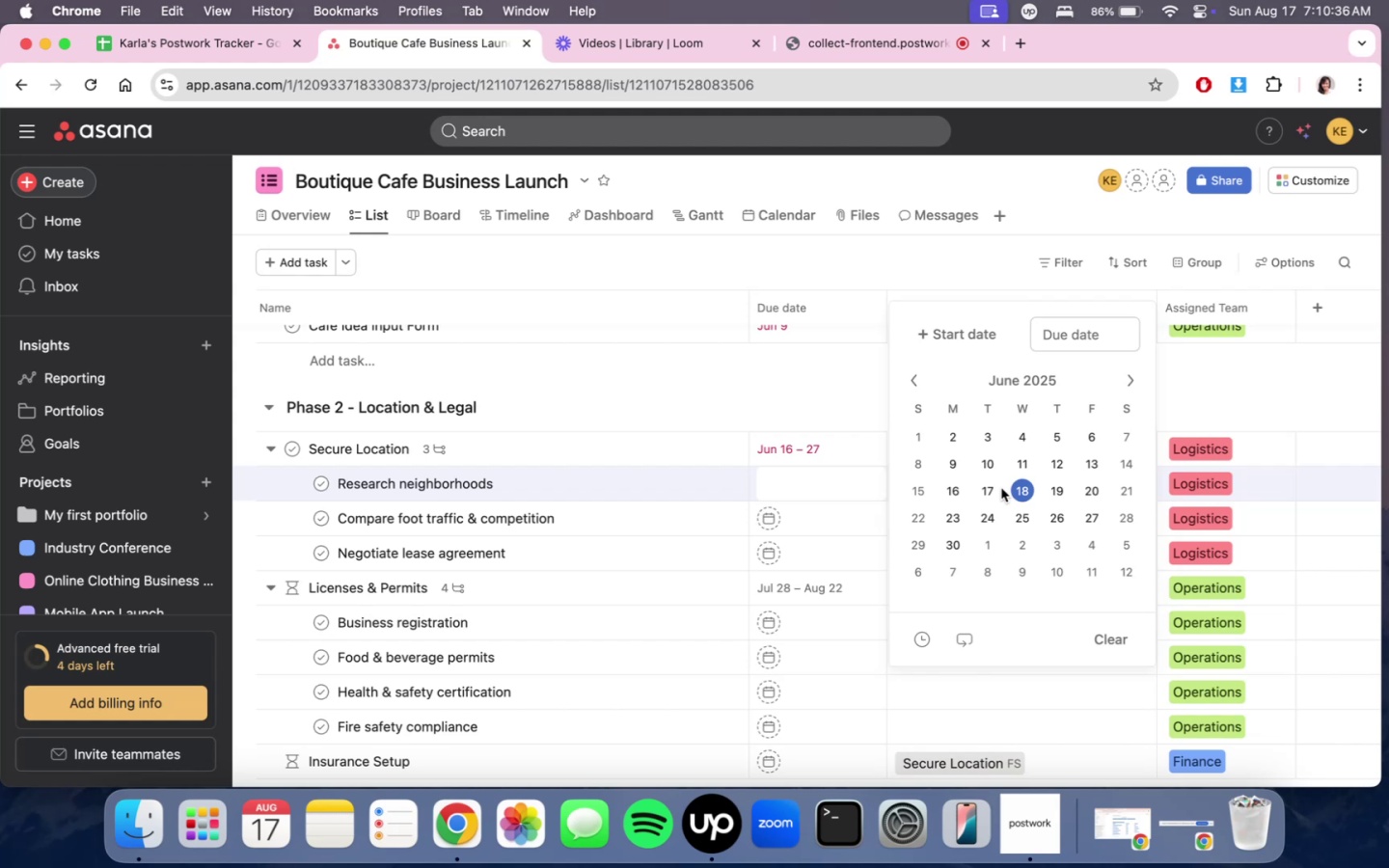 
left_click([952, 497])
 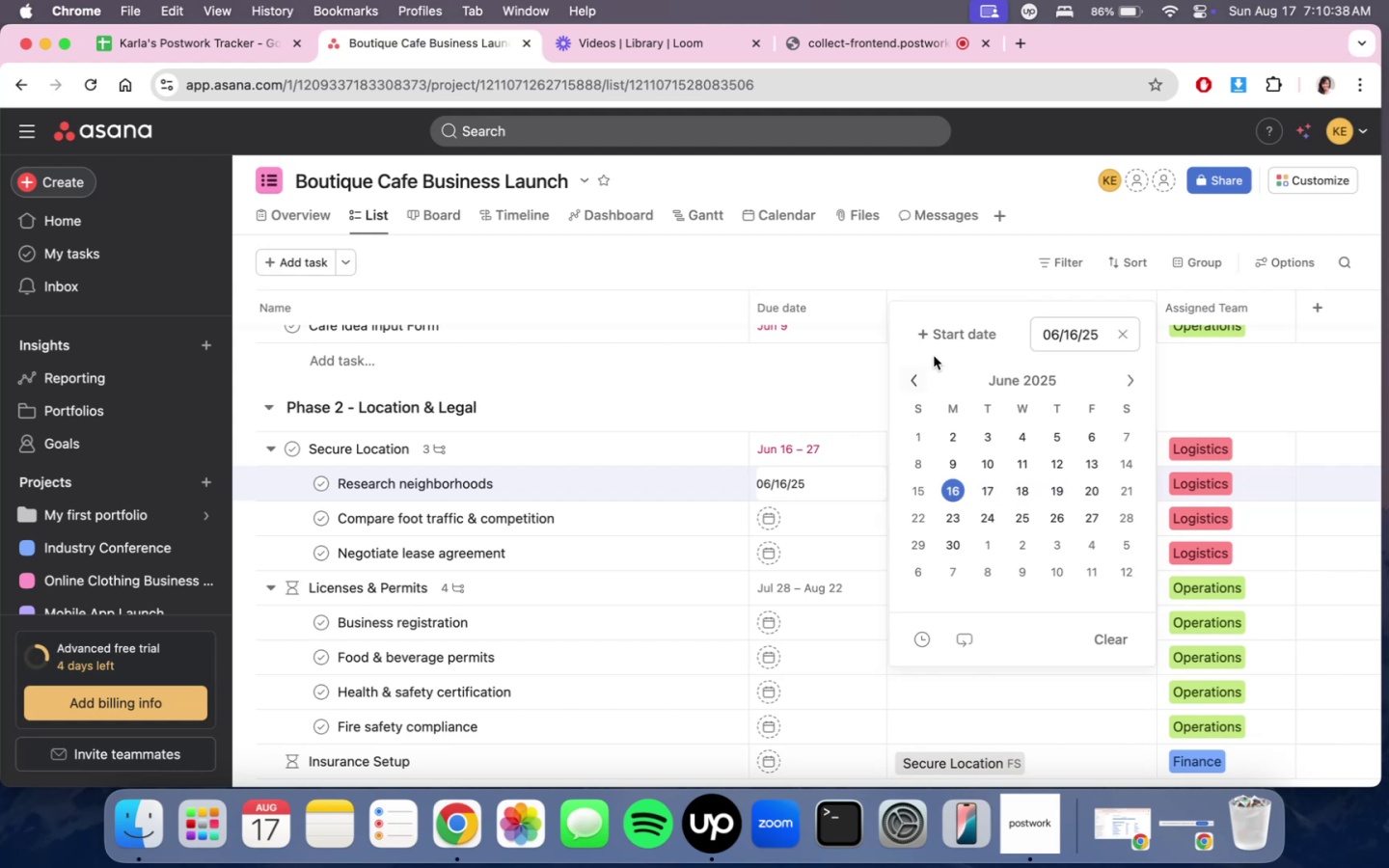 
left_click([945, 336])
 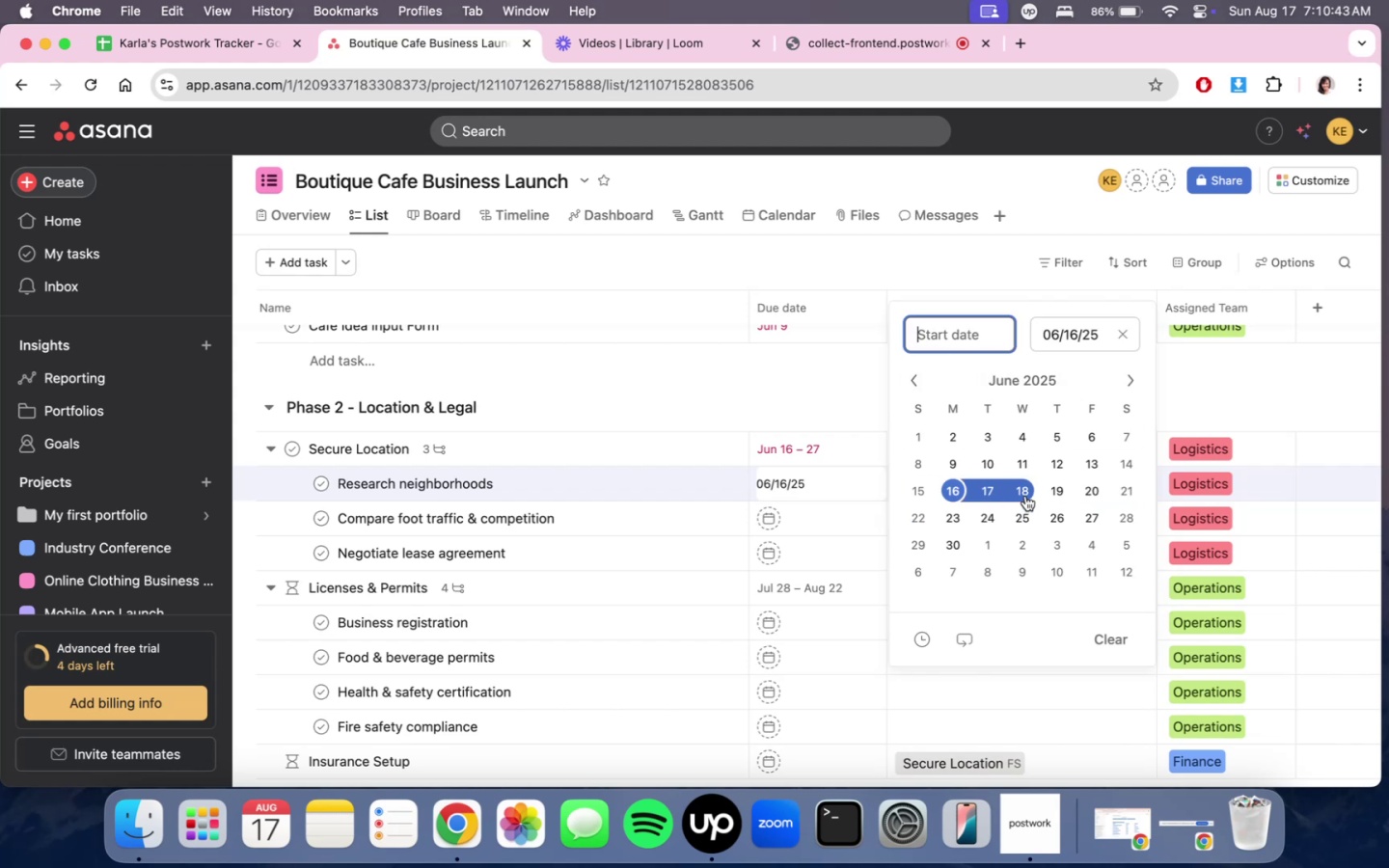 
wait(6.98)
 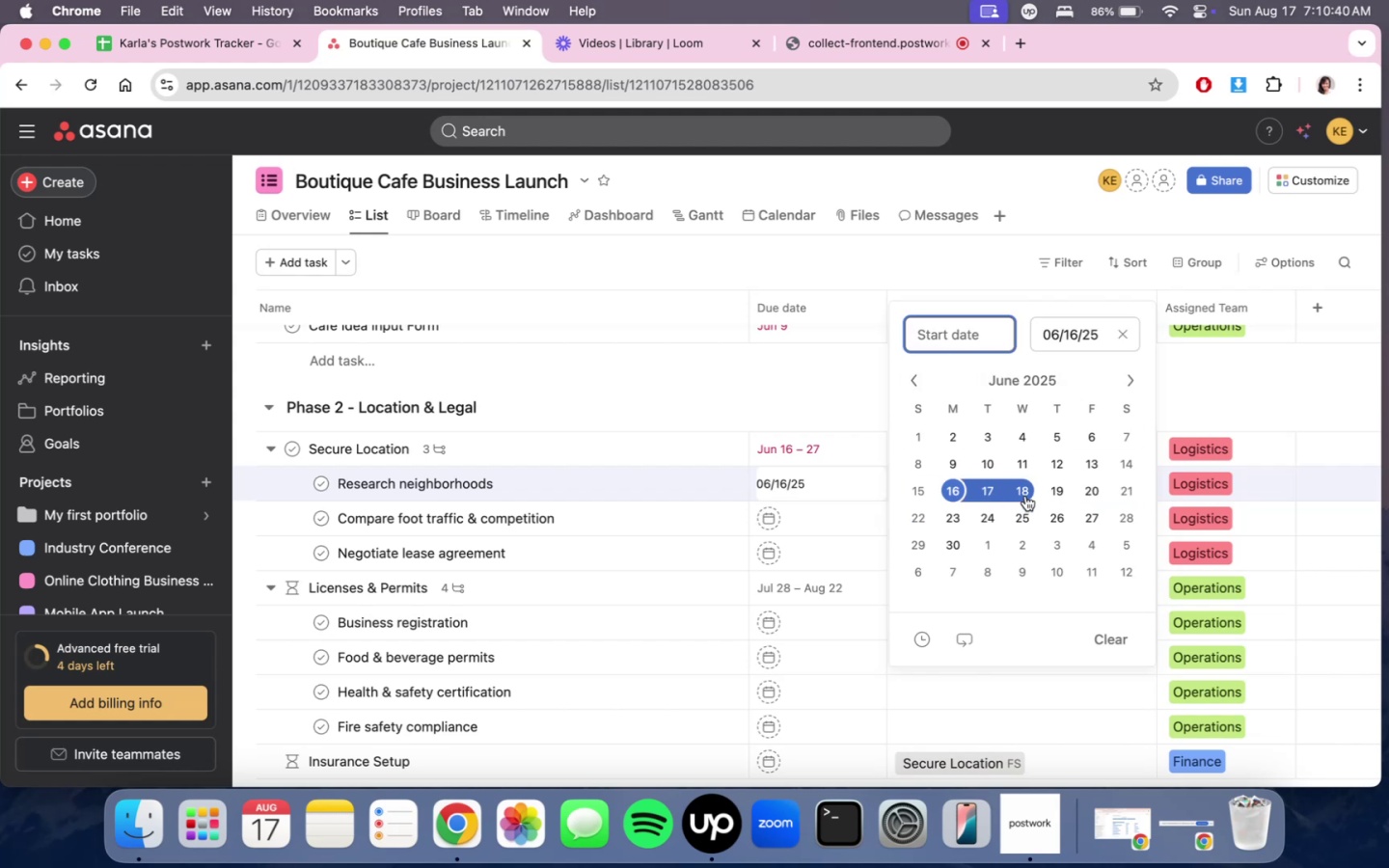 
left_click([1051, 493])
 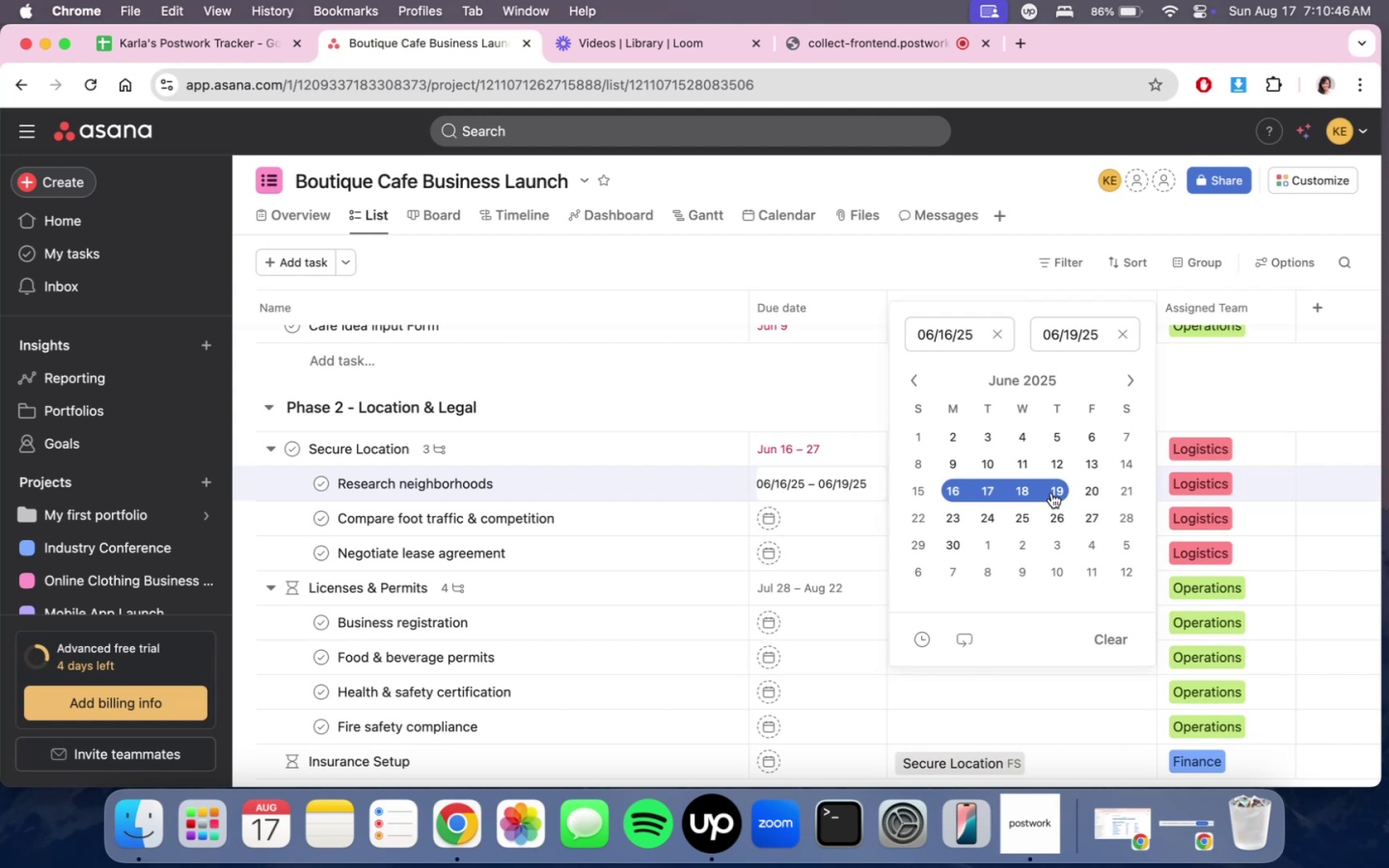 
left_click([1051, 493])
 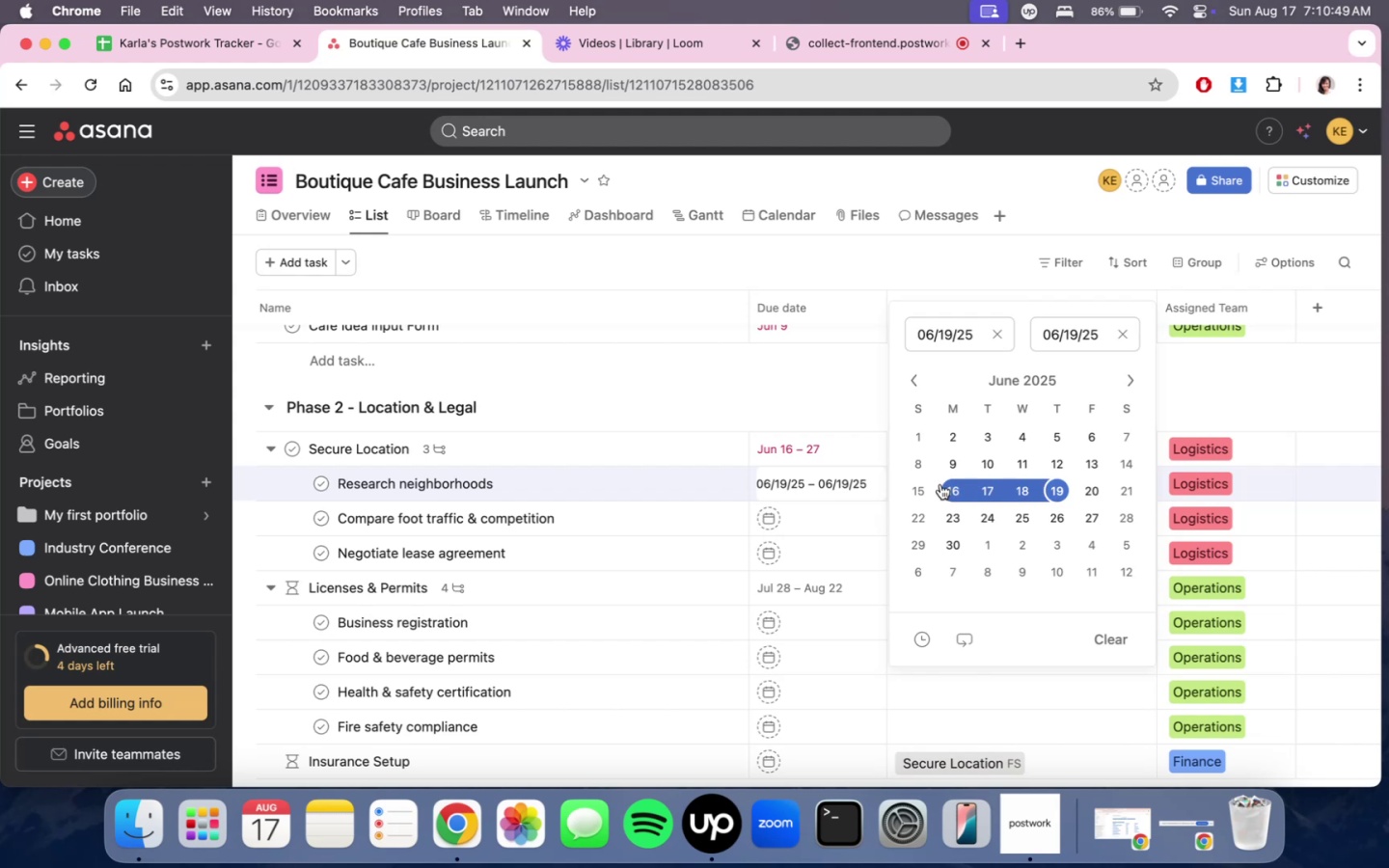 
left_click([941, 489])
 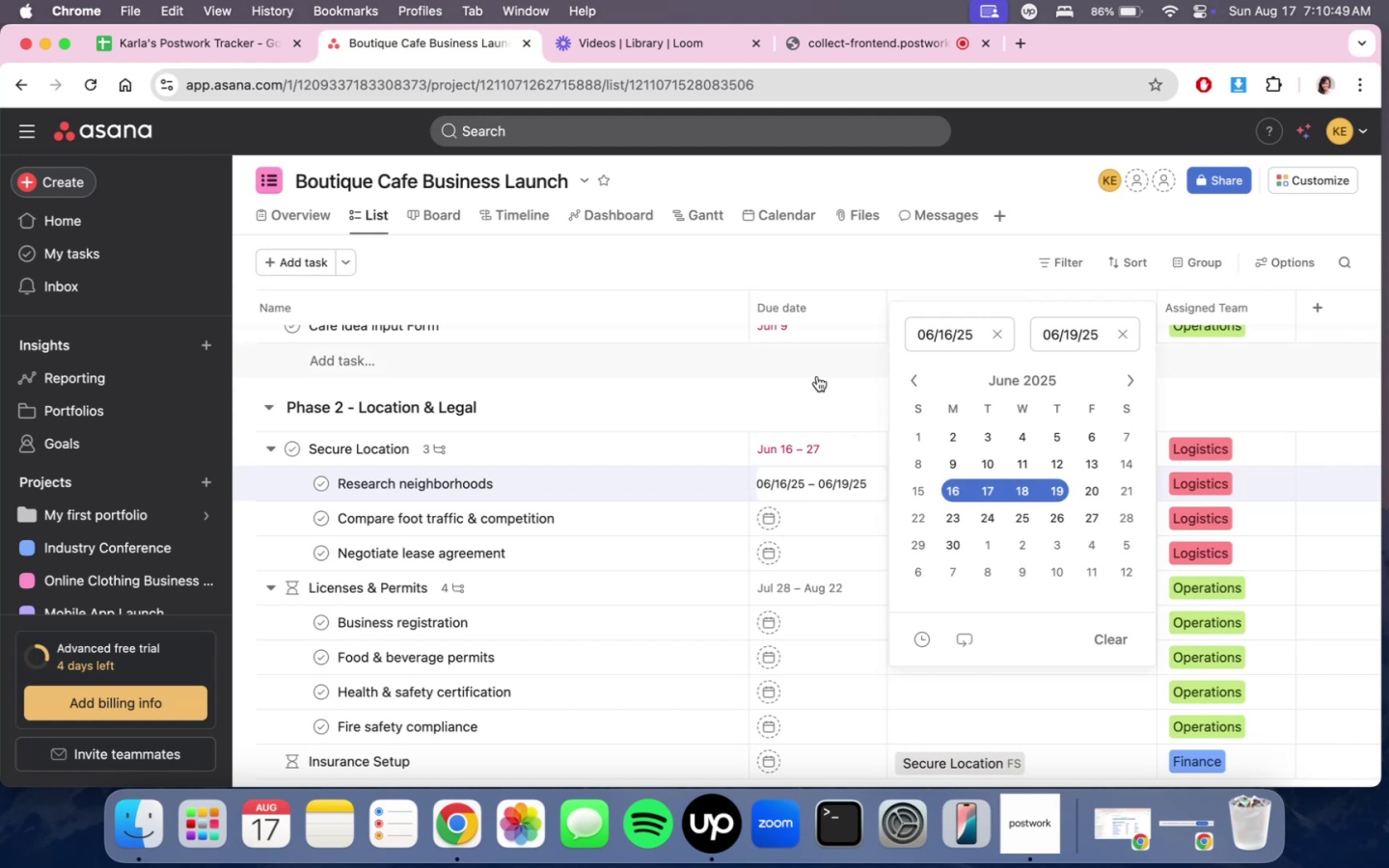 
left_click([800, 389])
 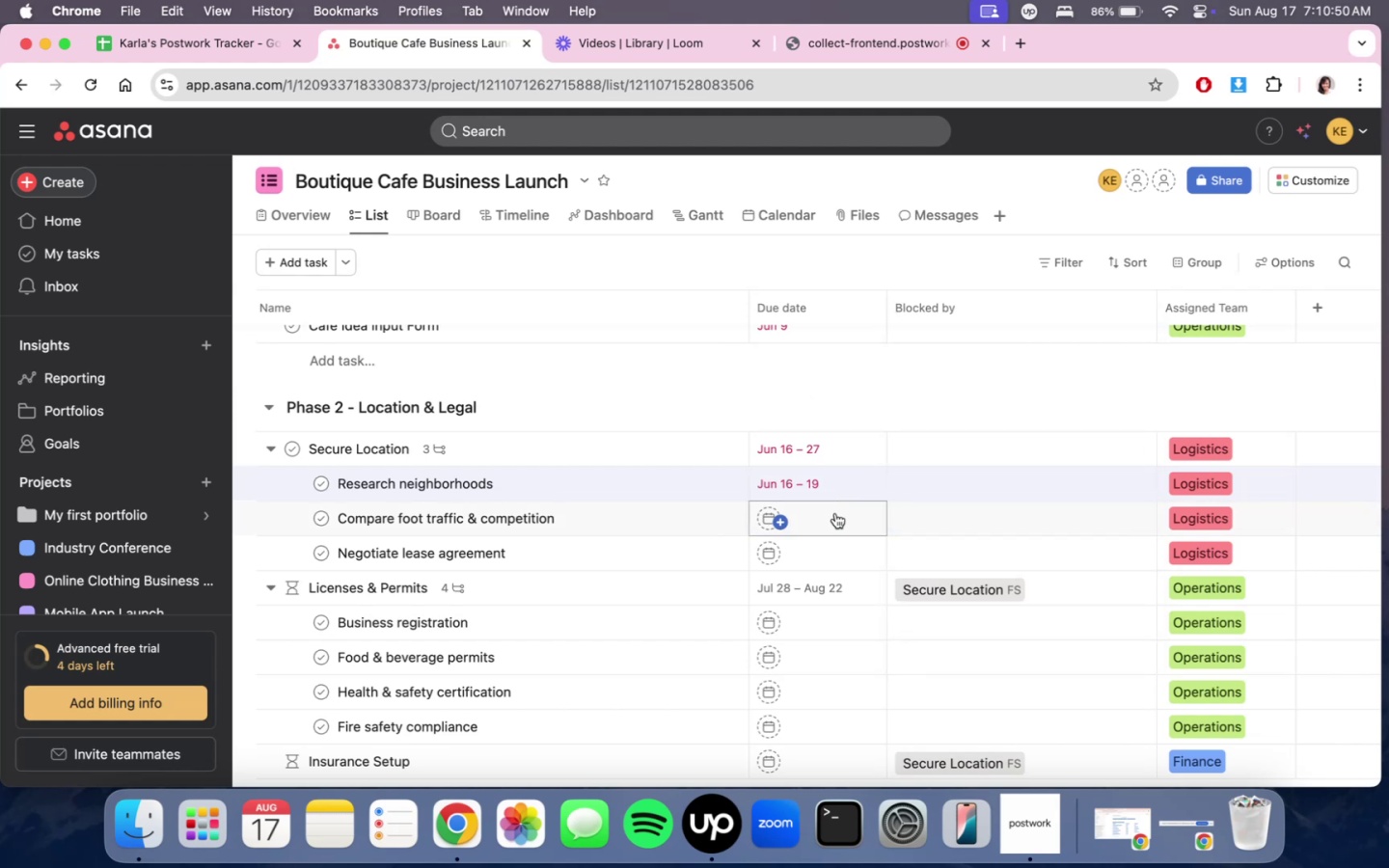 
double_click([834, 515])
 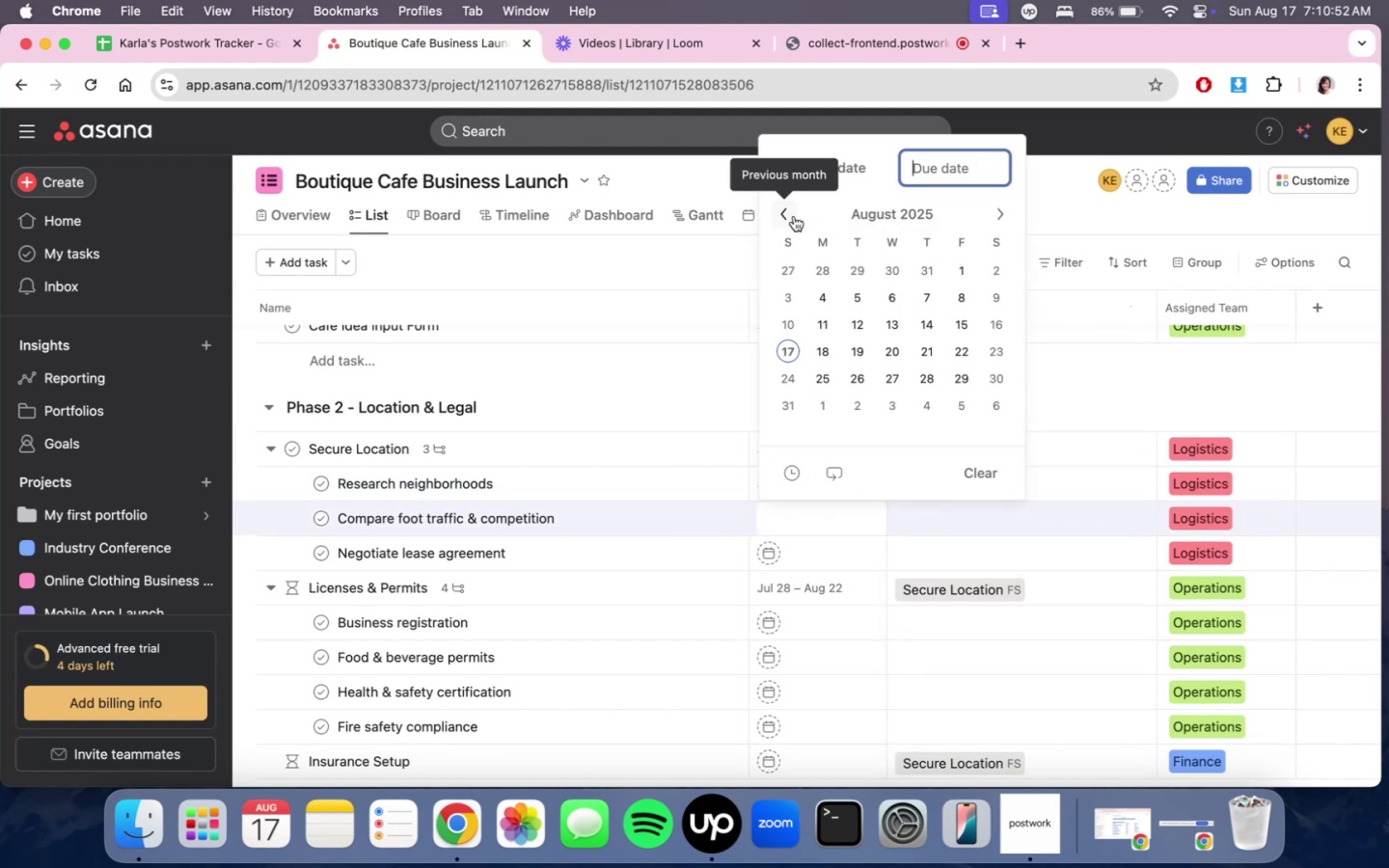 
double_click([794, 216])
 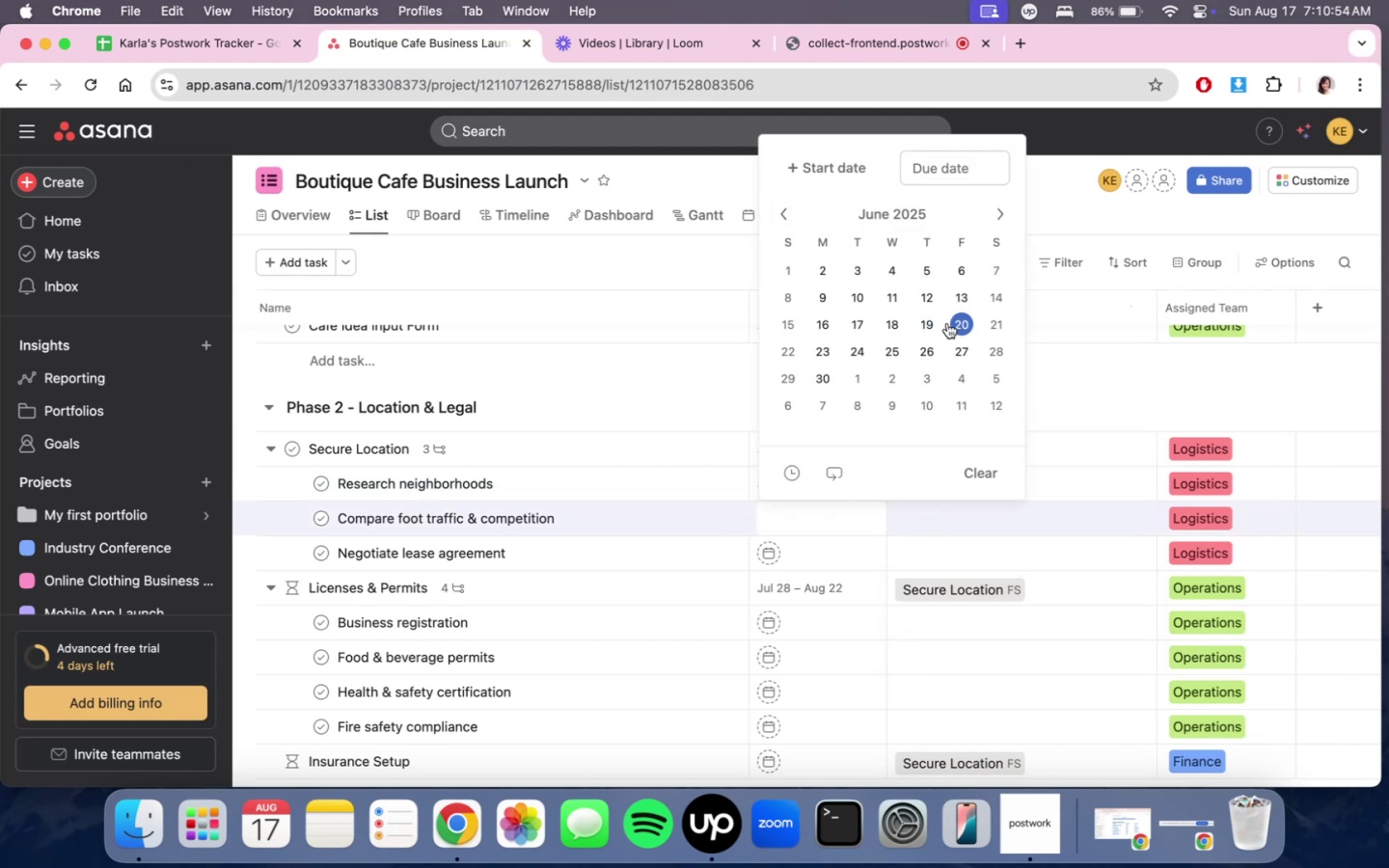 
left_click([948, 323])
 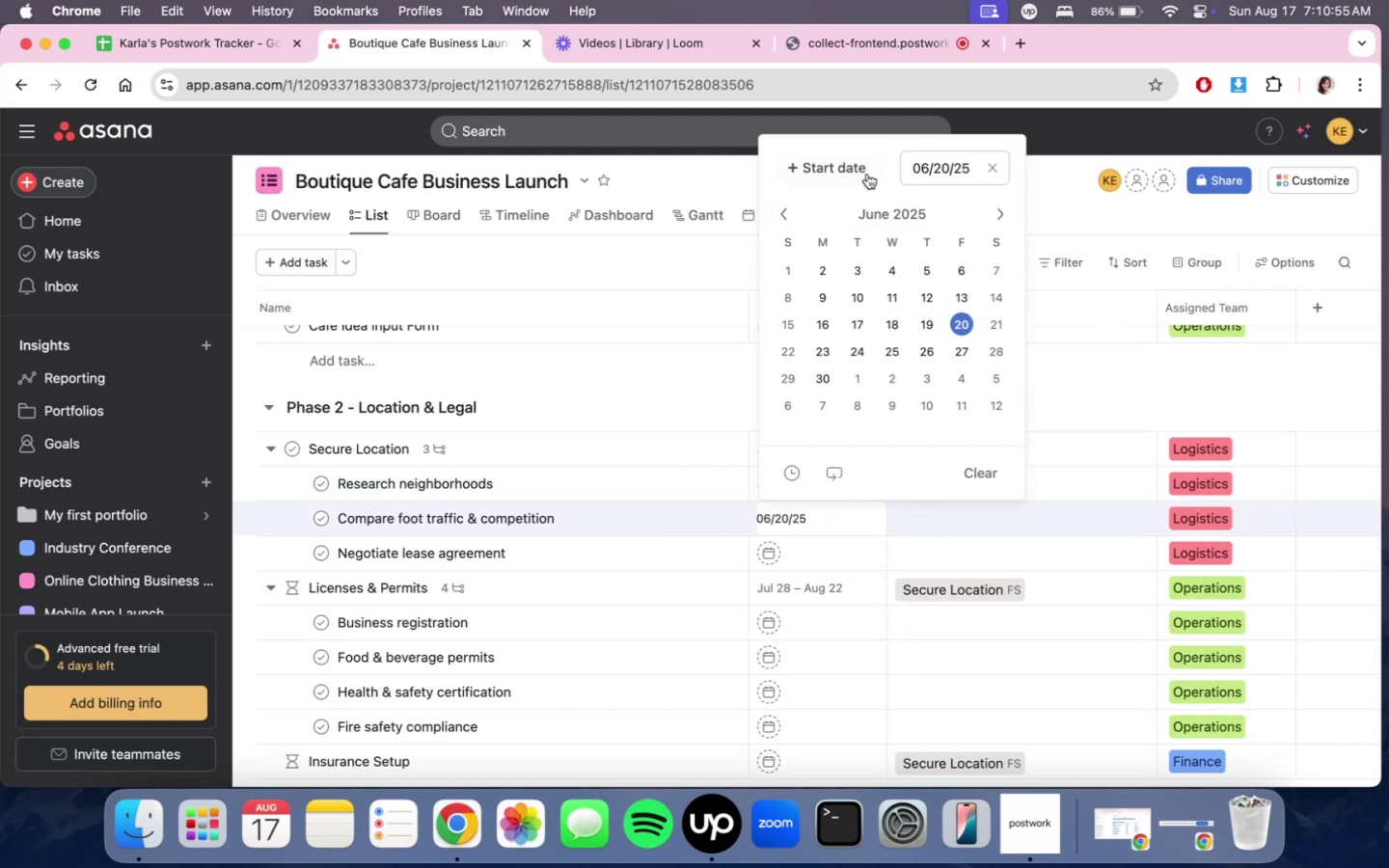 
double_click([861, 172])
 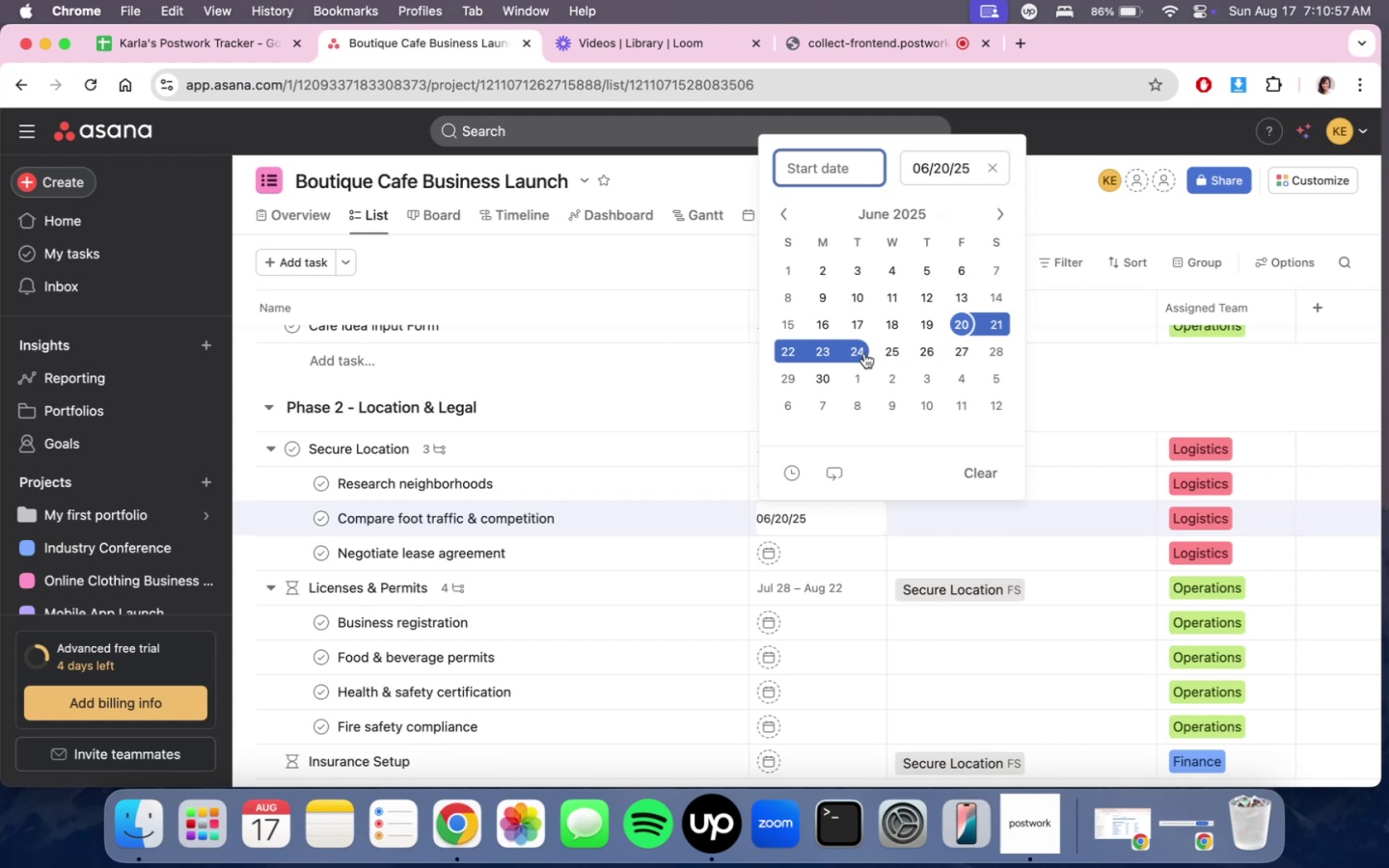 
left_click([863, 353])
 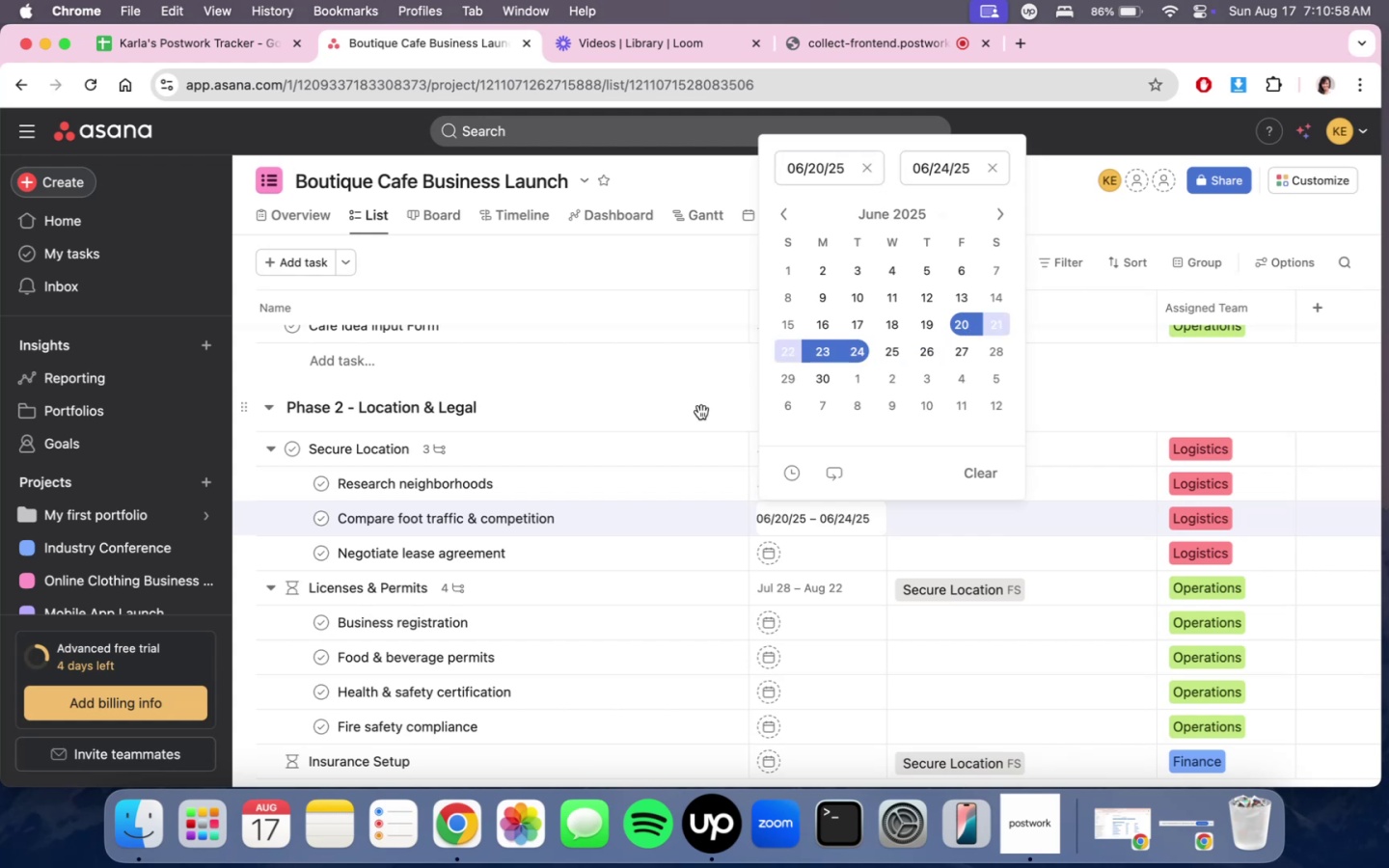 
double_click([701, 412])
 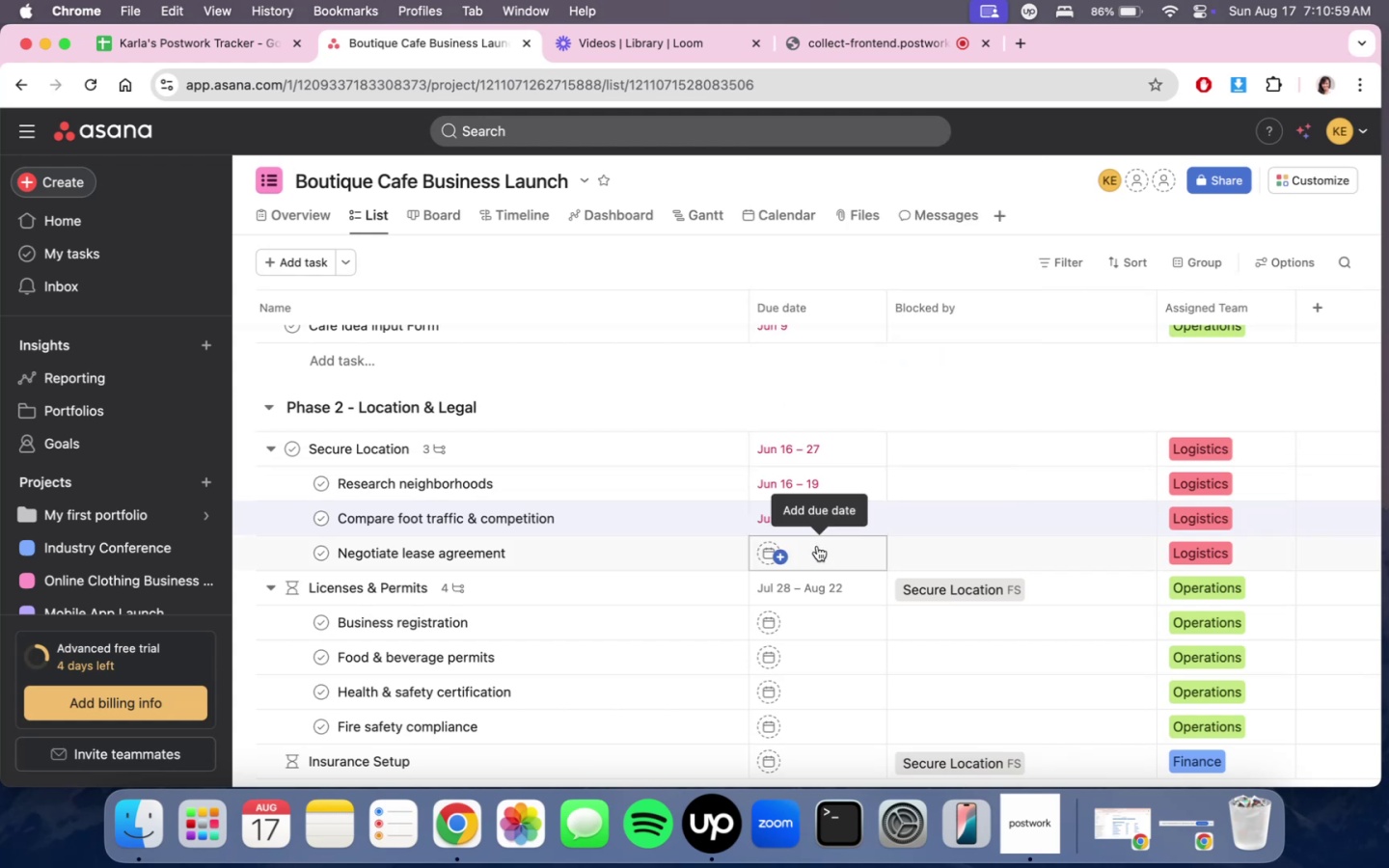 
left_click([817, 546])
 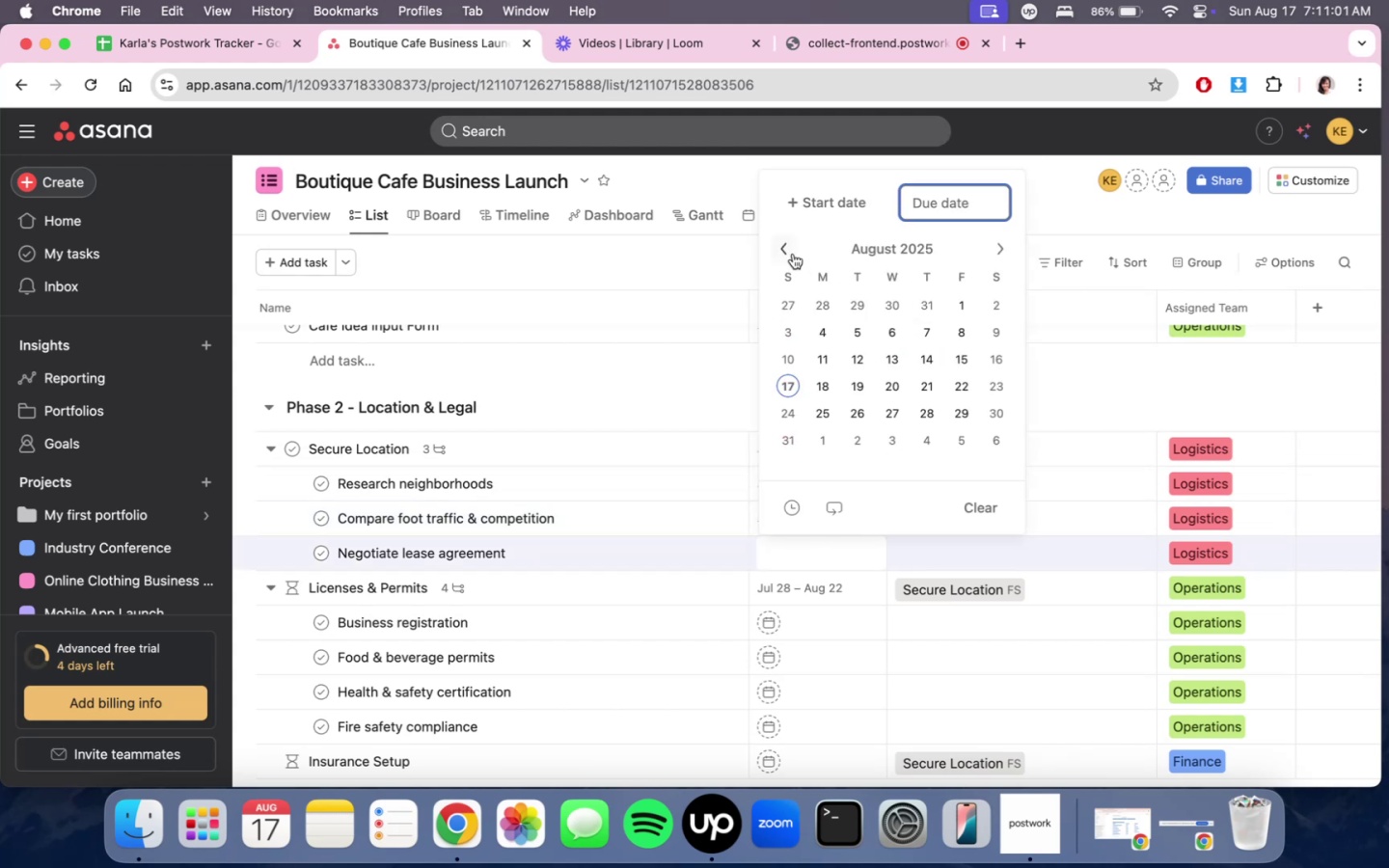 
double_click([793, 253])
 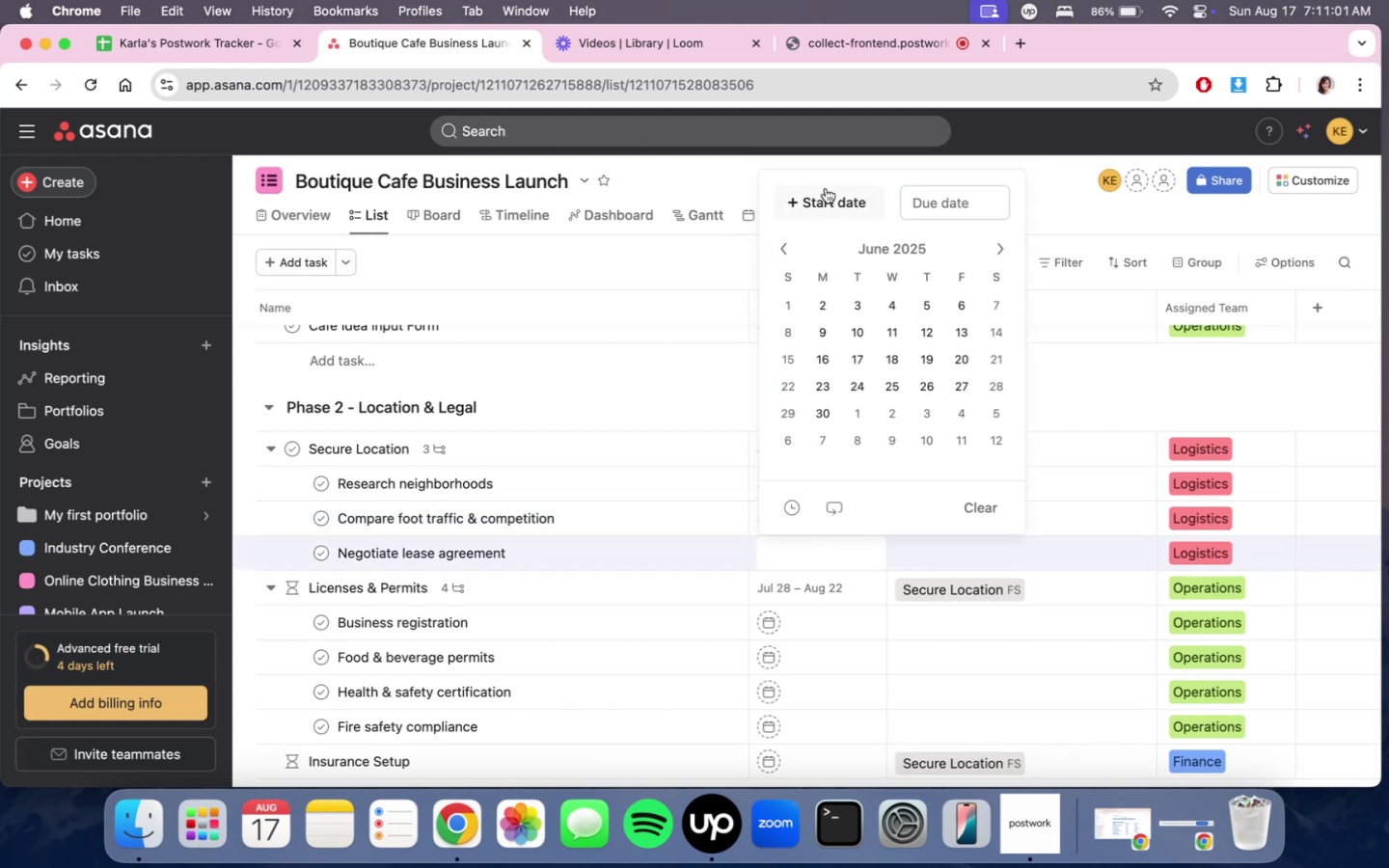 
triple_click([826, 188])
 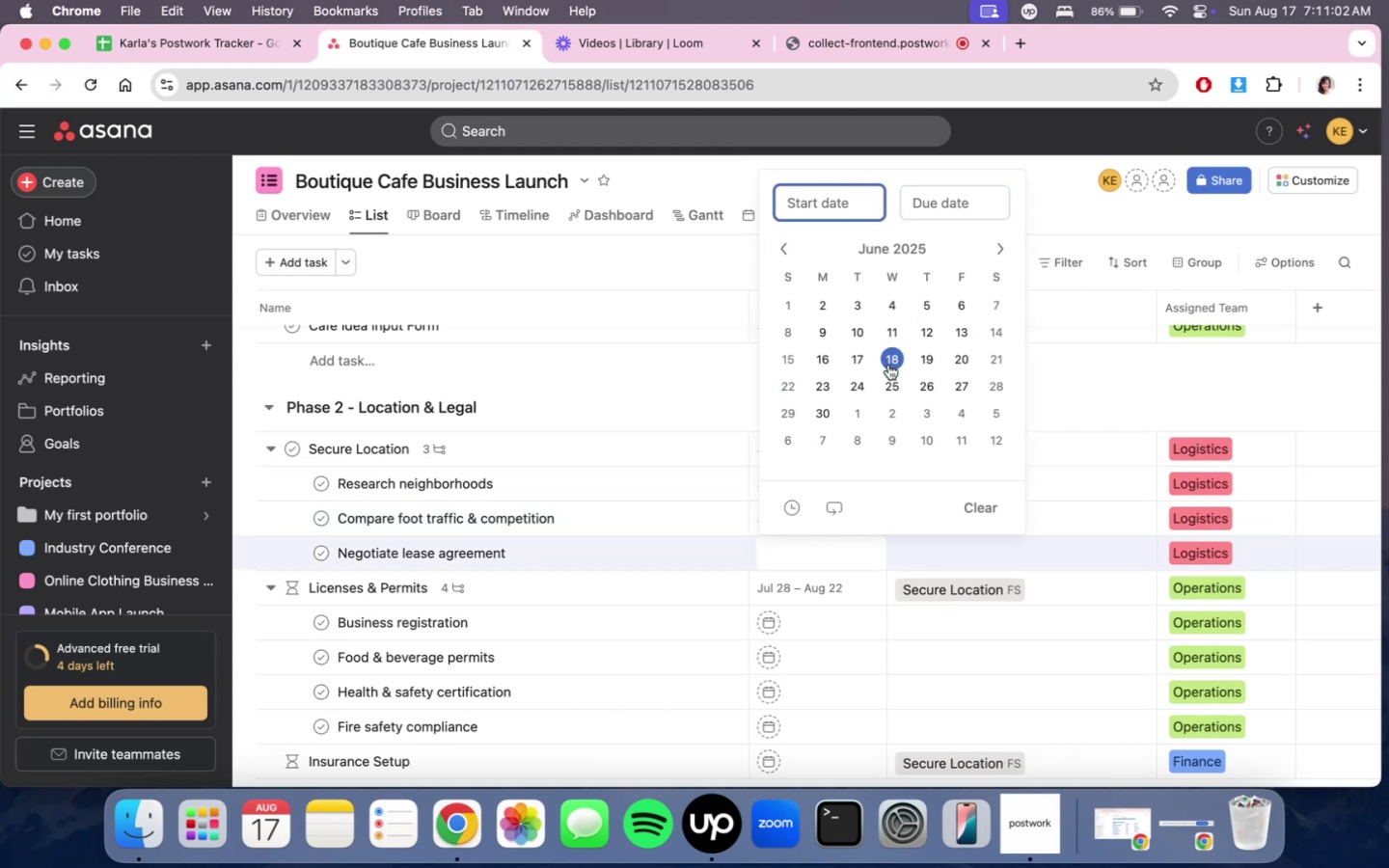 
left_click([890, 377])
 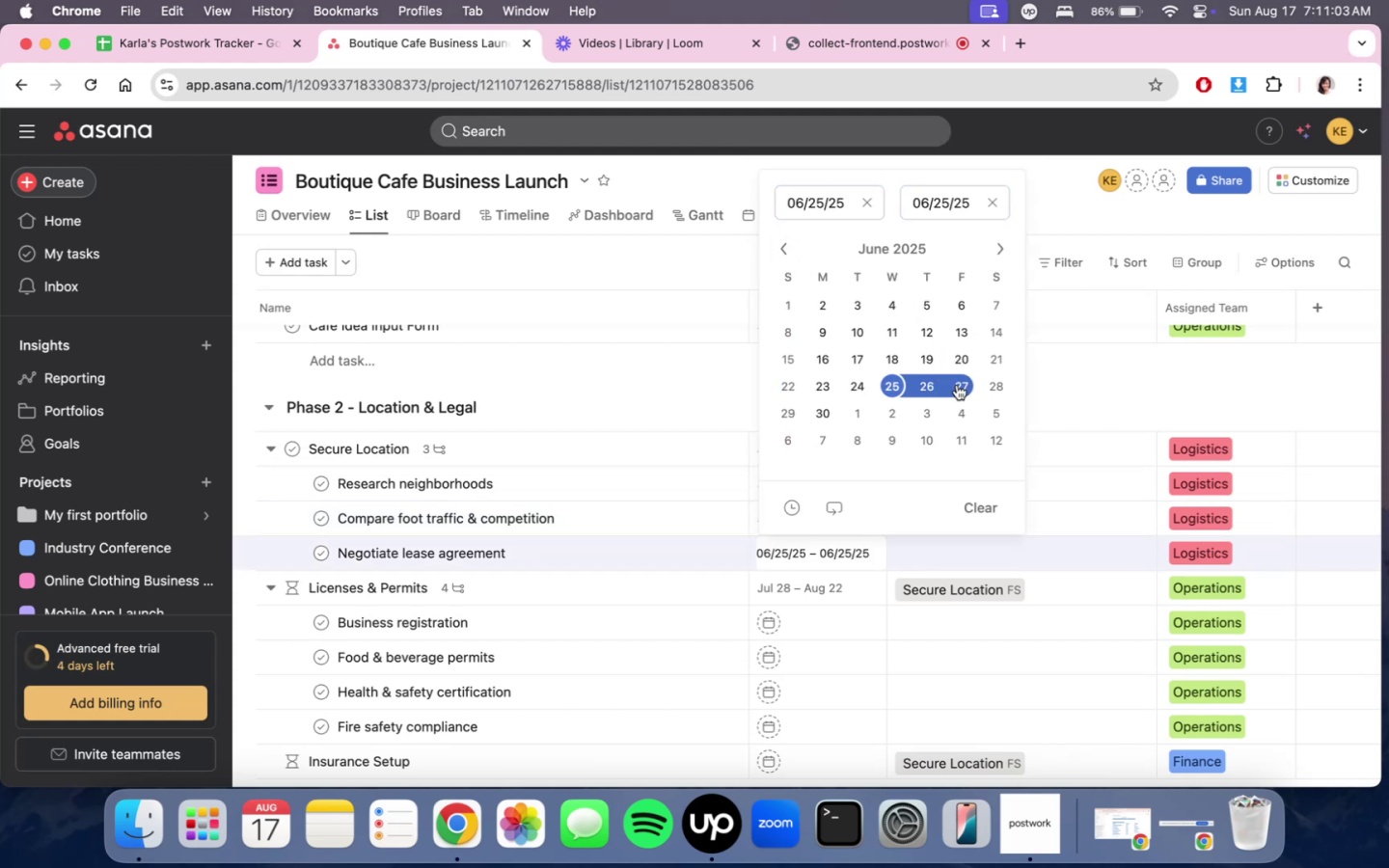 
double_click([957, 385])
 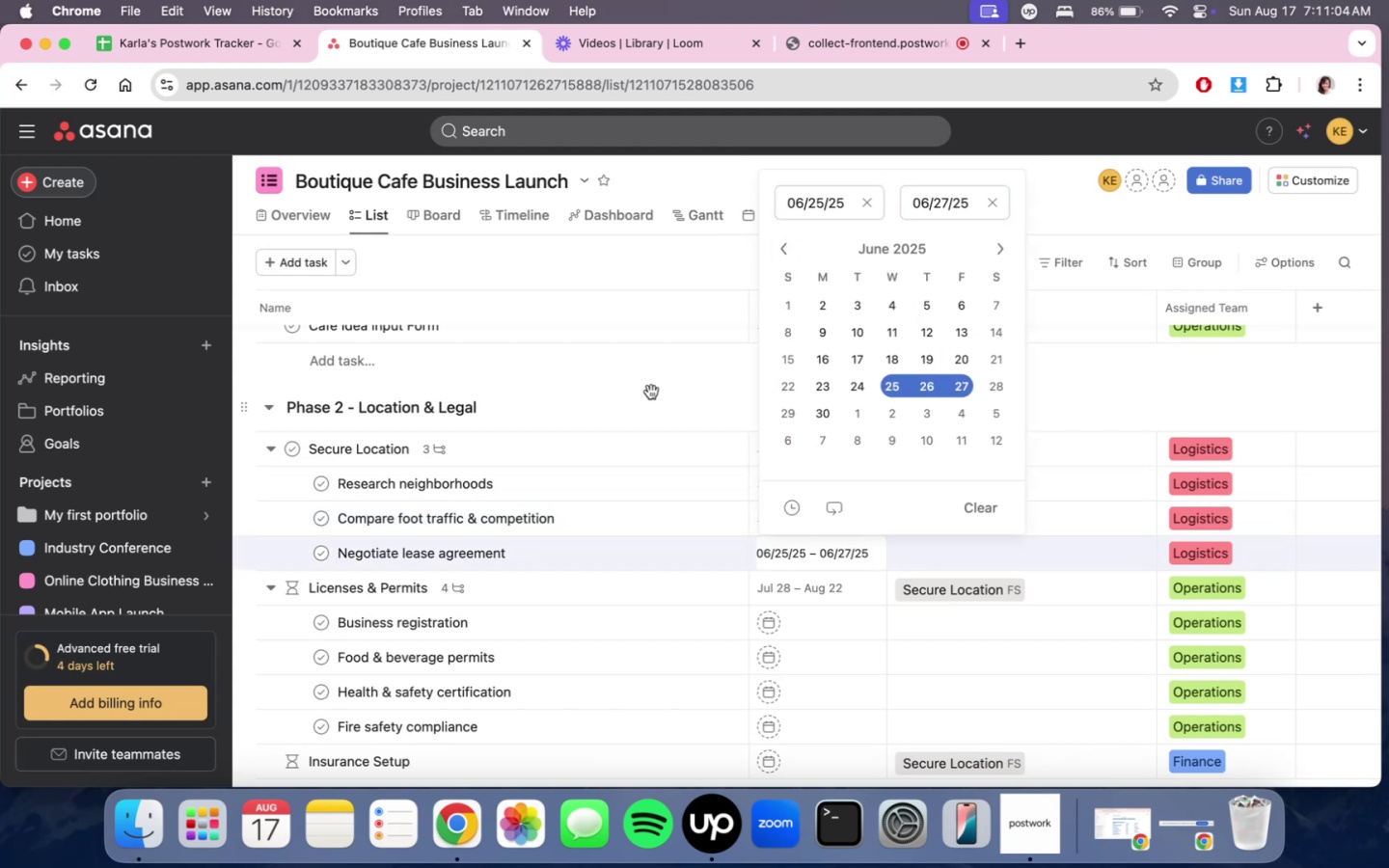 
triple_click([651, 392])
 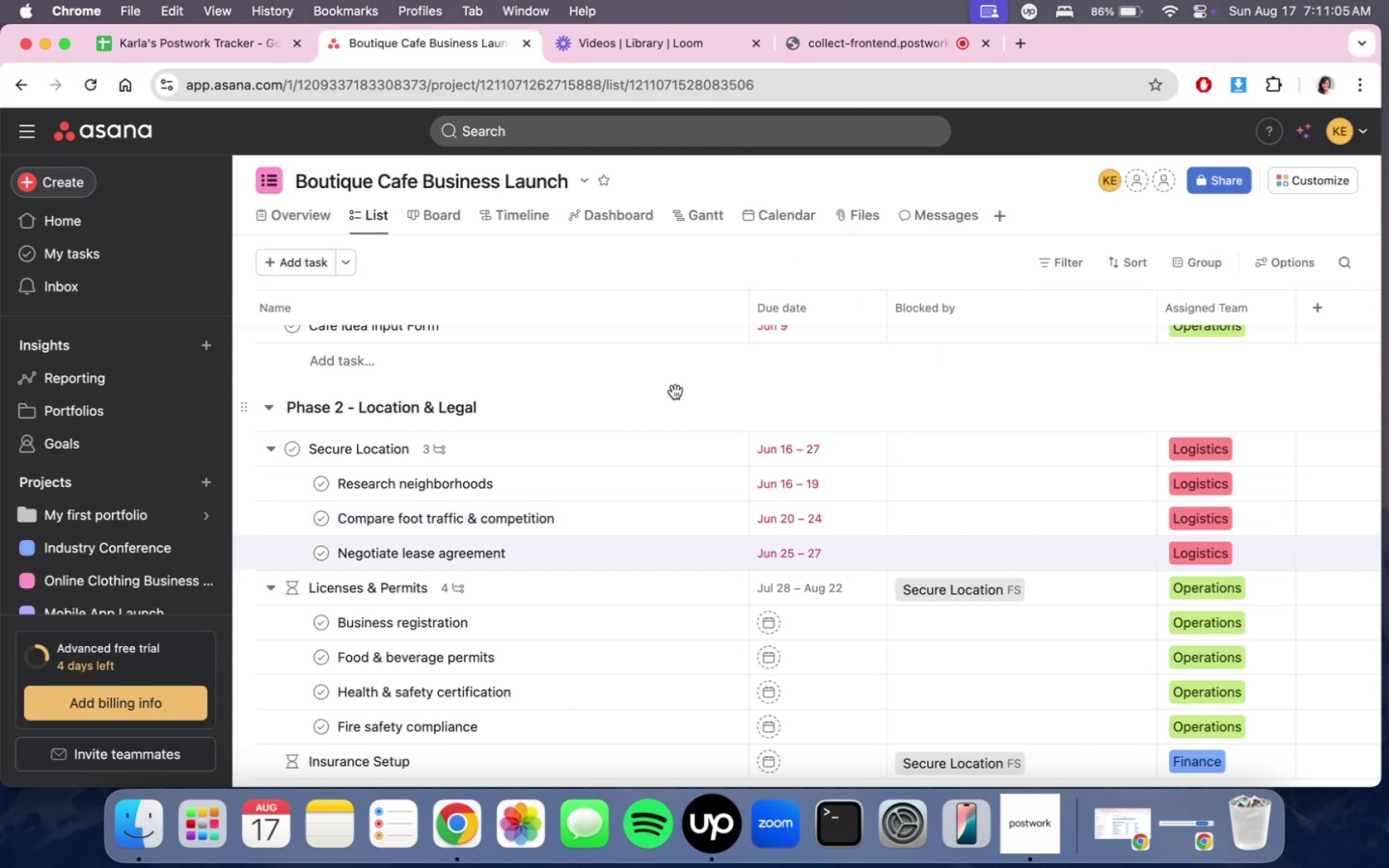 
scroll: coordinate [872, 418], scroll_direction: down, amount: 3.0
 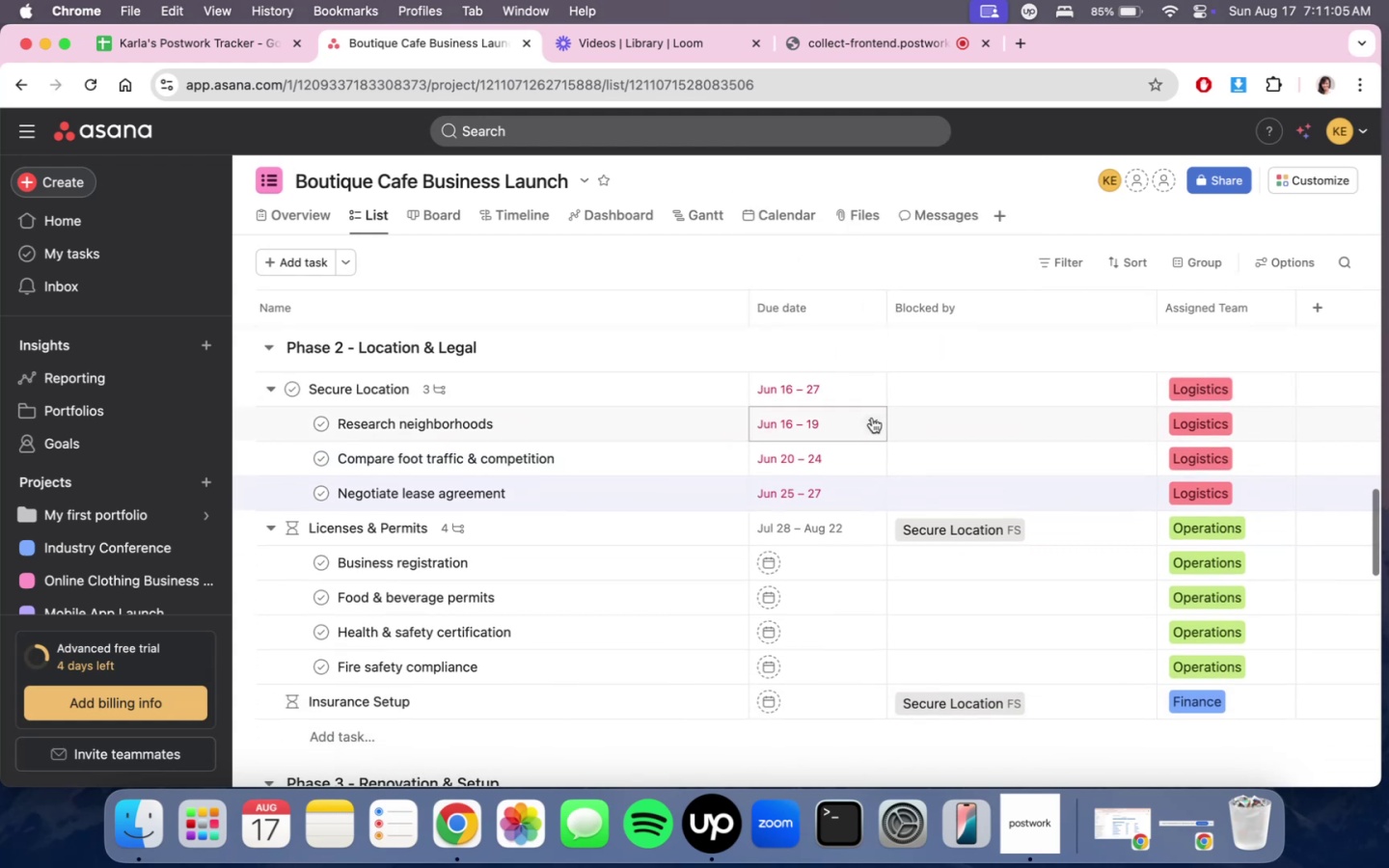 
scroll: coordinate [1255, 502], scroll_direction: up, amount: 42.0
 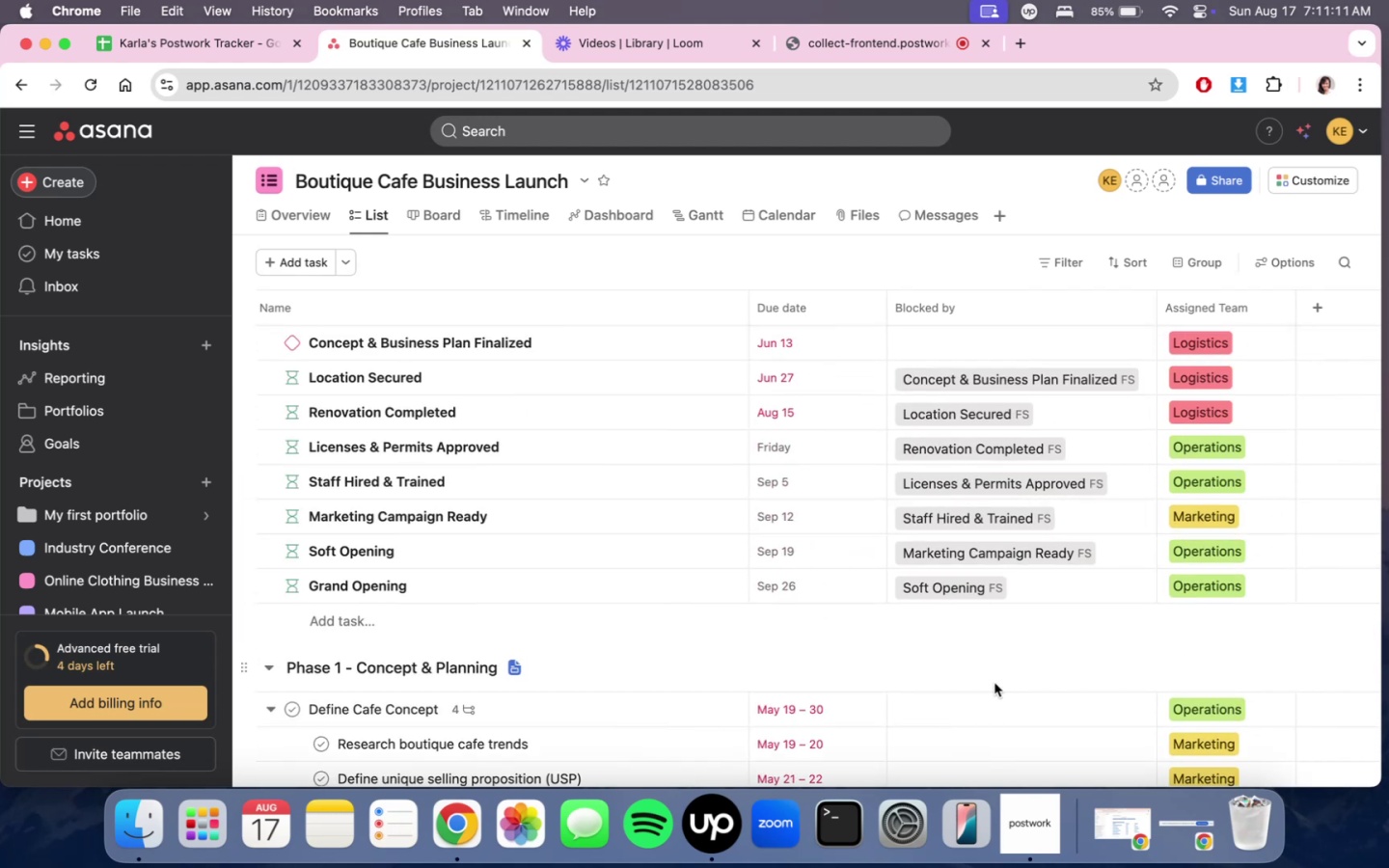 
scroll: coordinate [1028, 583], scroll_direction: down, amount: 63.0
 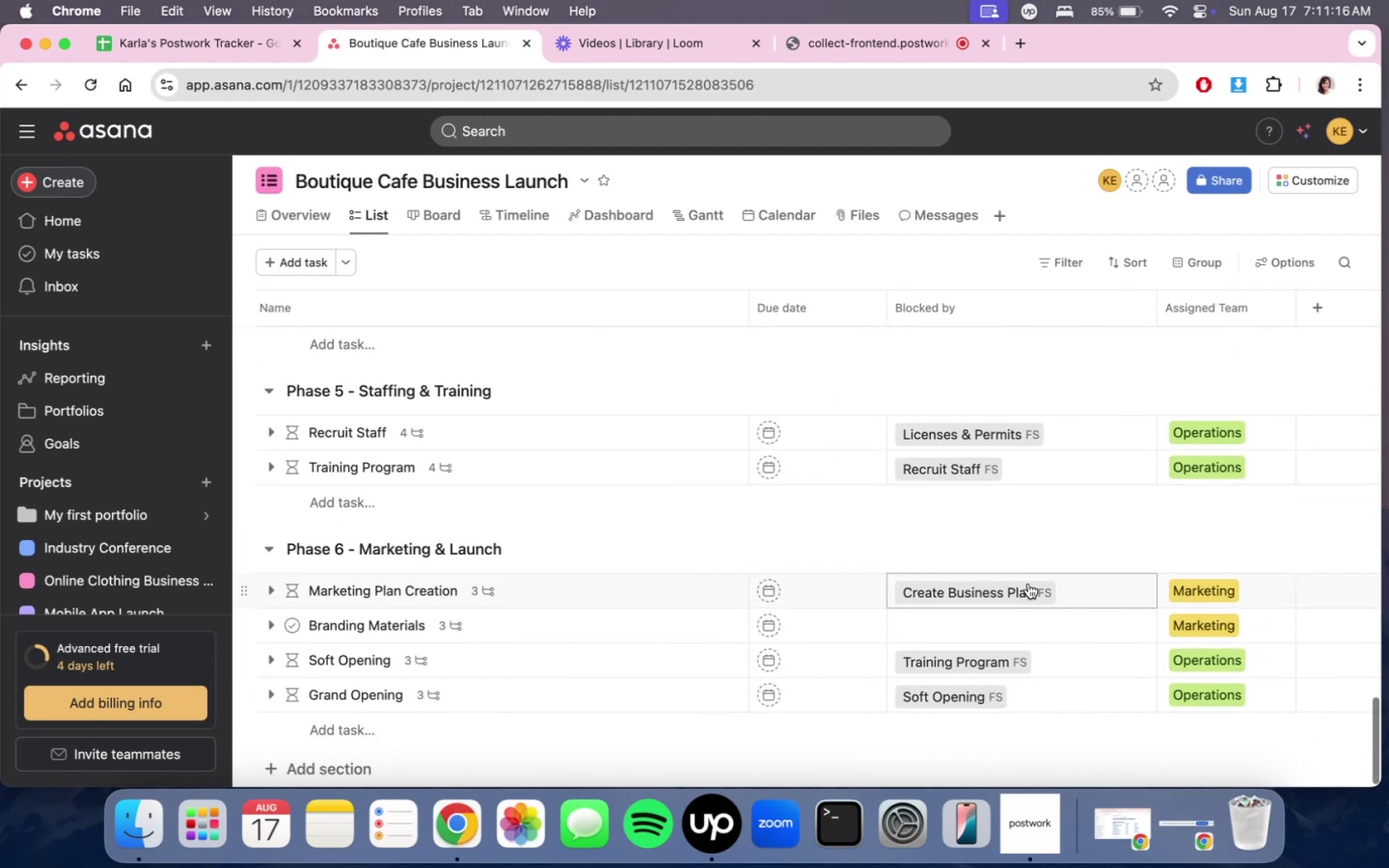 
scroll: coordinate [1032, 596], scroll_direction: up, amount: 52.0
 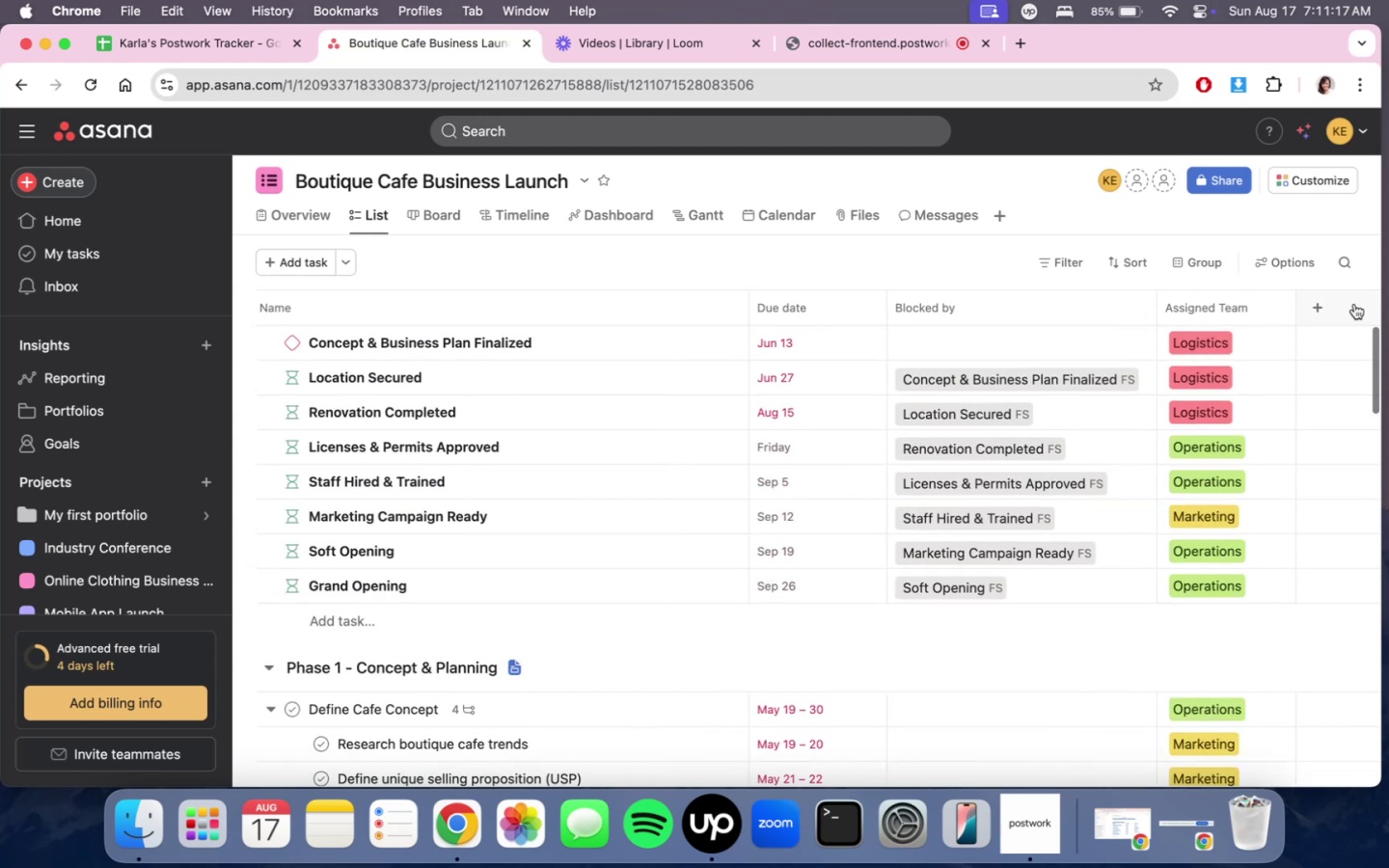 
mouse_move([1319, 312])
 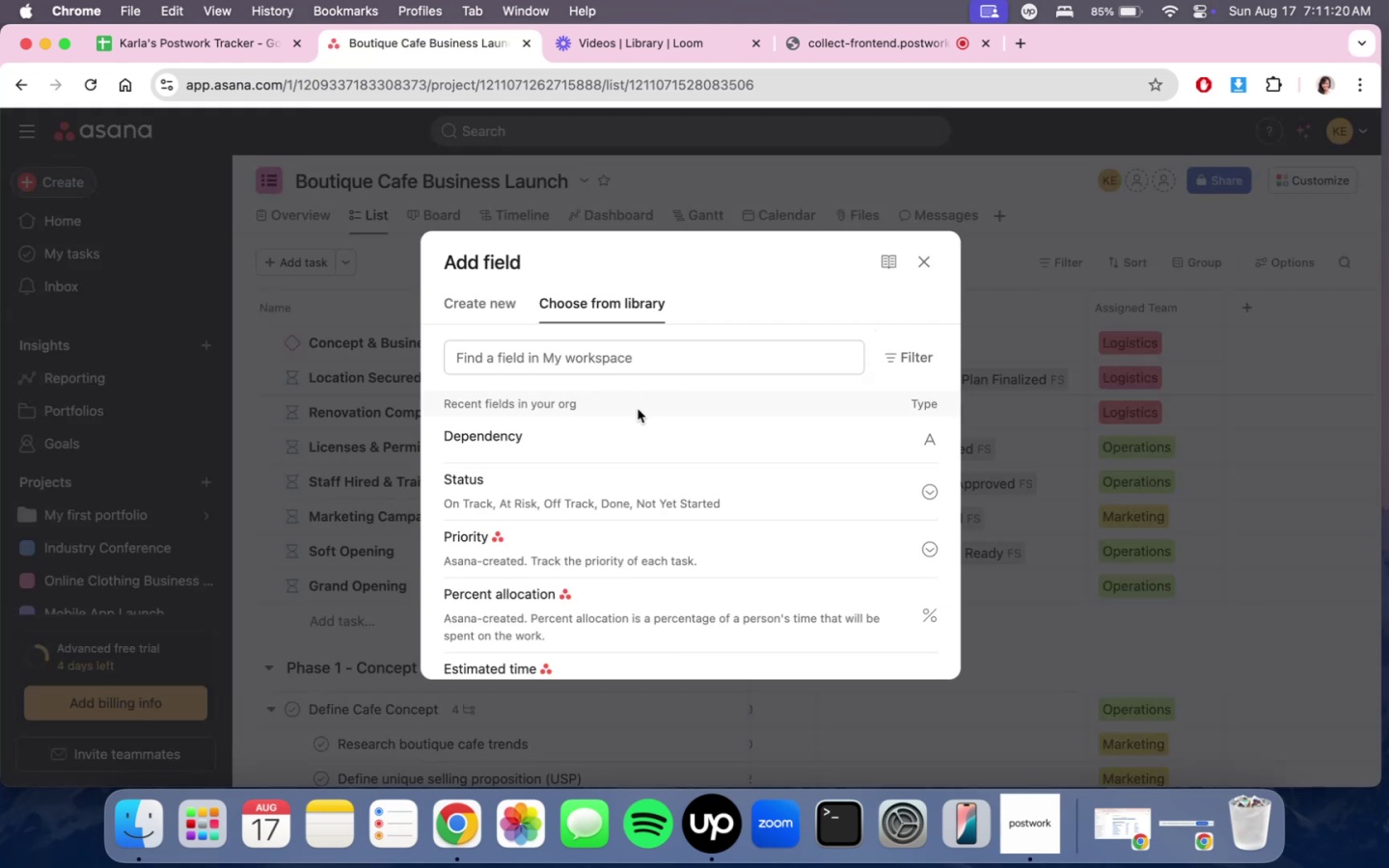 
left_click([605, 500])
 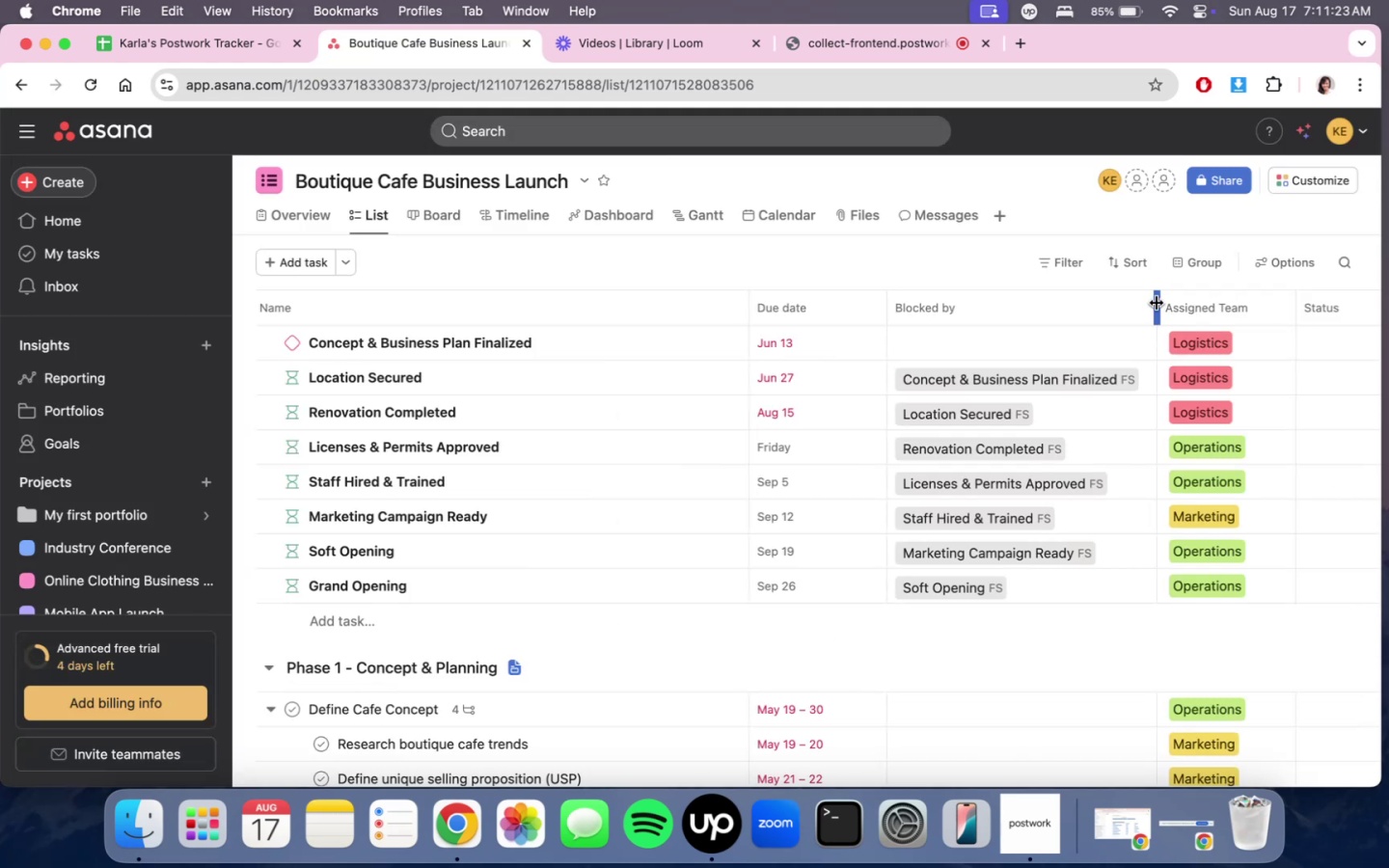 
left_click_drag(start_coordinate=[885, 303], to_coordinate=[861, 304])
 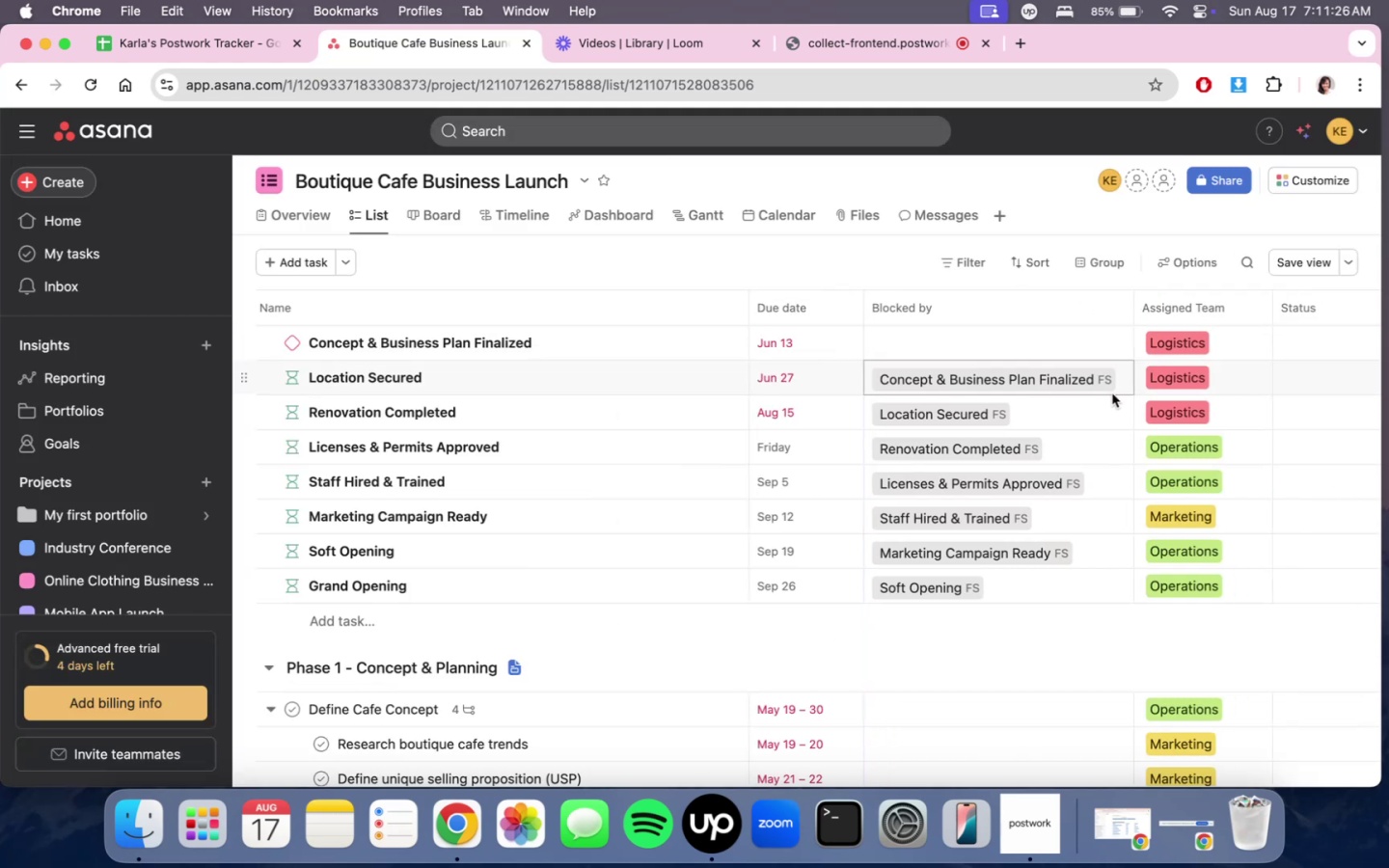 
scroll: coordinate [1028, 559], scroll_direction: up, amount: 1.0
 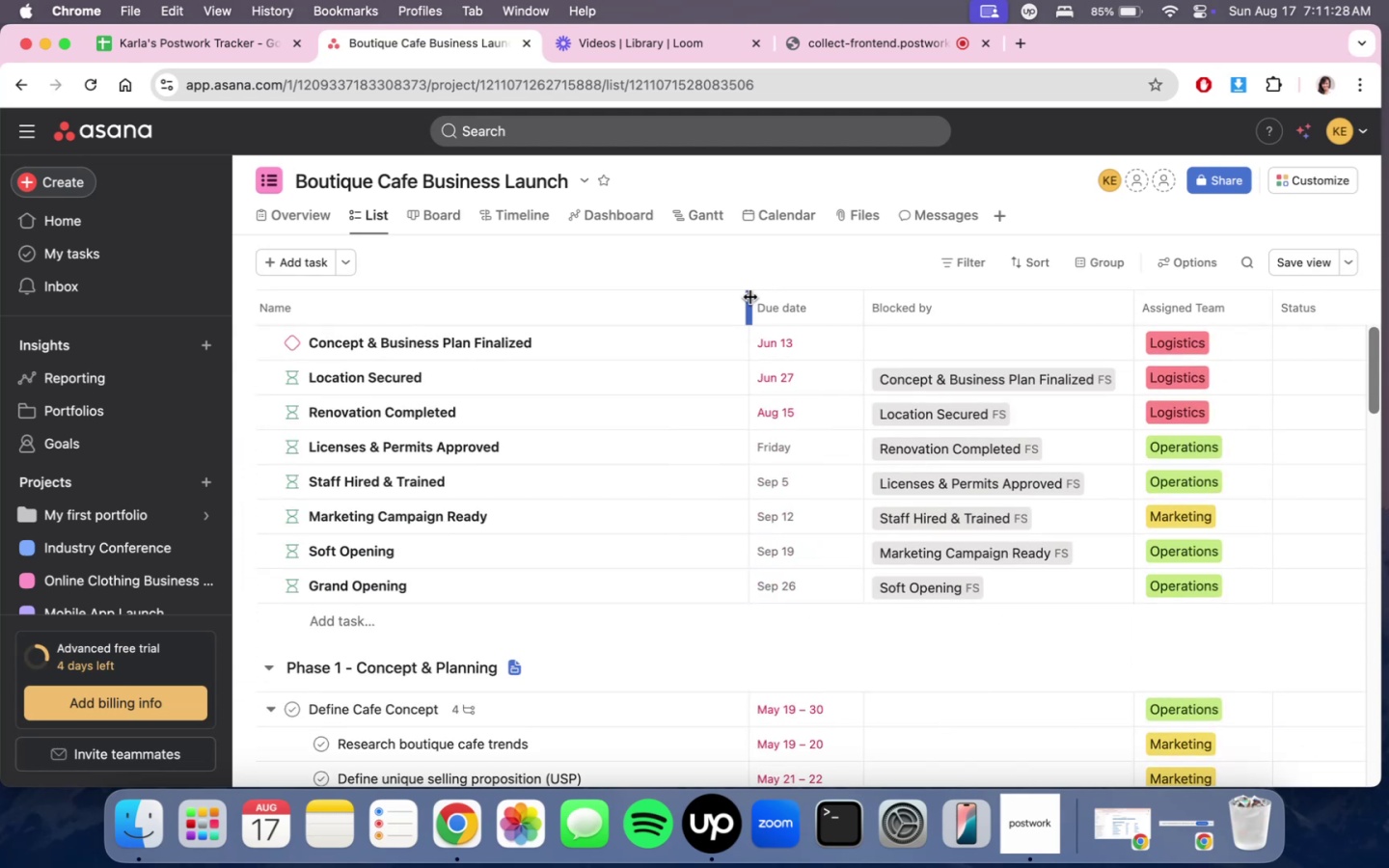 
left_click_drag(start_coordinate=[748, 300], to_coordinate=[732, 296])
 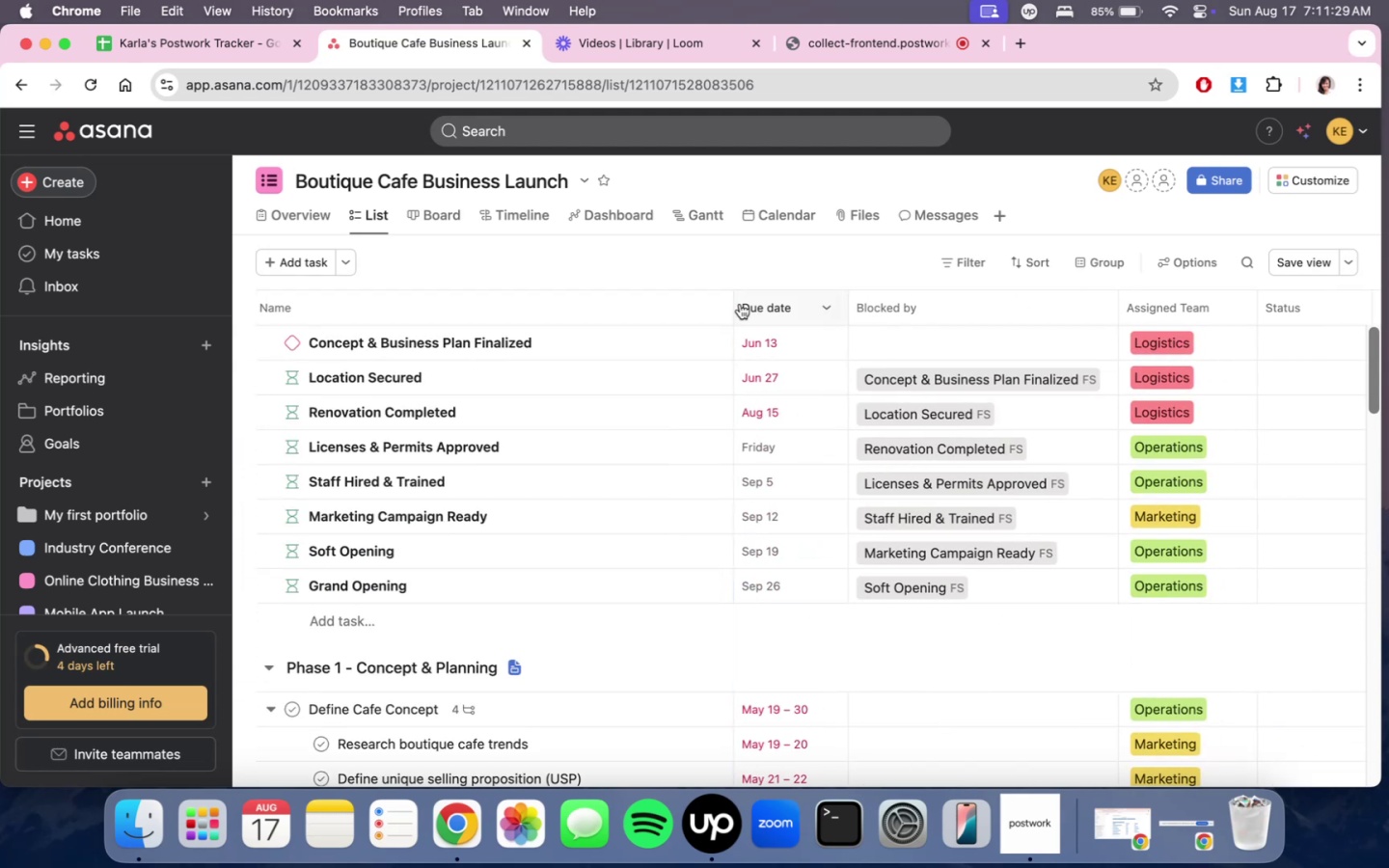 
left_click_drag(start_coordinate=[731, 305], to_coordinate=[722, 302])
 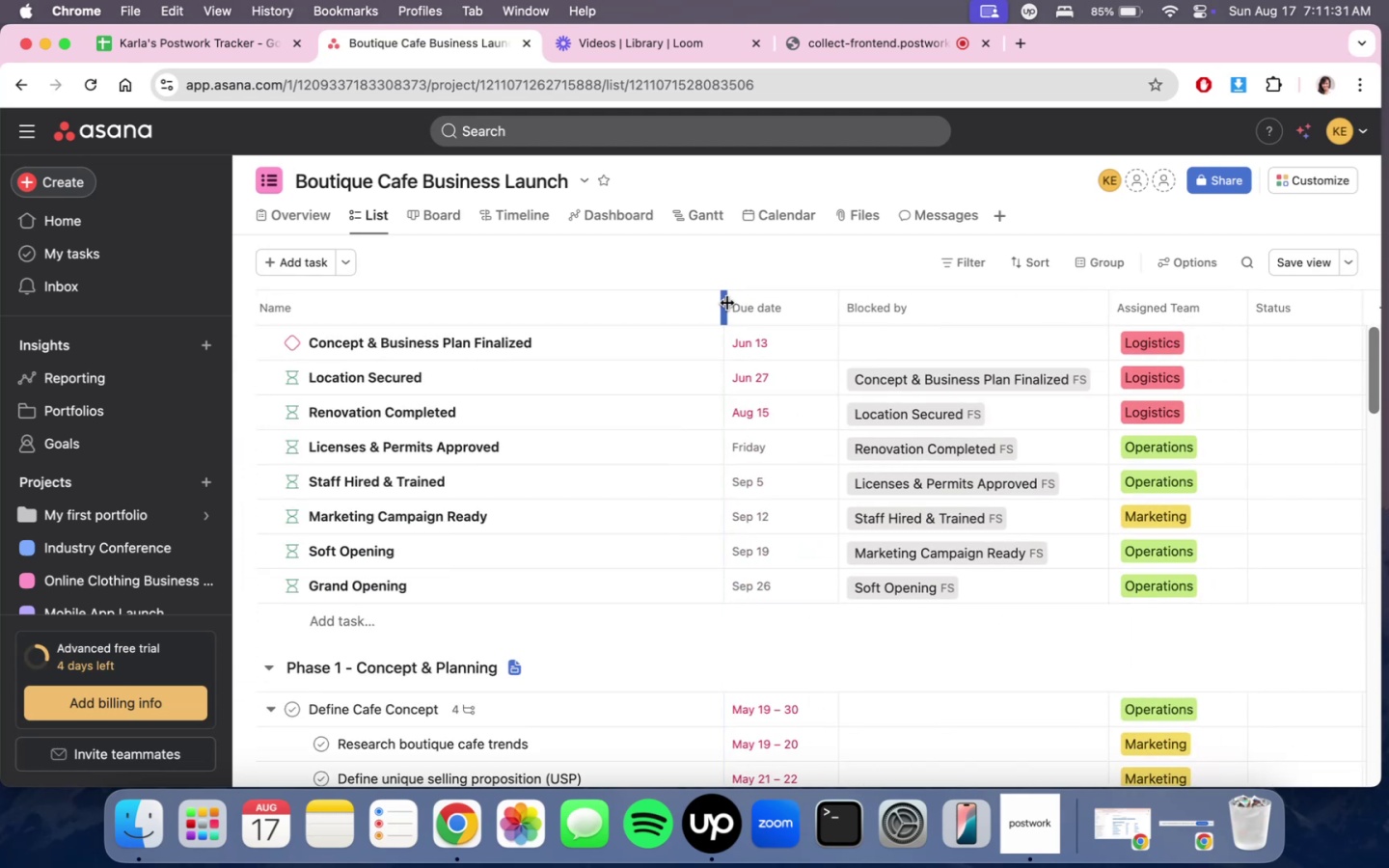 
left_click_drag(start_coordinate=[726, 303], to_coordinate=[712, 302])
 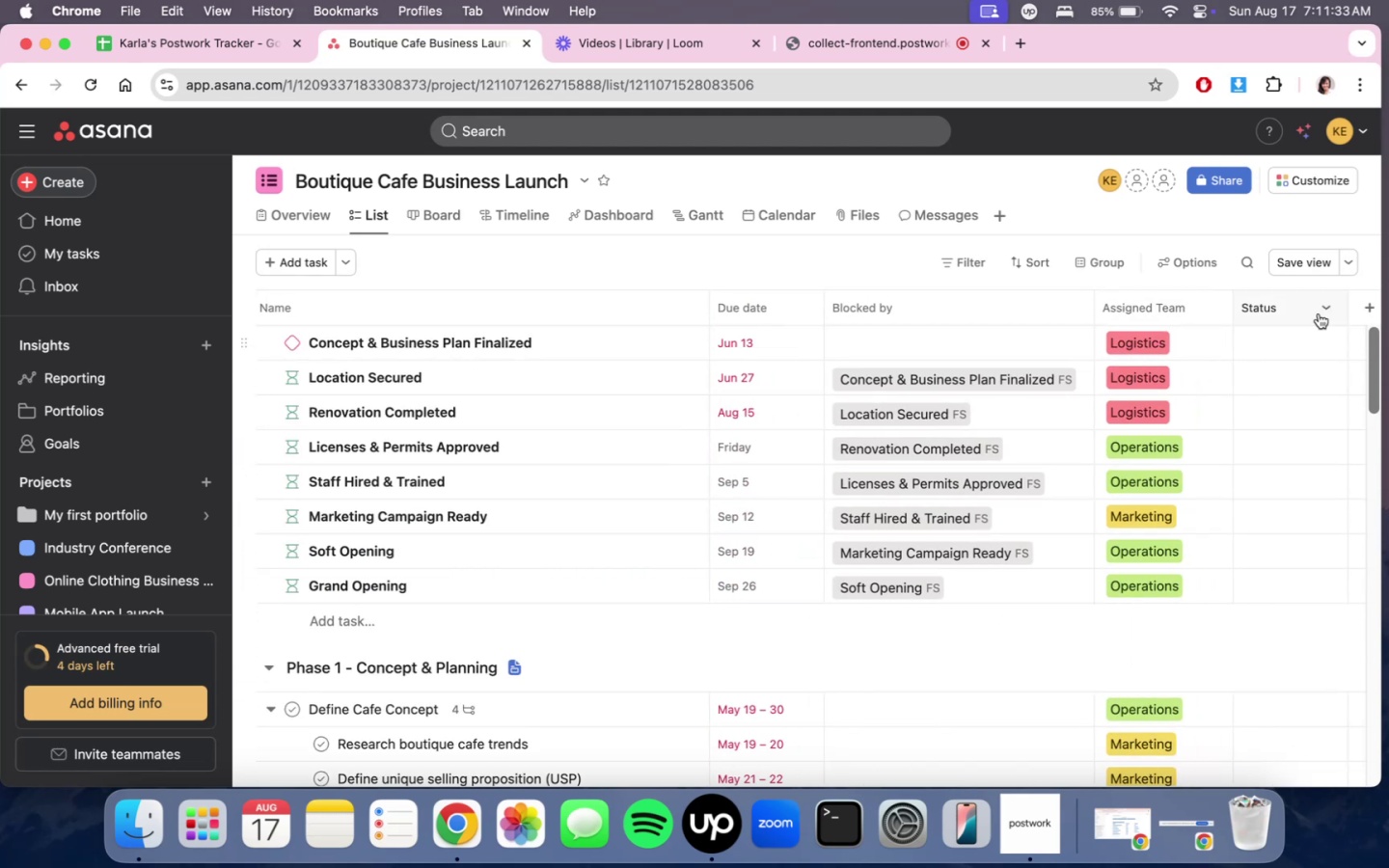 
left_click([1303, 265])
 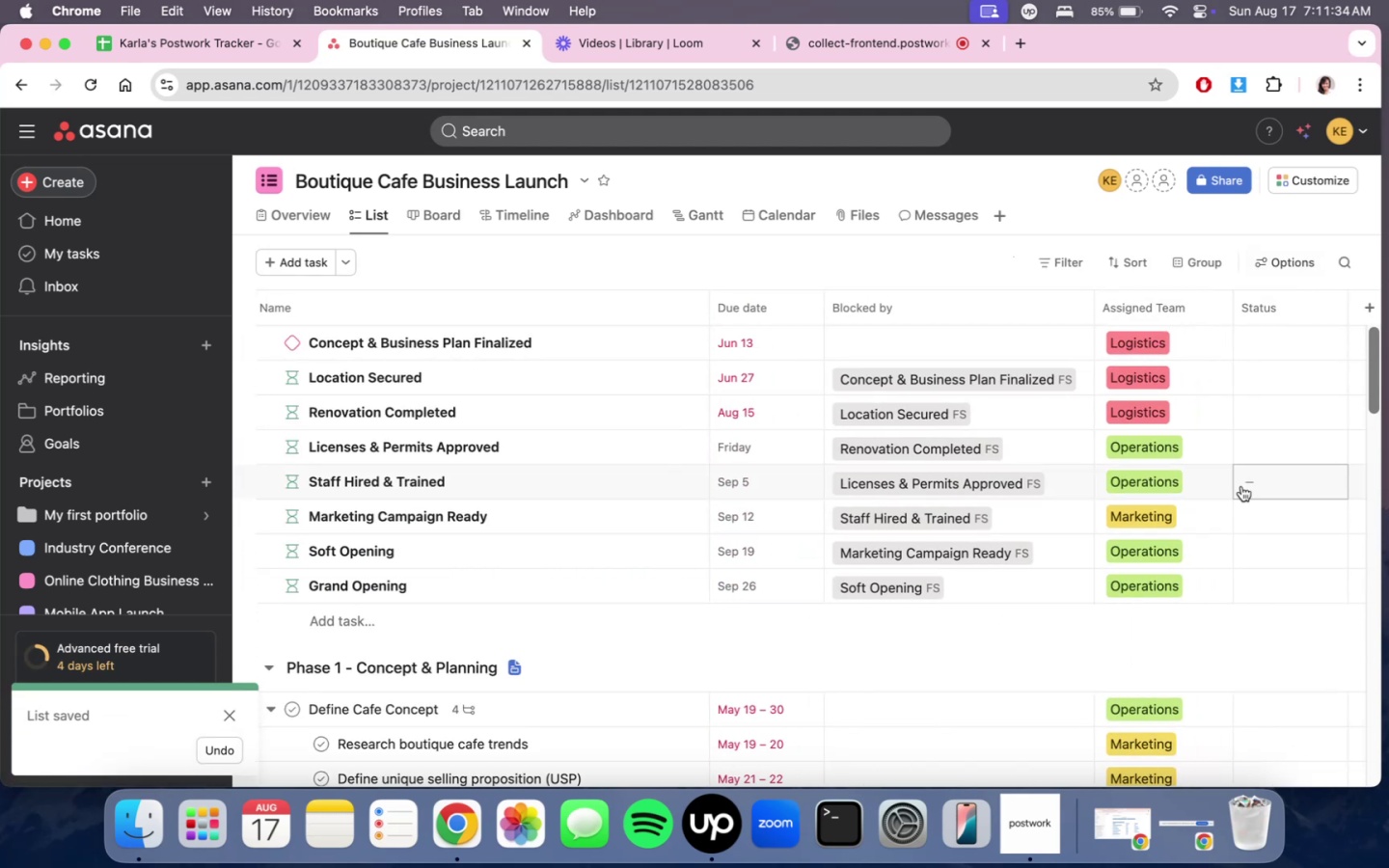 
scroll: coordinate [1247, 562], scroll_direction: down, amount: 28.0
 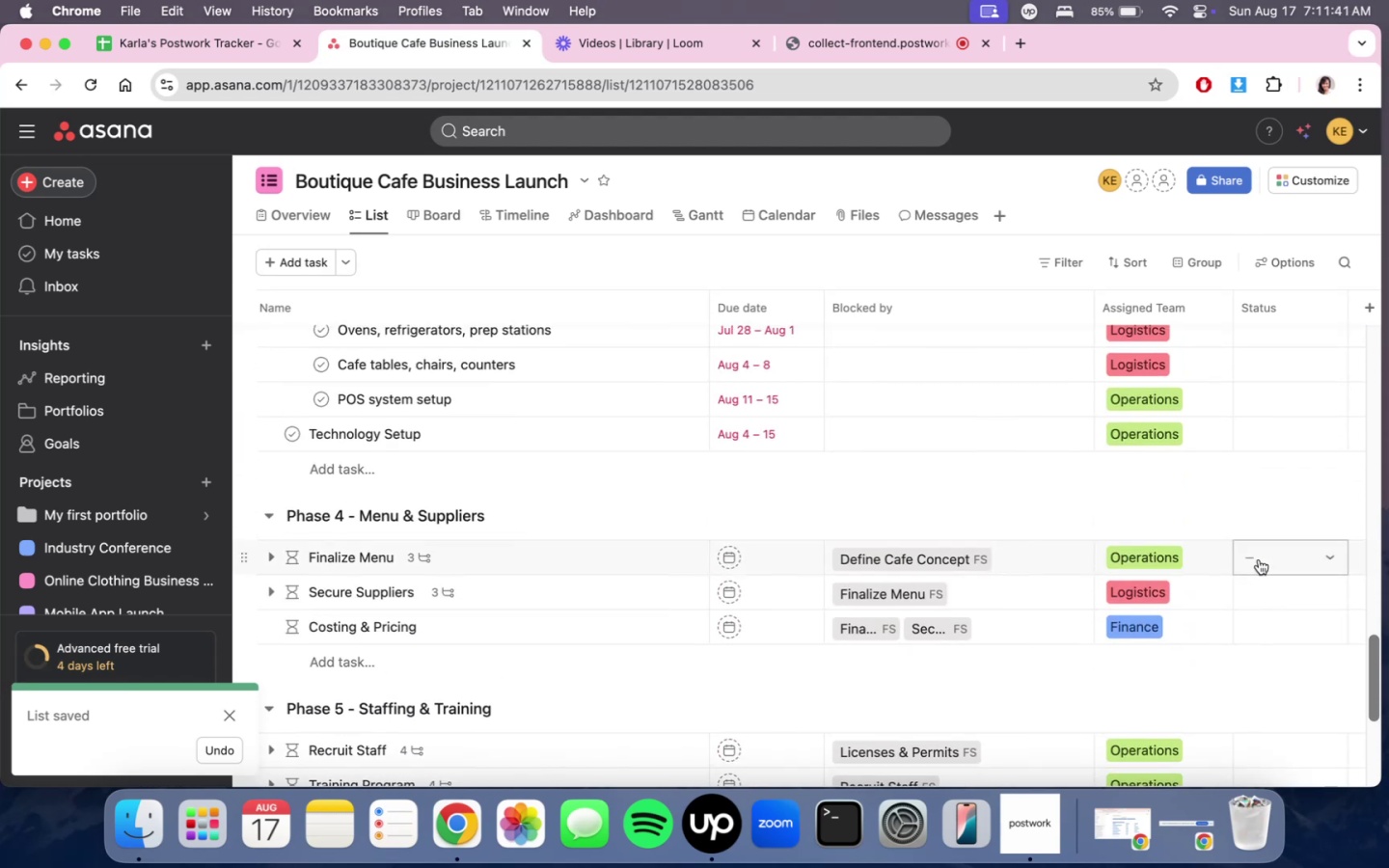 
scroll: coordinate [1264, 574], scroll_direction: none, amount: 0.0
 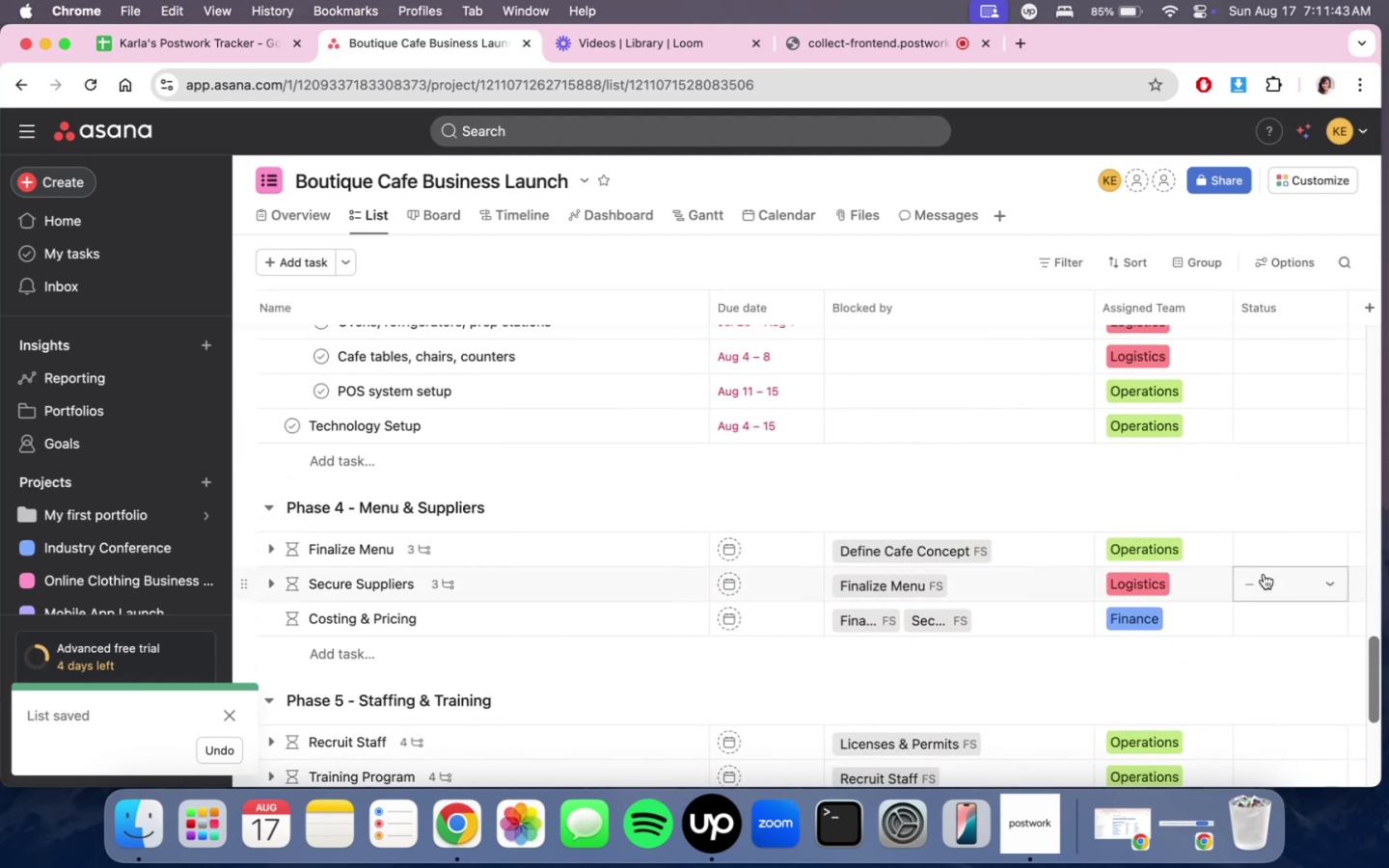 
scroll: coordinate [1264, 574], scroll_direction: up, amount: 1.0
 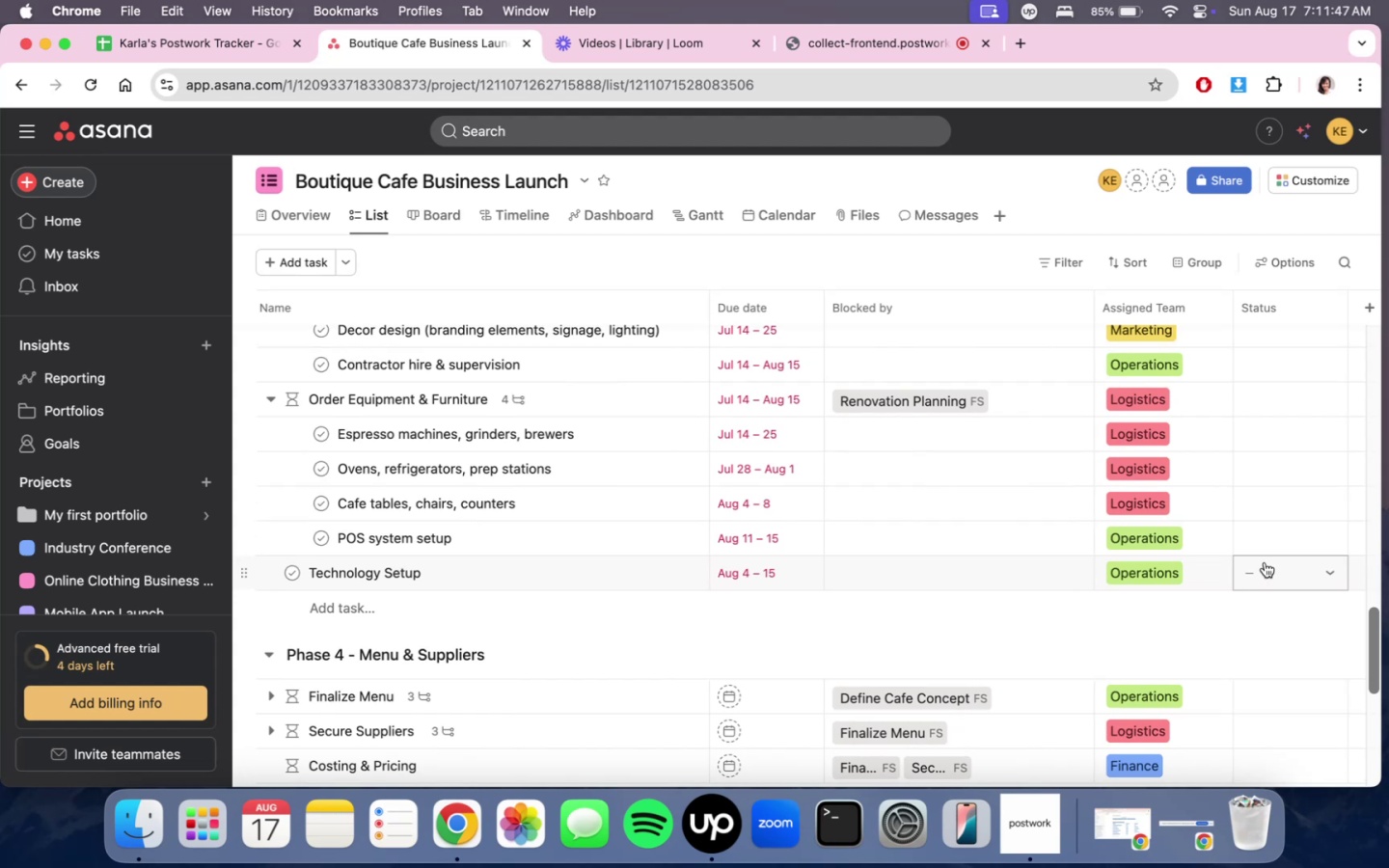 
scroll: coordinate [1265, 562], scroll_direction: down, amount: 7.0
 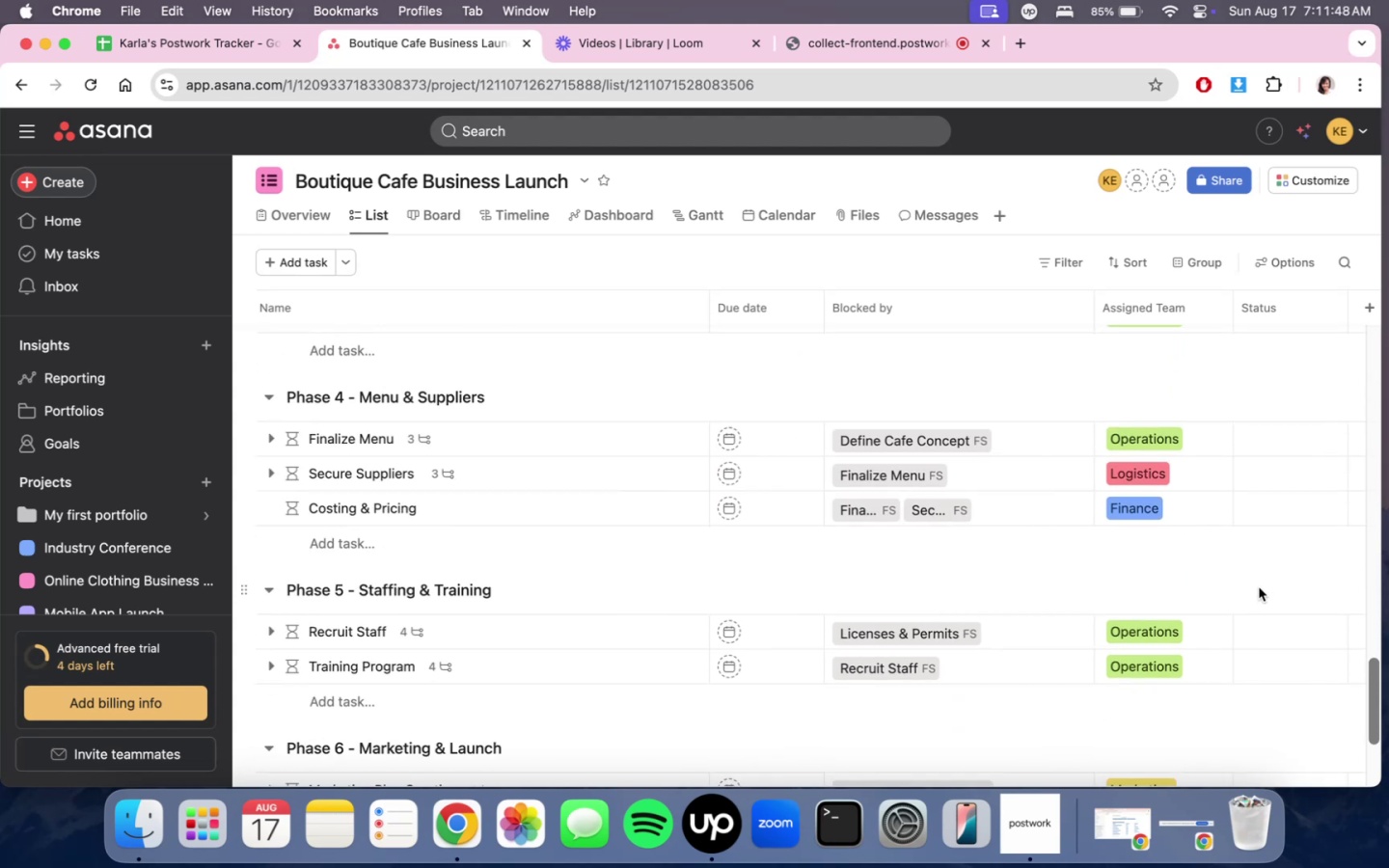 
scroll: coordinate [1257, 517], scroll_direction: up, amount: 16.0
 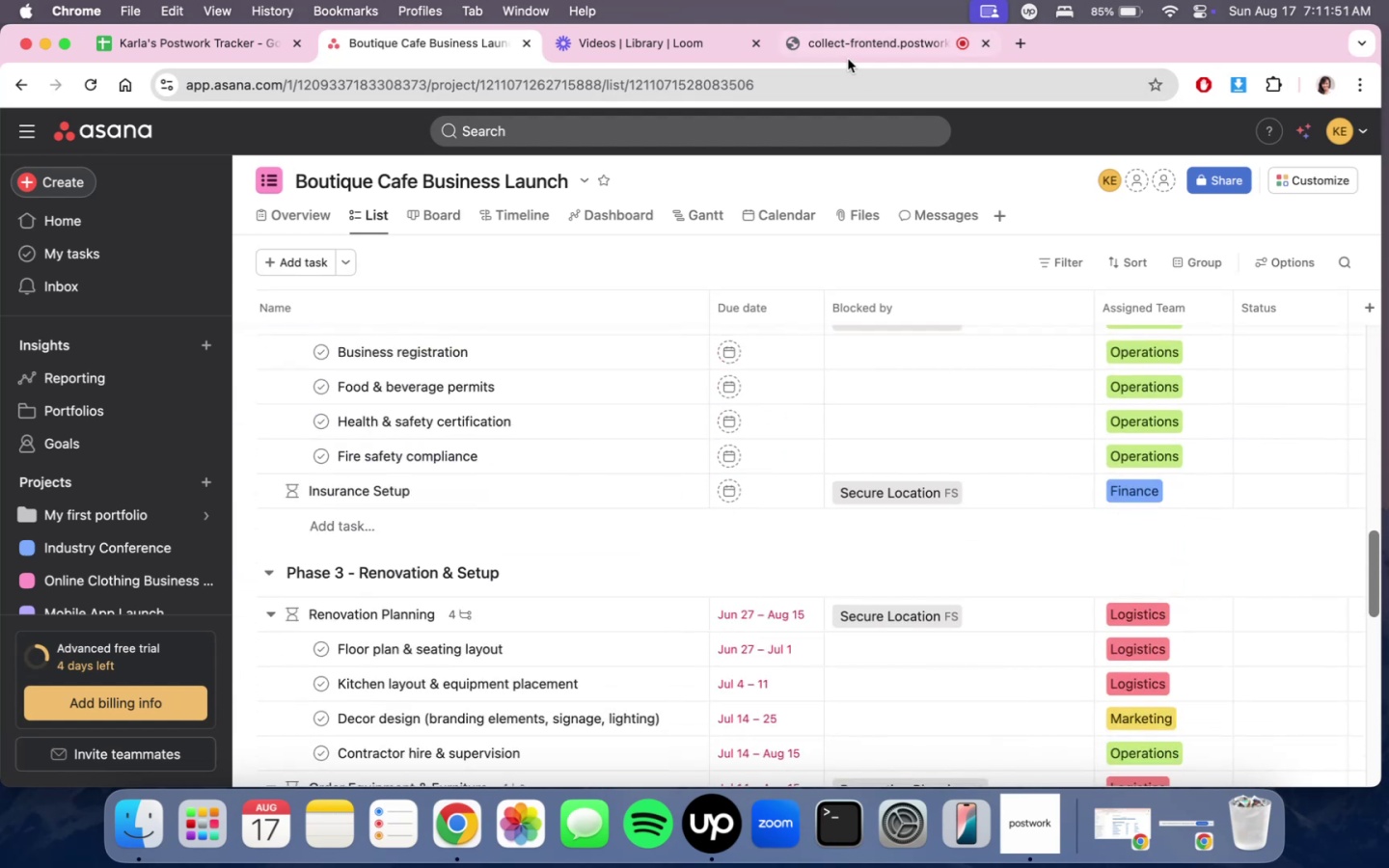 
left_click([845, 49])
 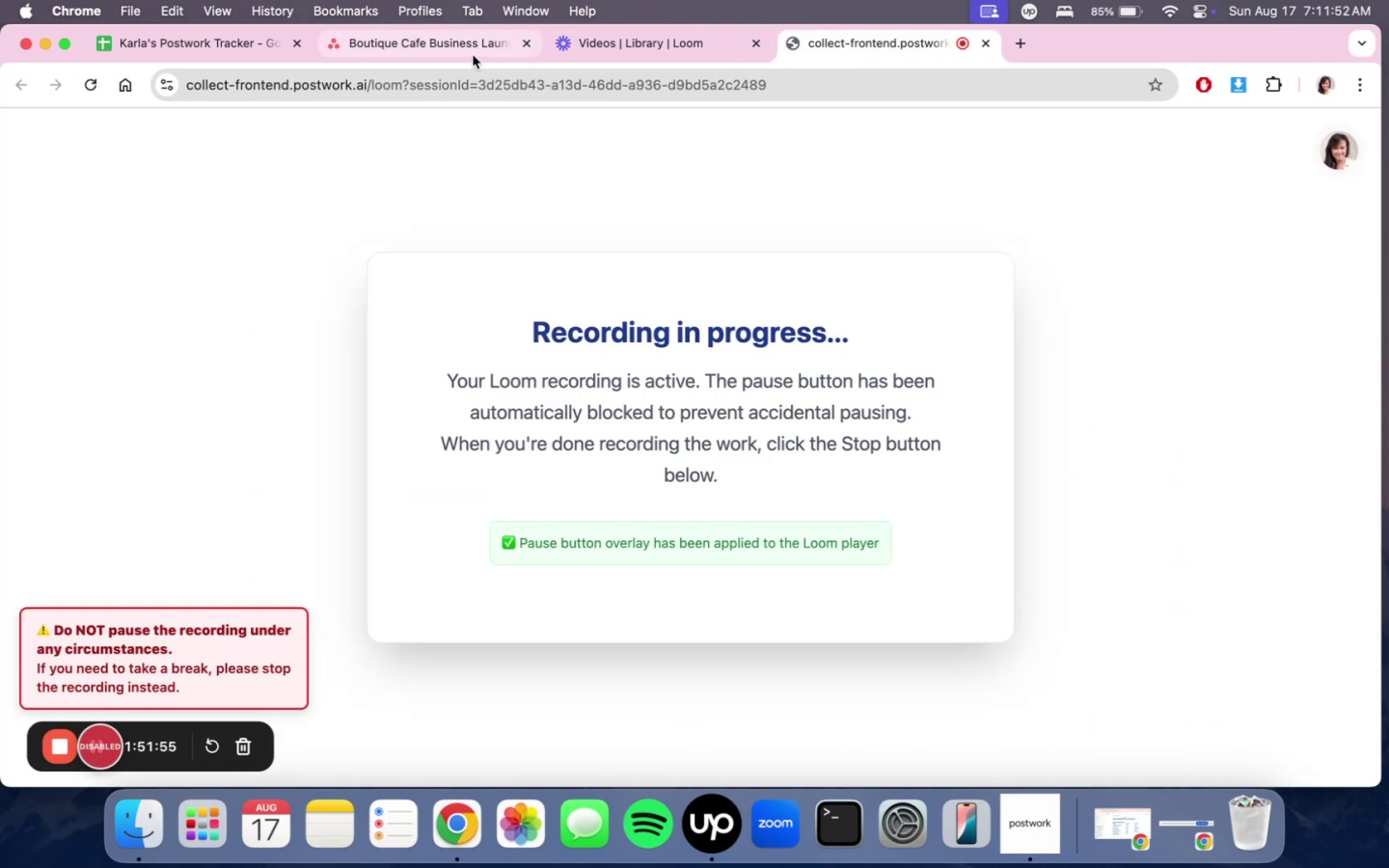 
left_click([464, 54])
 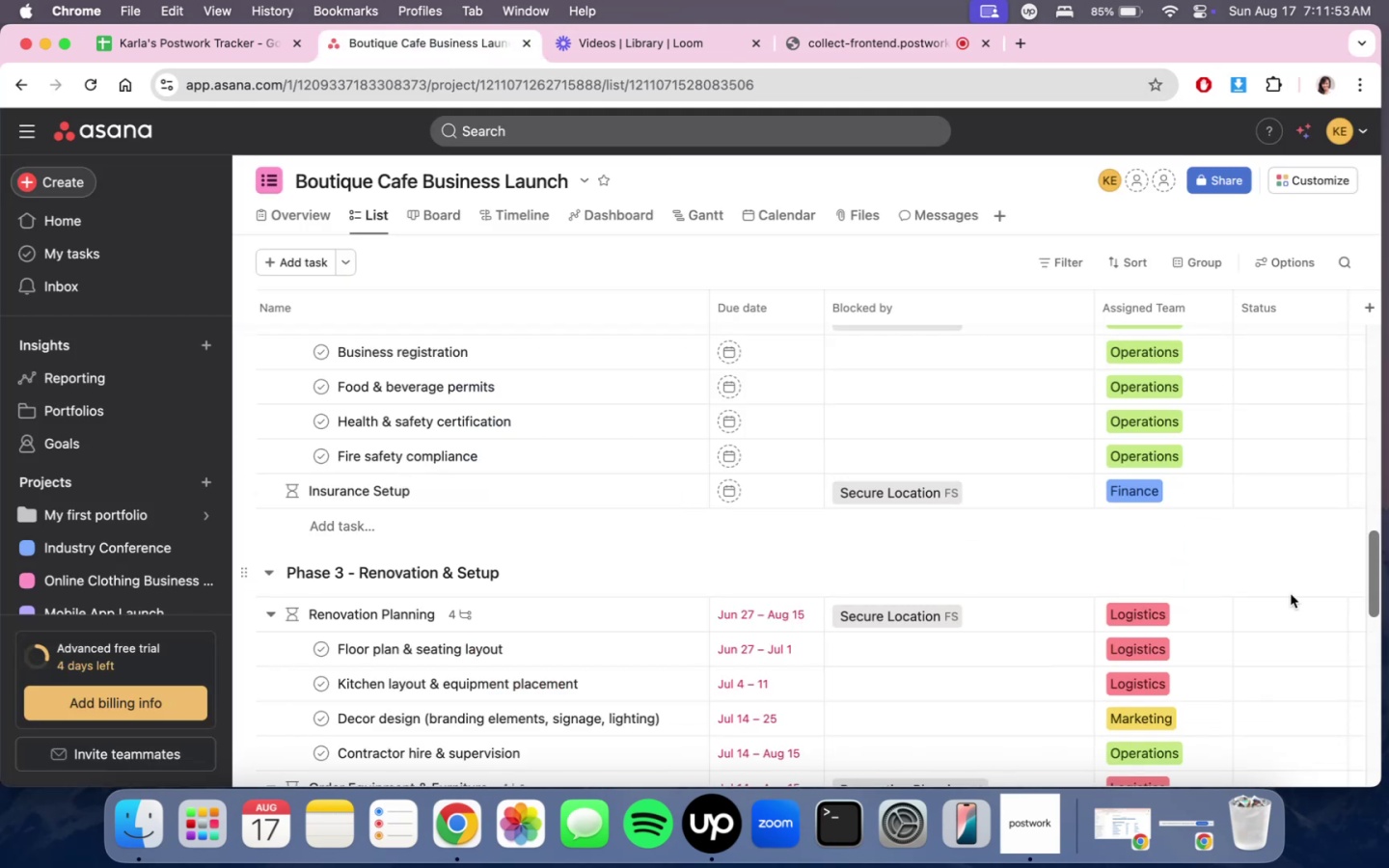 
scroll: coordinate [1290, 629], scroll_direction: up, amount: 17.0
 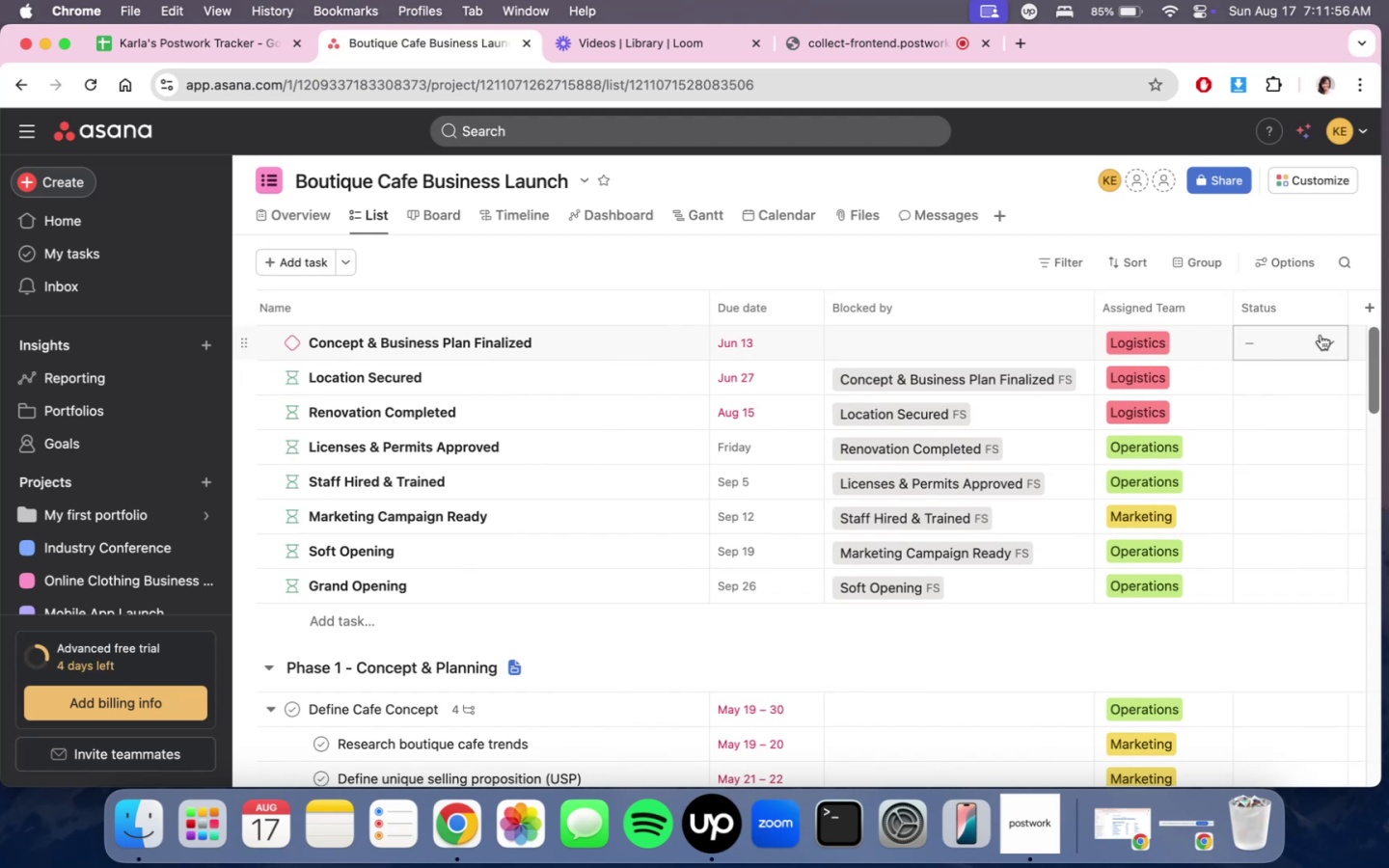 
left_click([1321, 335])
 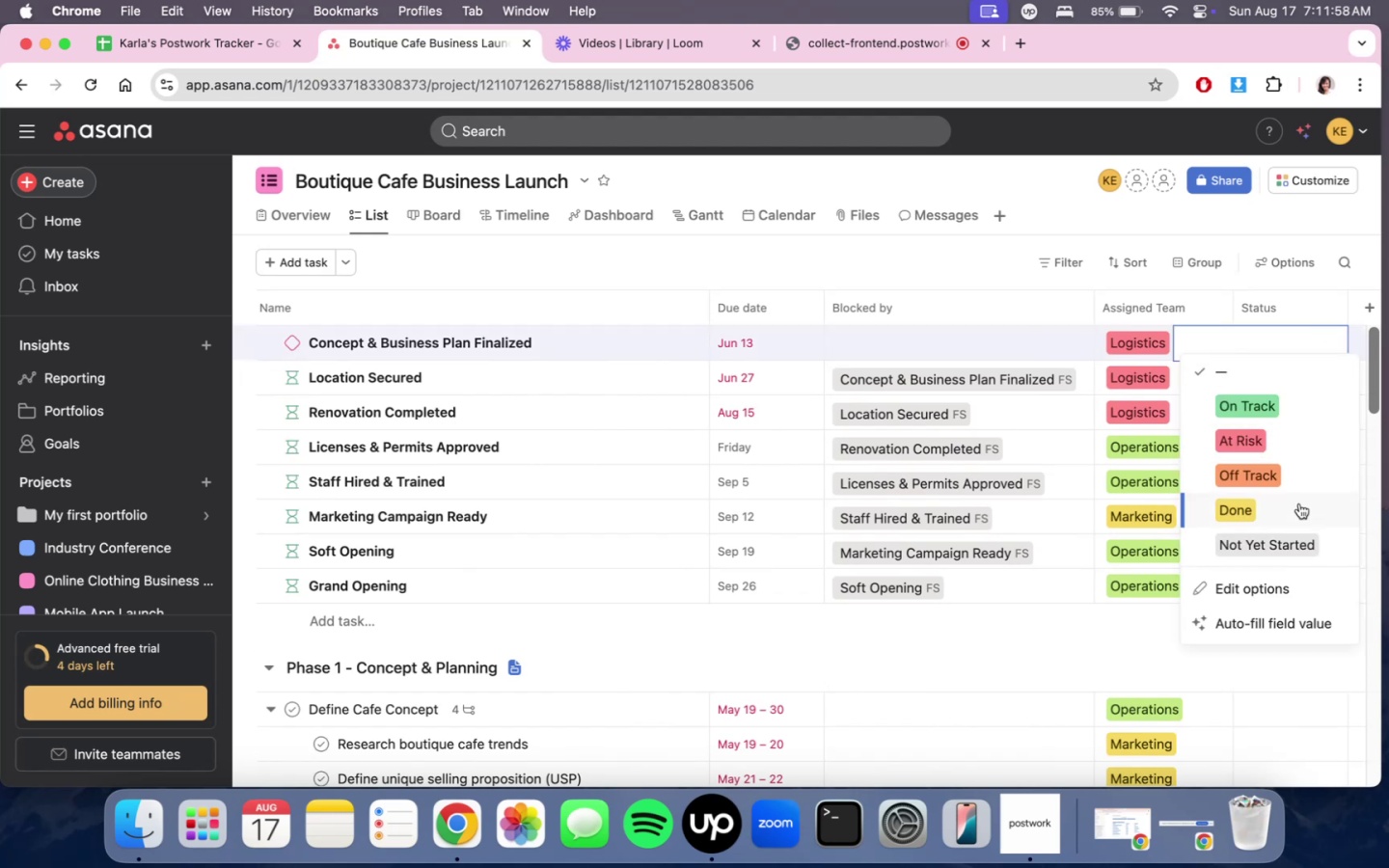 
left_click([1300, 513])
 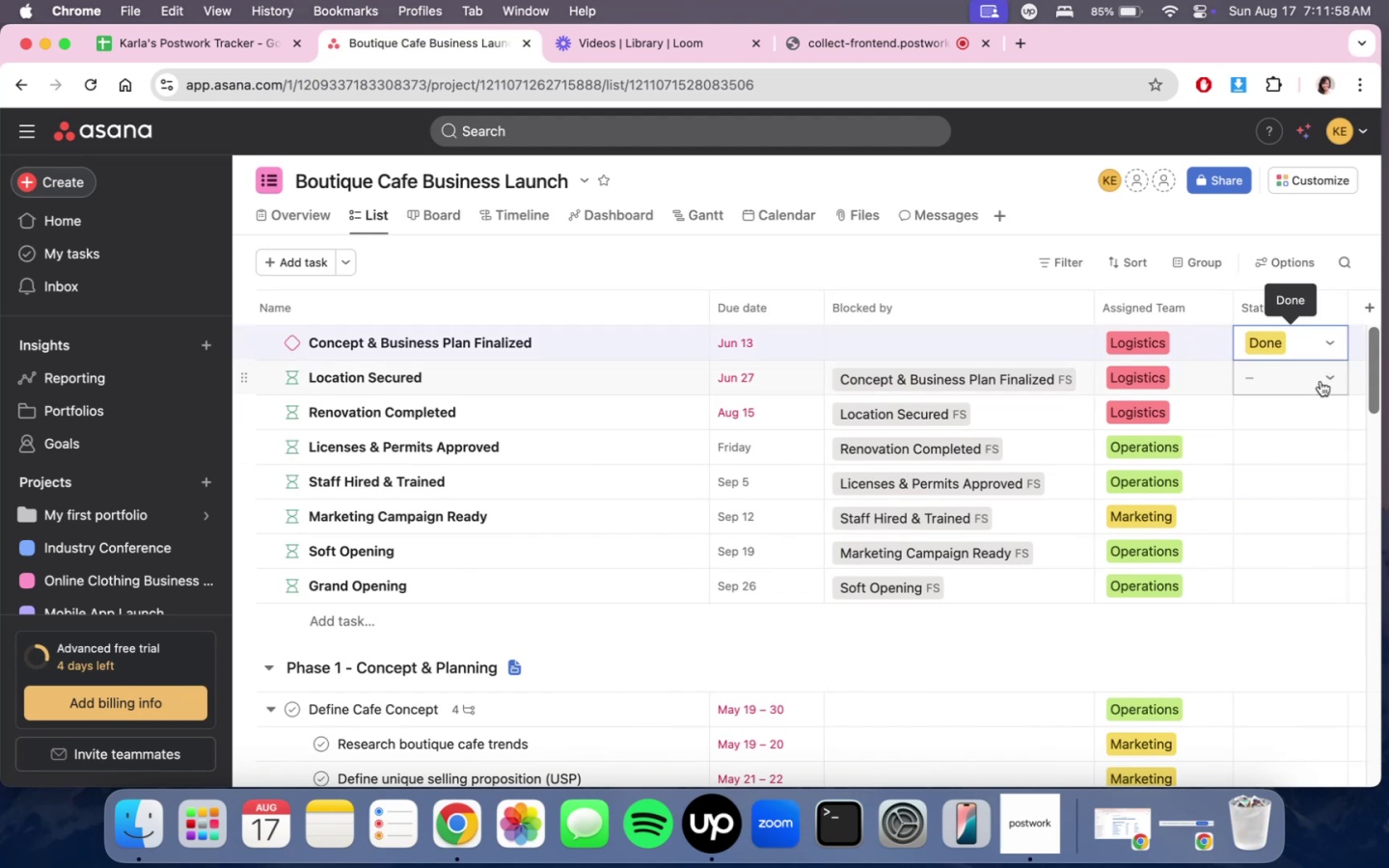 
double_click([1321, 381])
 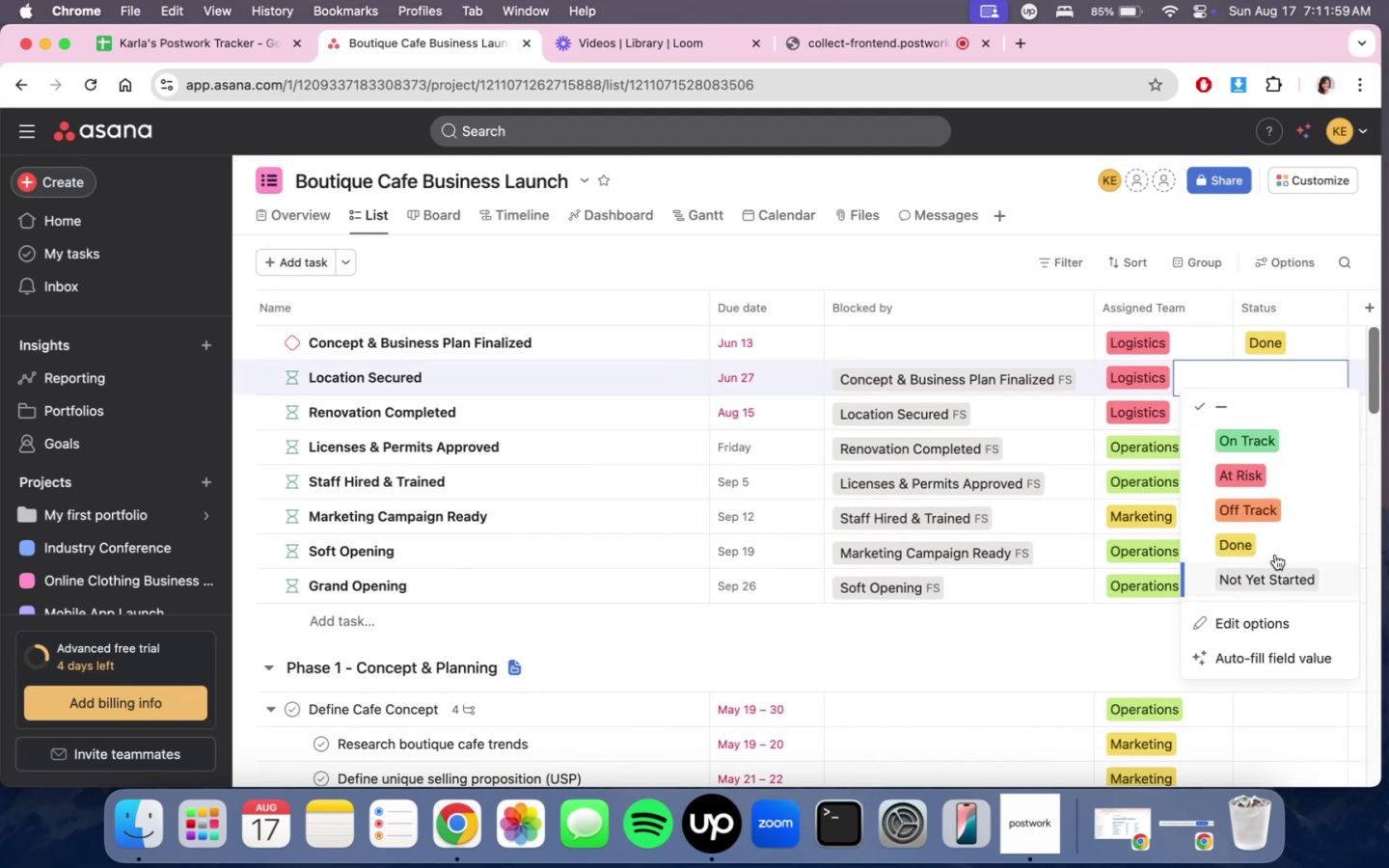 
left_click([1280, 541])
 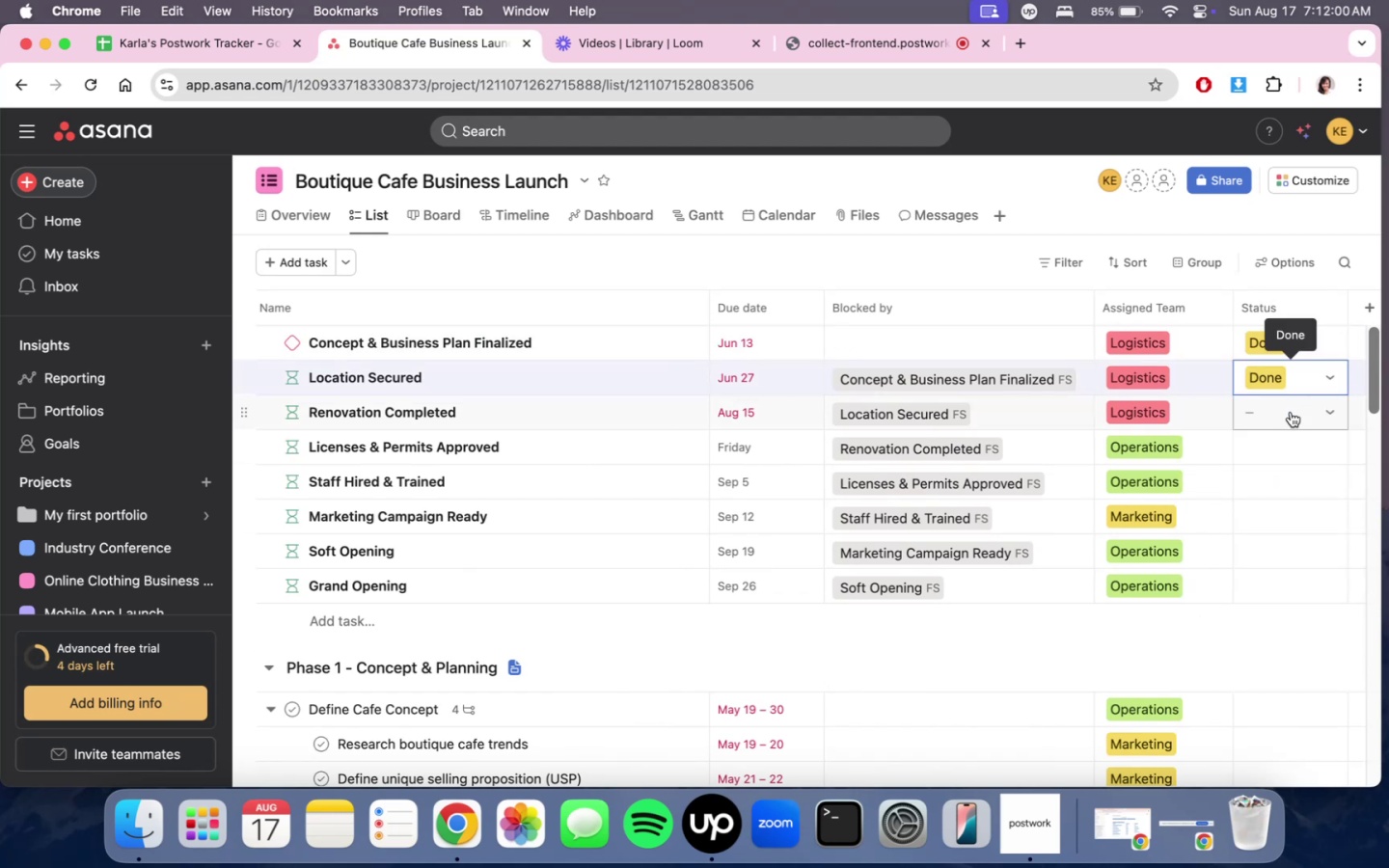 
left_click([1291, 412])
 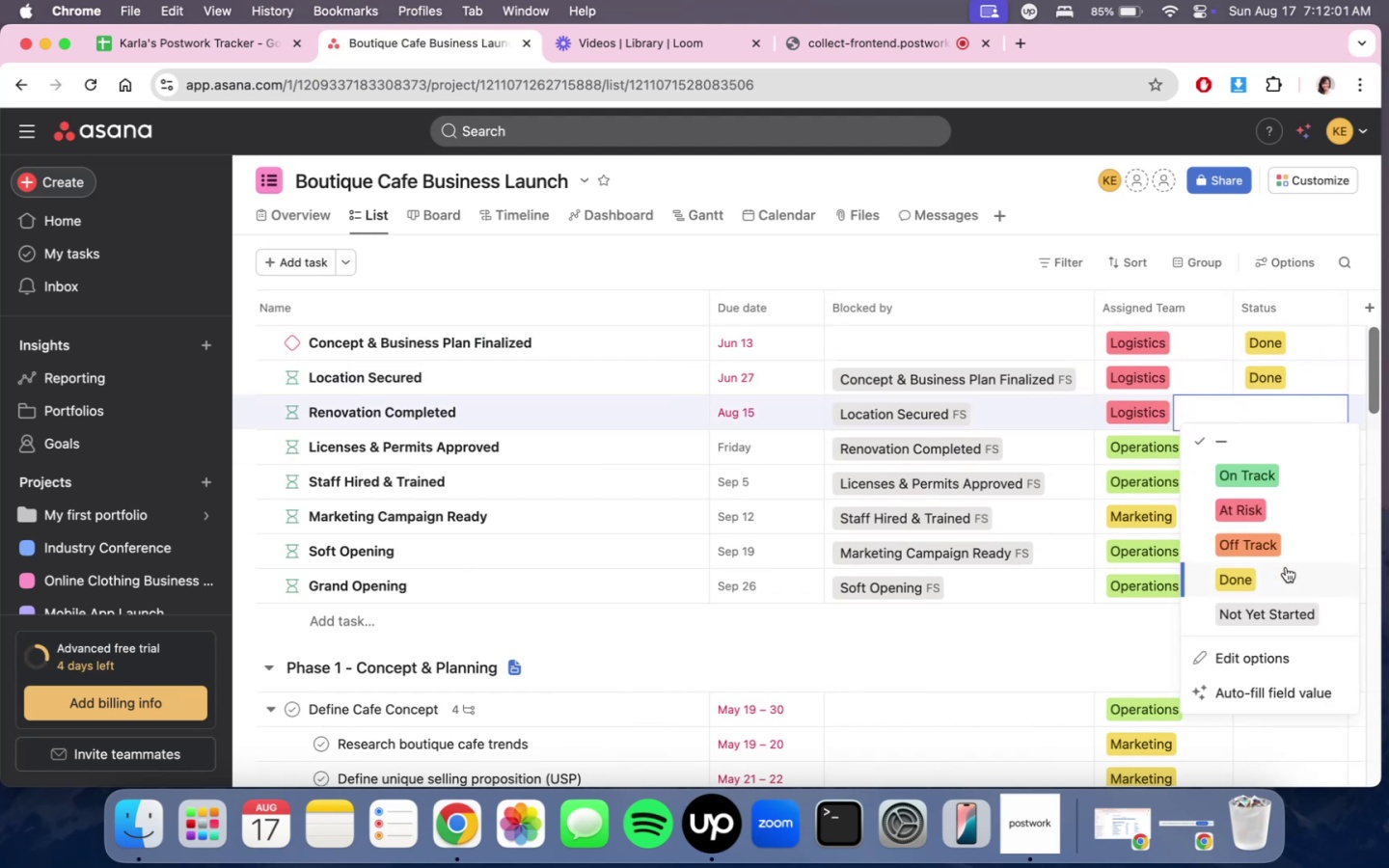 
double_click([1286, 567])
 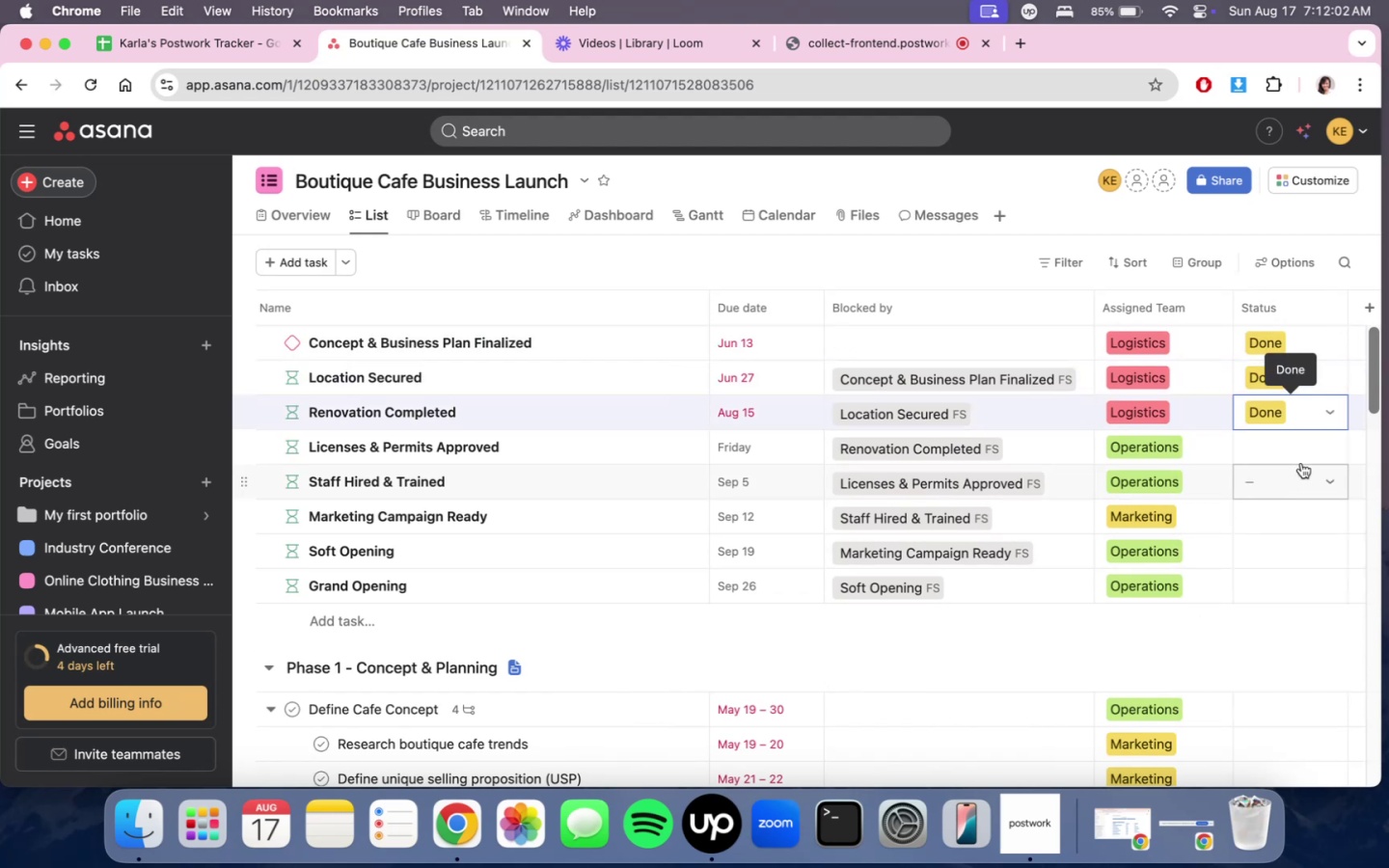 
left_click([1302, 463])
 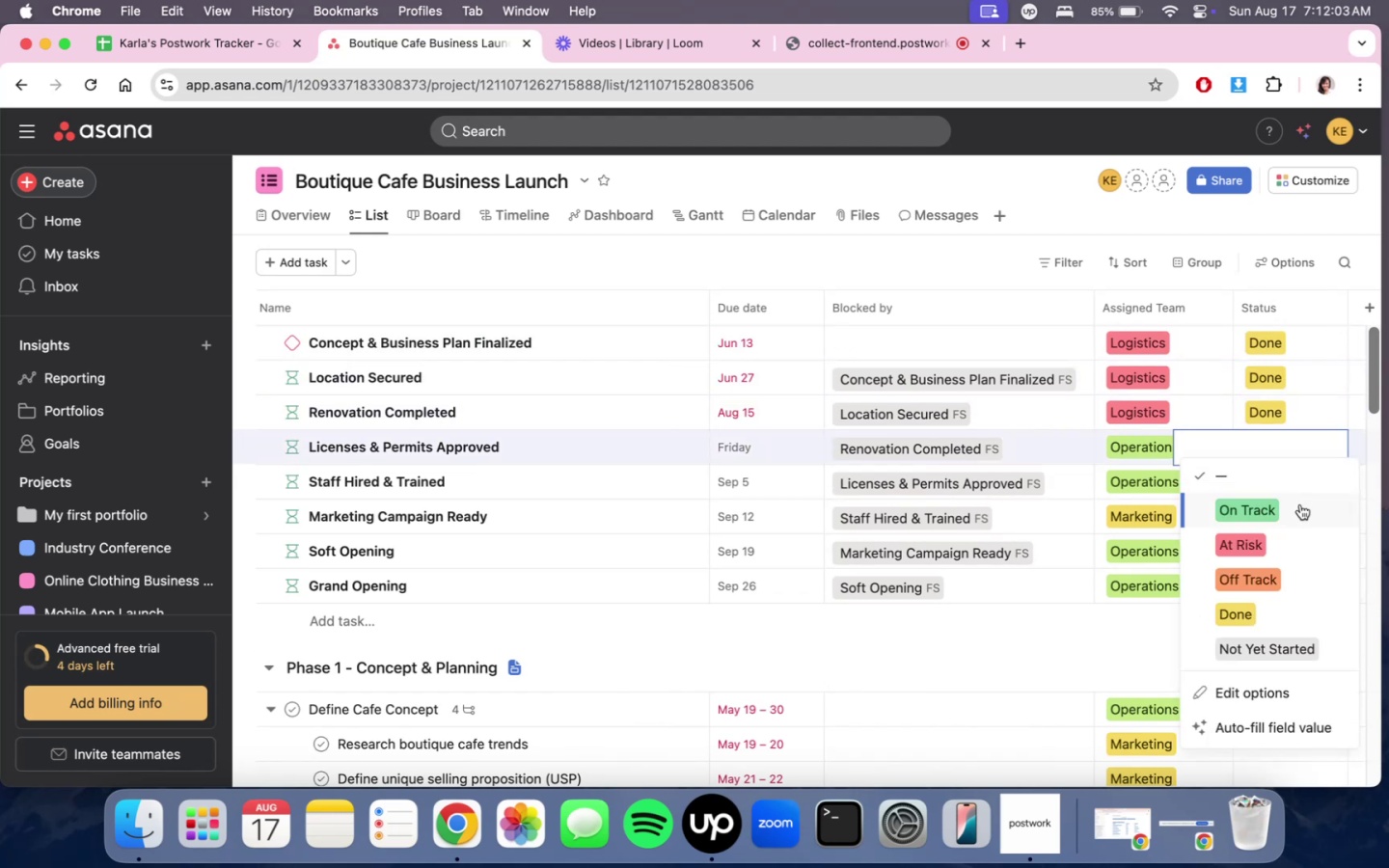 
left_click([1300, 513])
 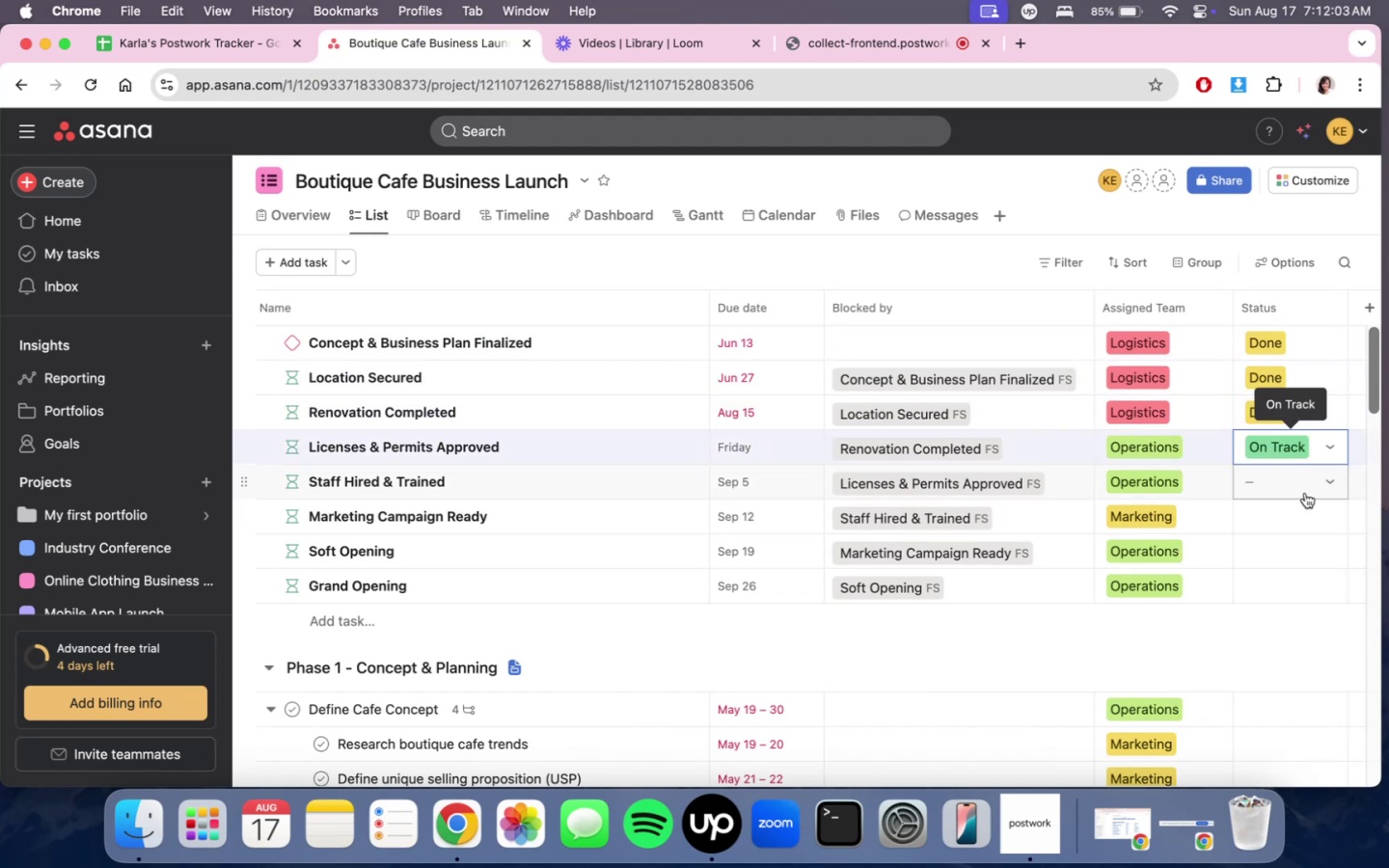 
double_click([1305, 493])
 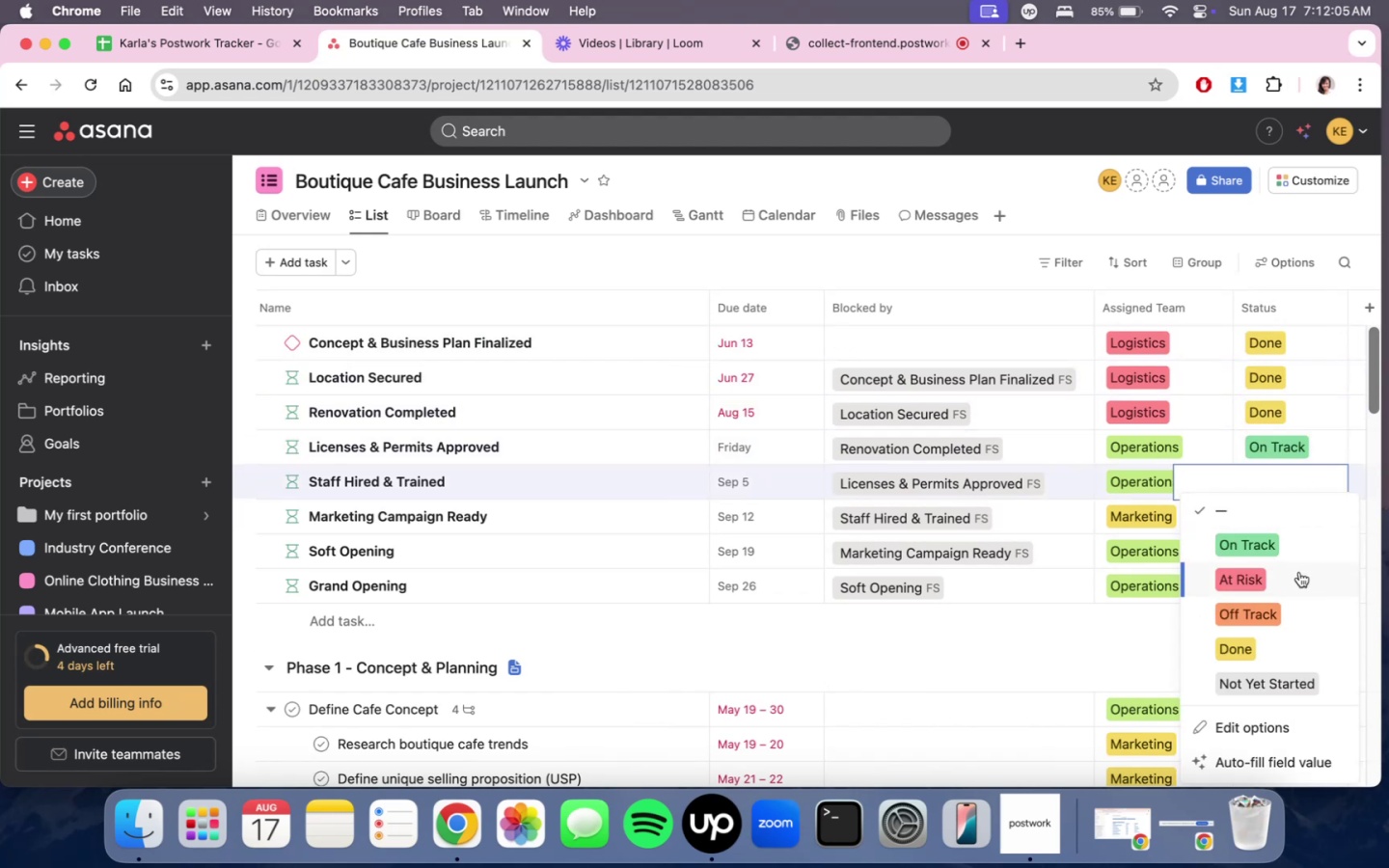 
double_click([1308, 522])
 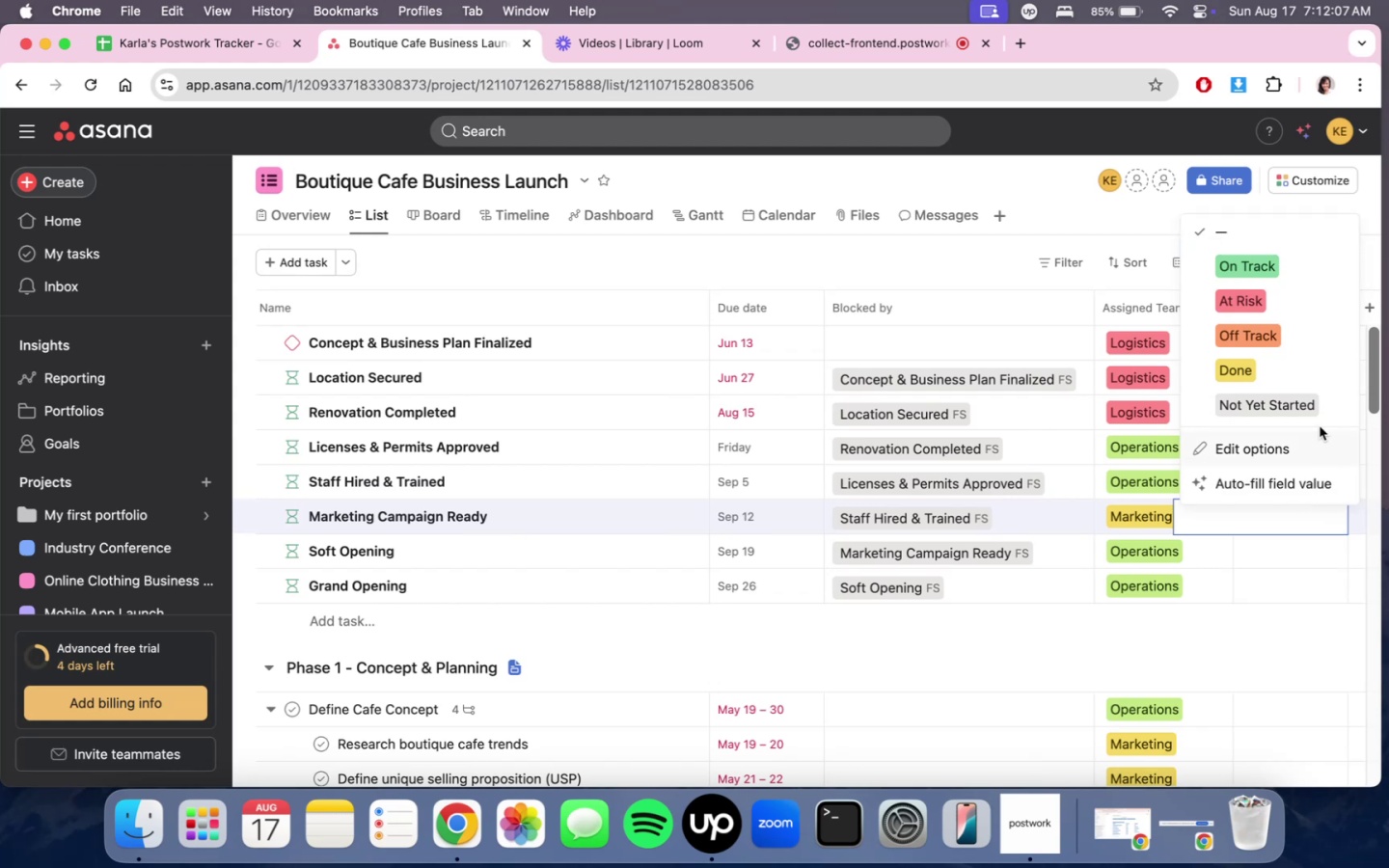 
left_click([1319, 407])
 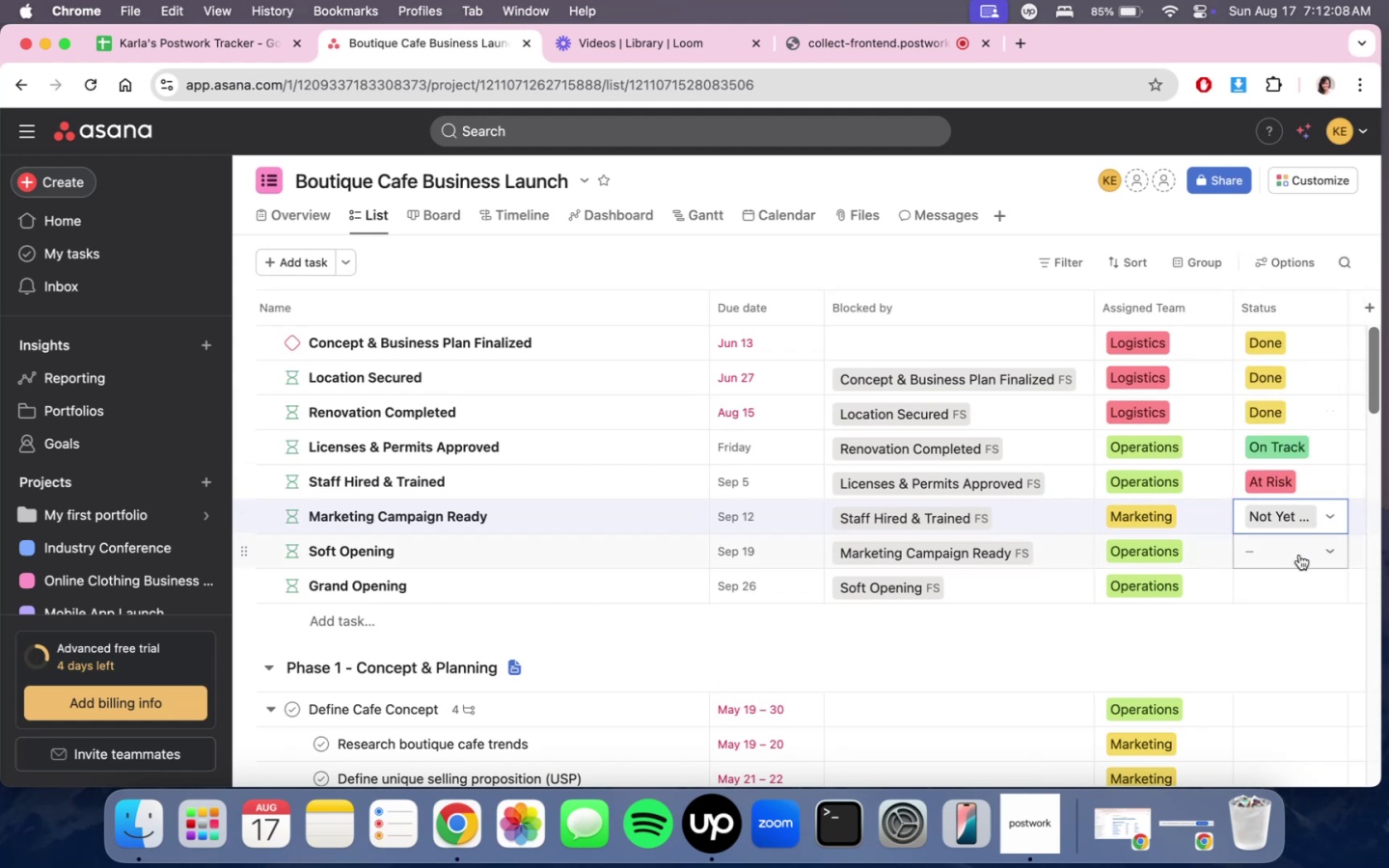 
double_click([1299, 555])
 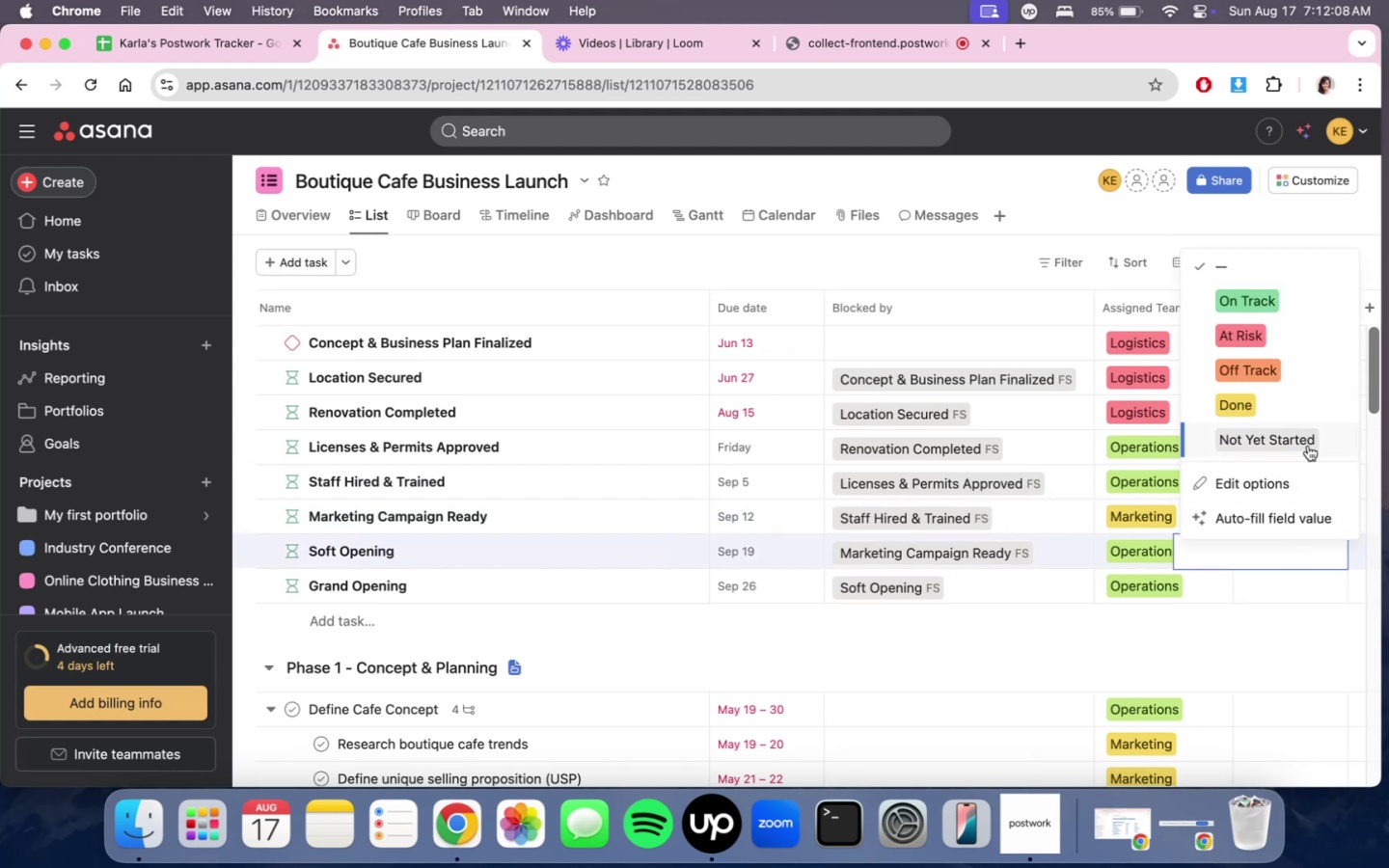 
left_click([1309, 443])
 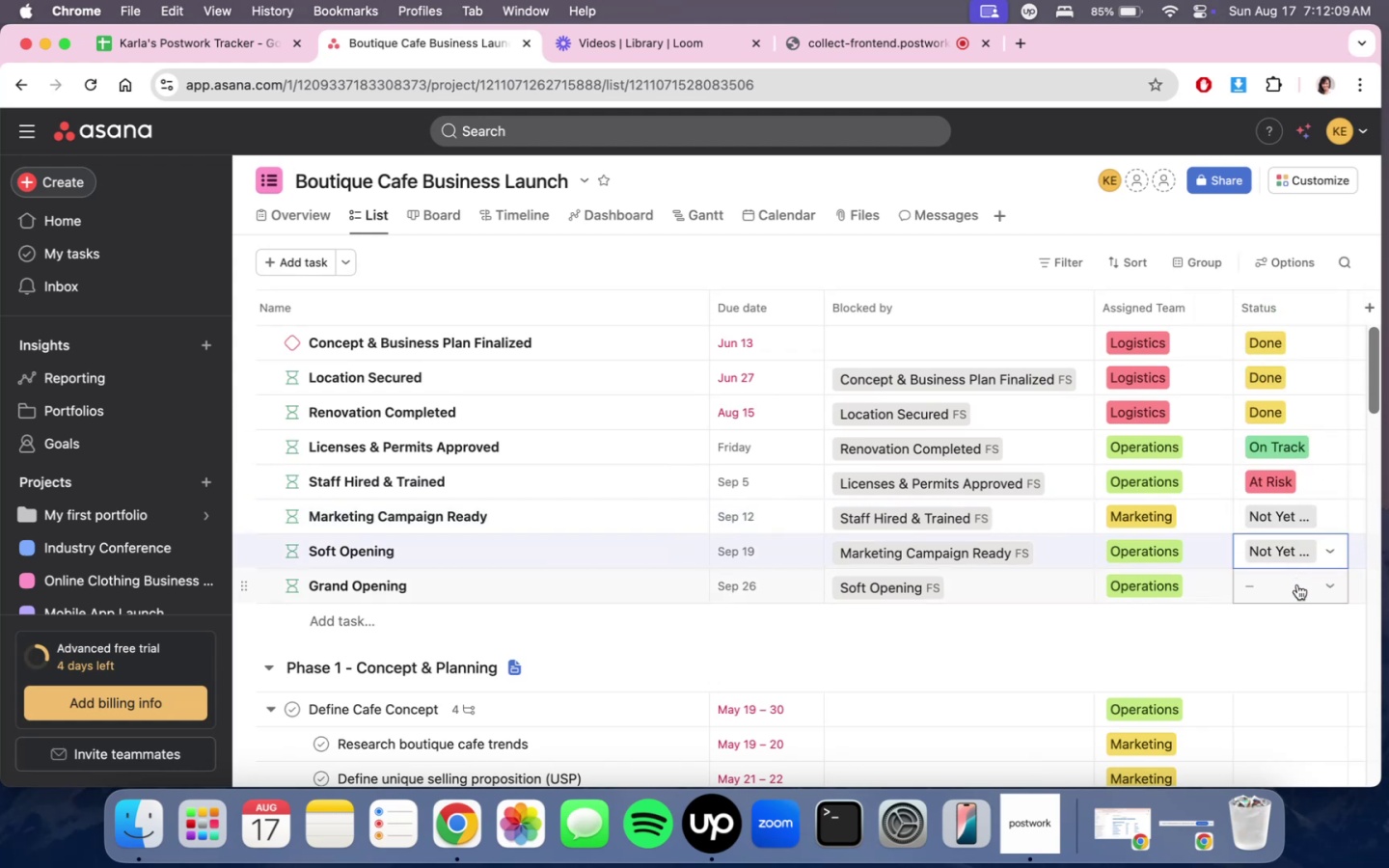 
double_click([1297, 584])
 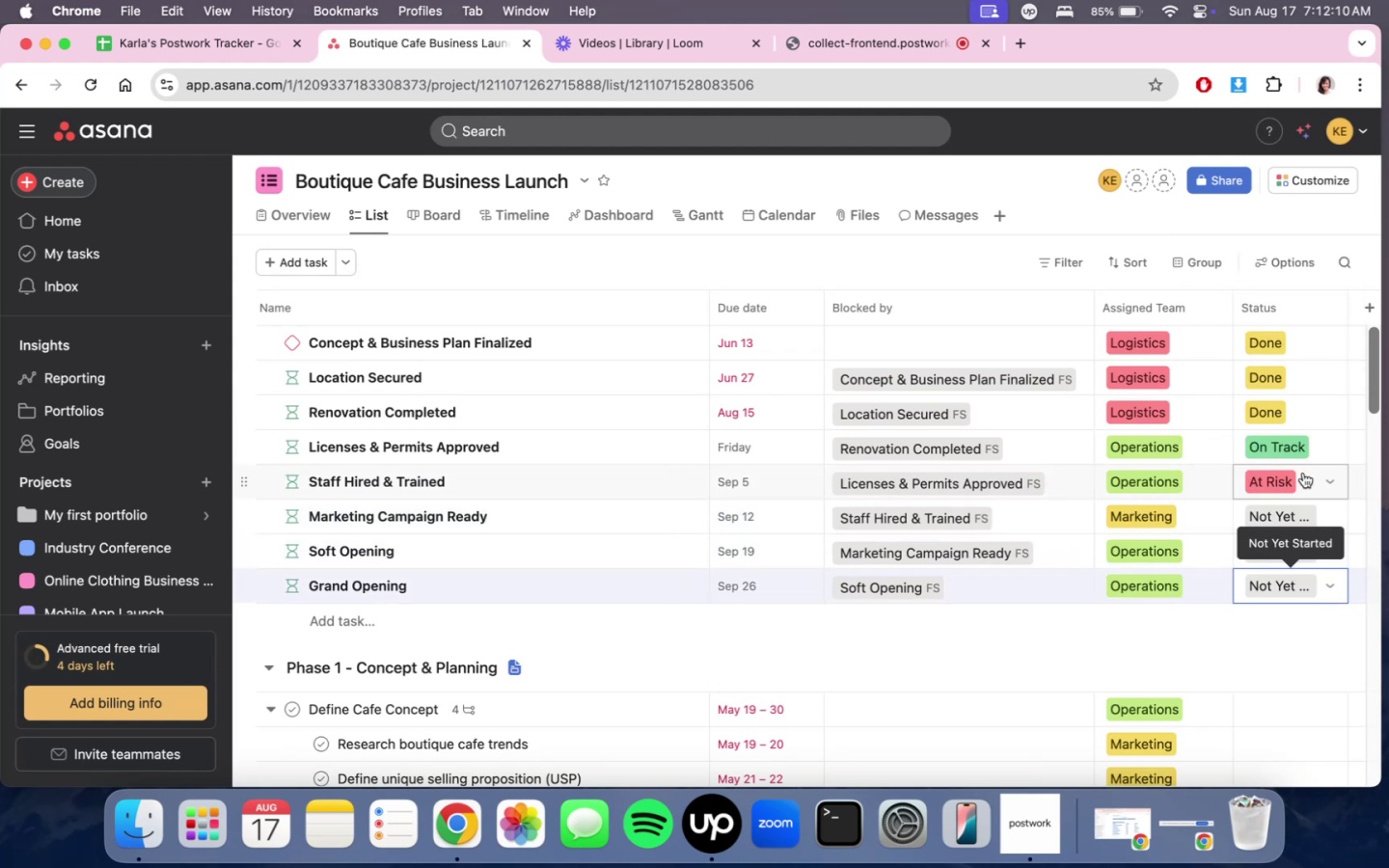 
scroll: coordinate [1277, 595], scroll_direction: down, amount: 8.0
 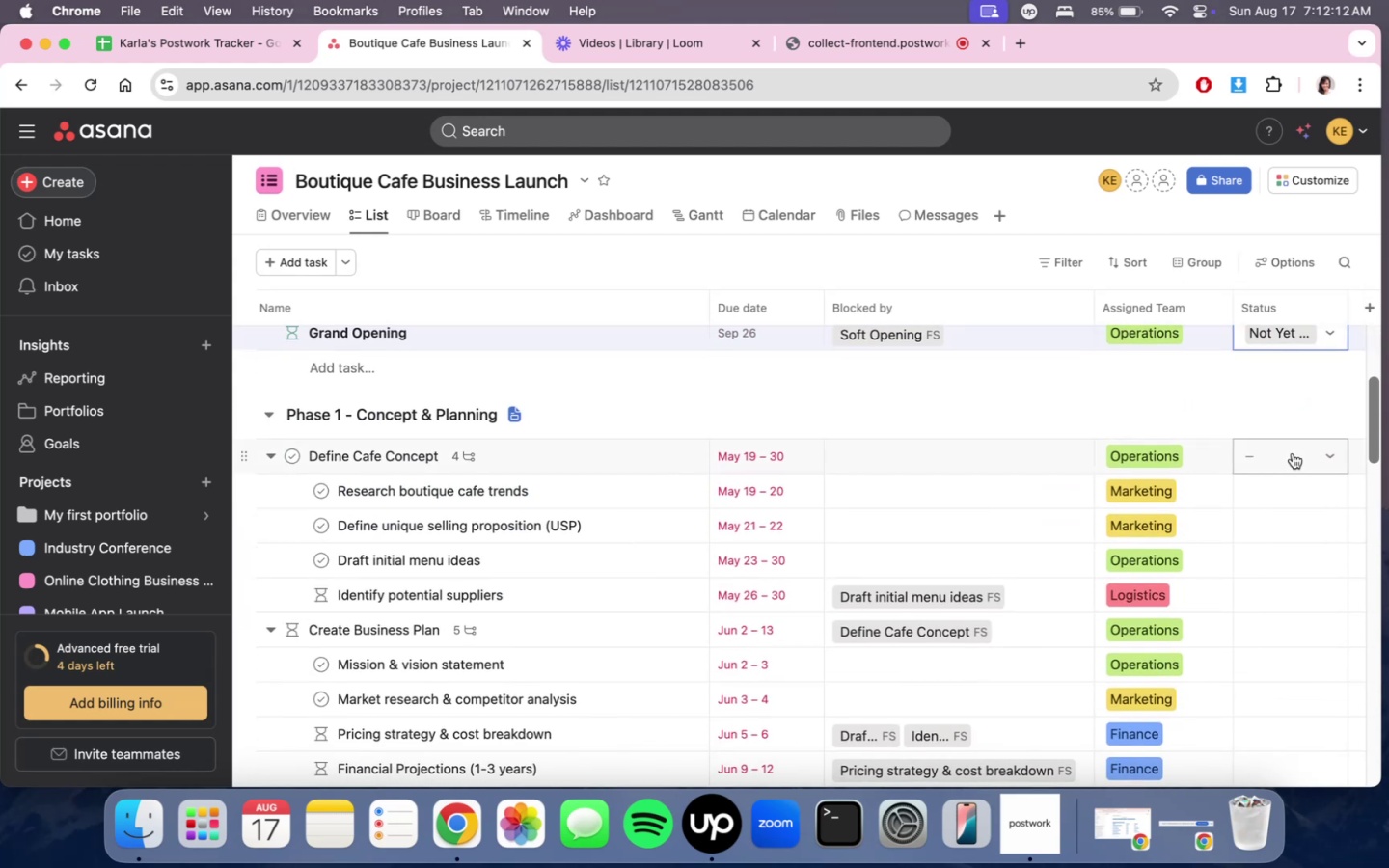 
left_click([1293, 453])
 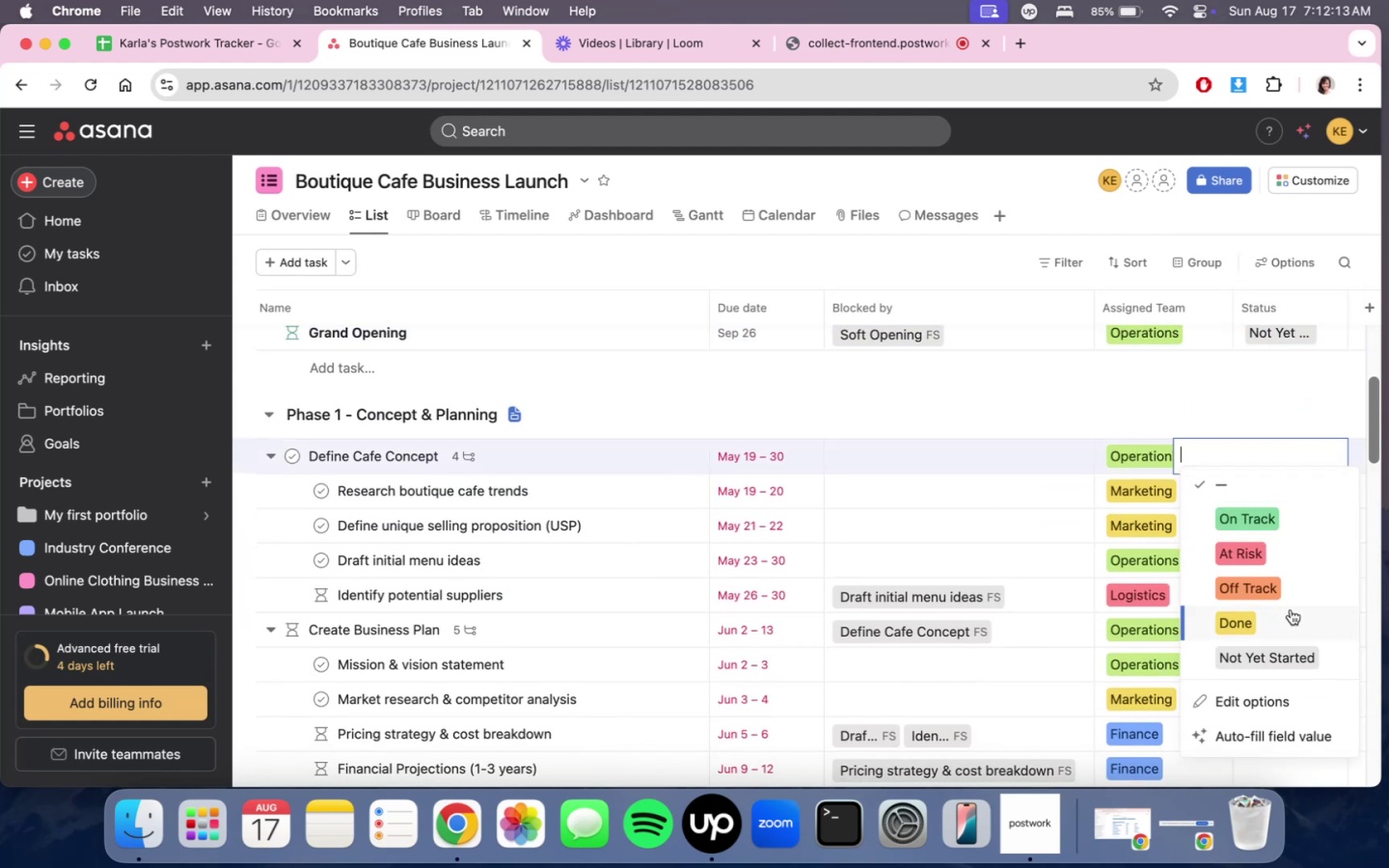 
left_click([1290, 614])
 